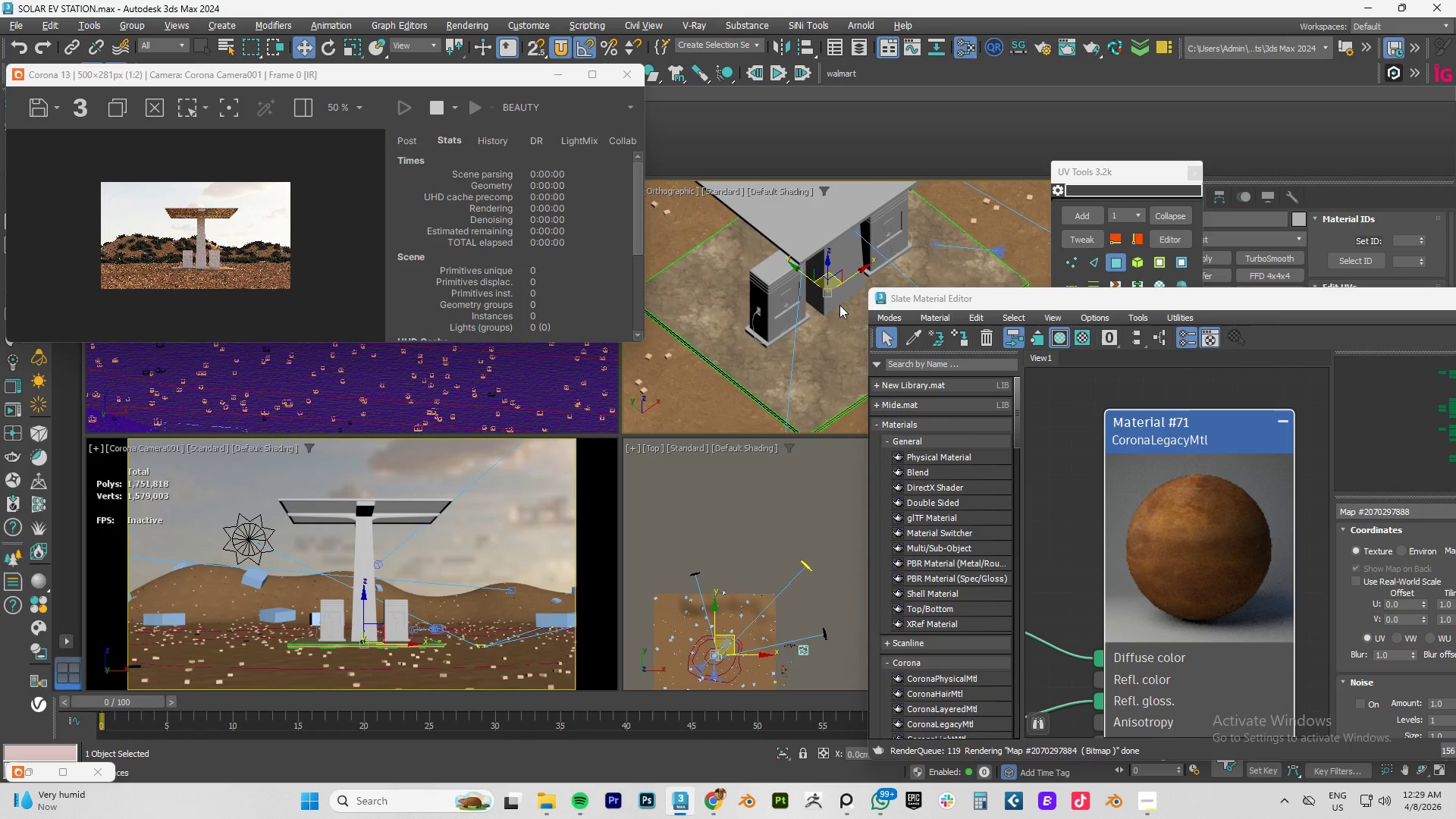 
left_click([825, 347])
 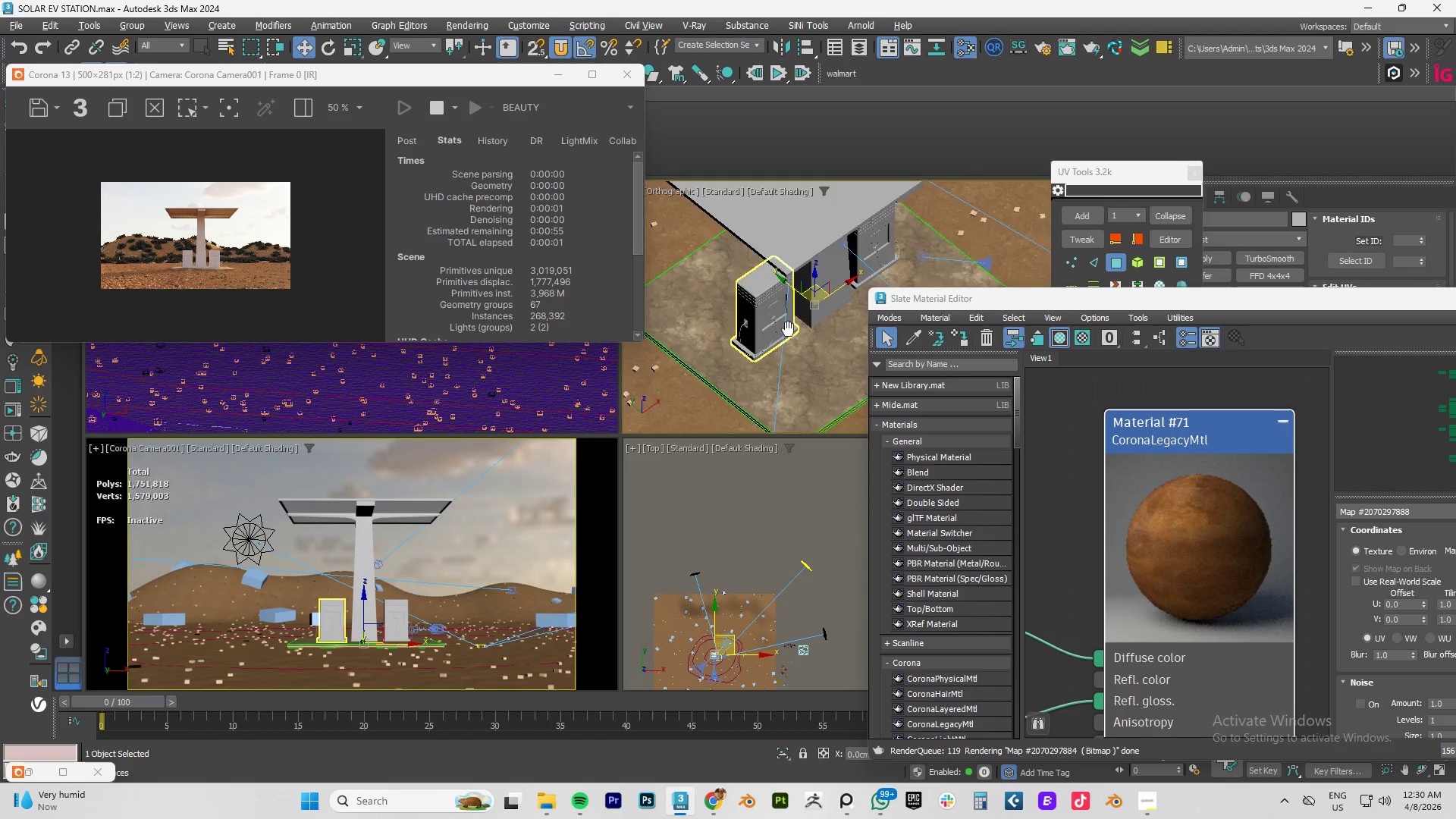 
scroll: coordinate [729, 327], scroll_direction: up, amount: 2.0
 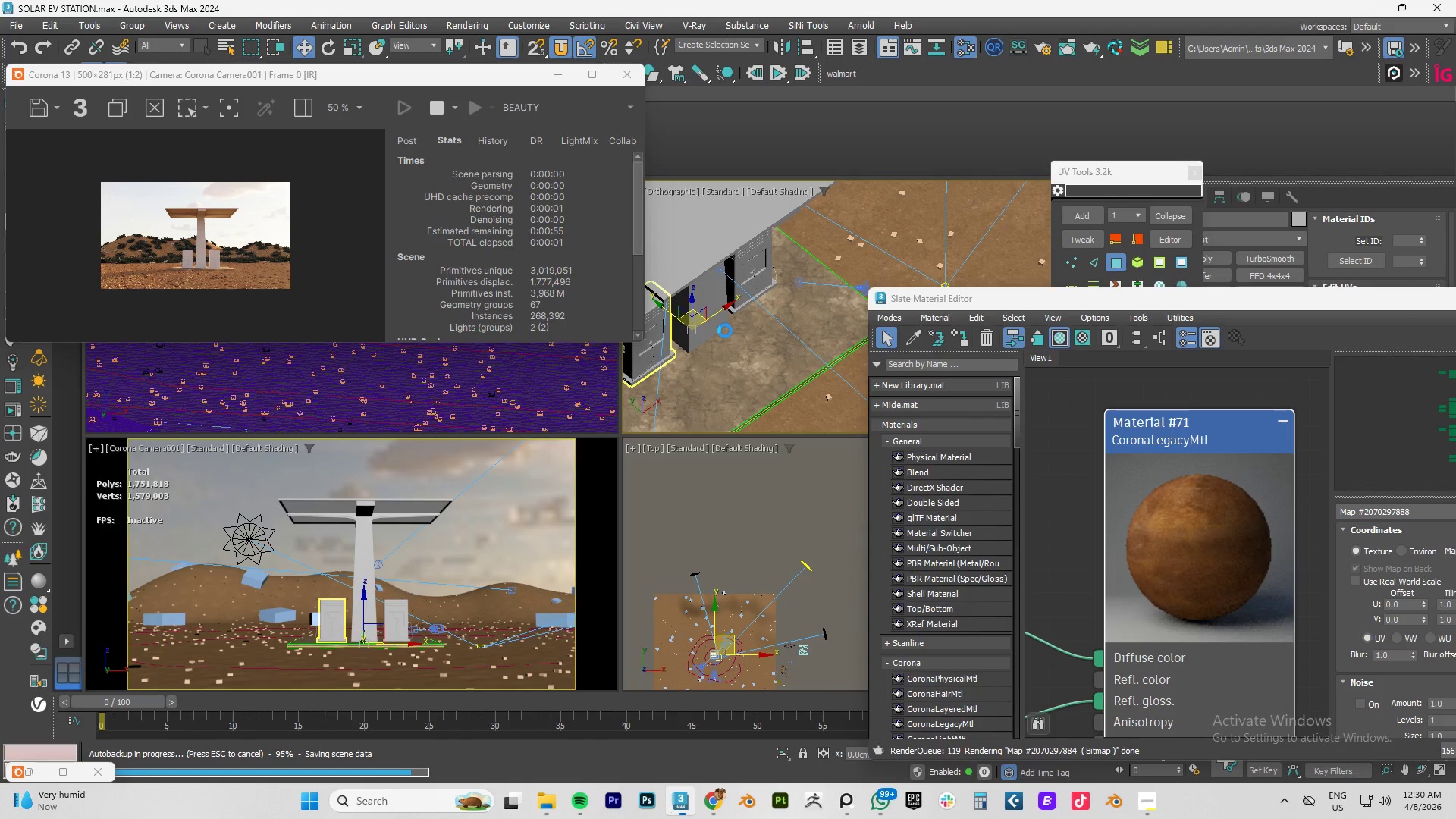 
key(Control+S)
 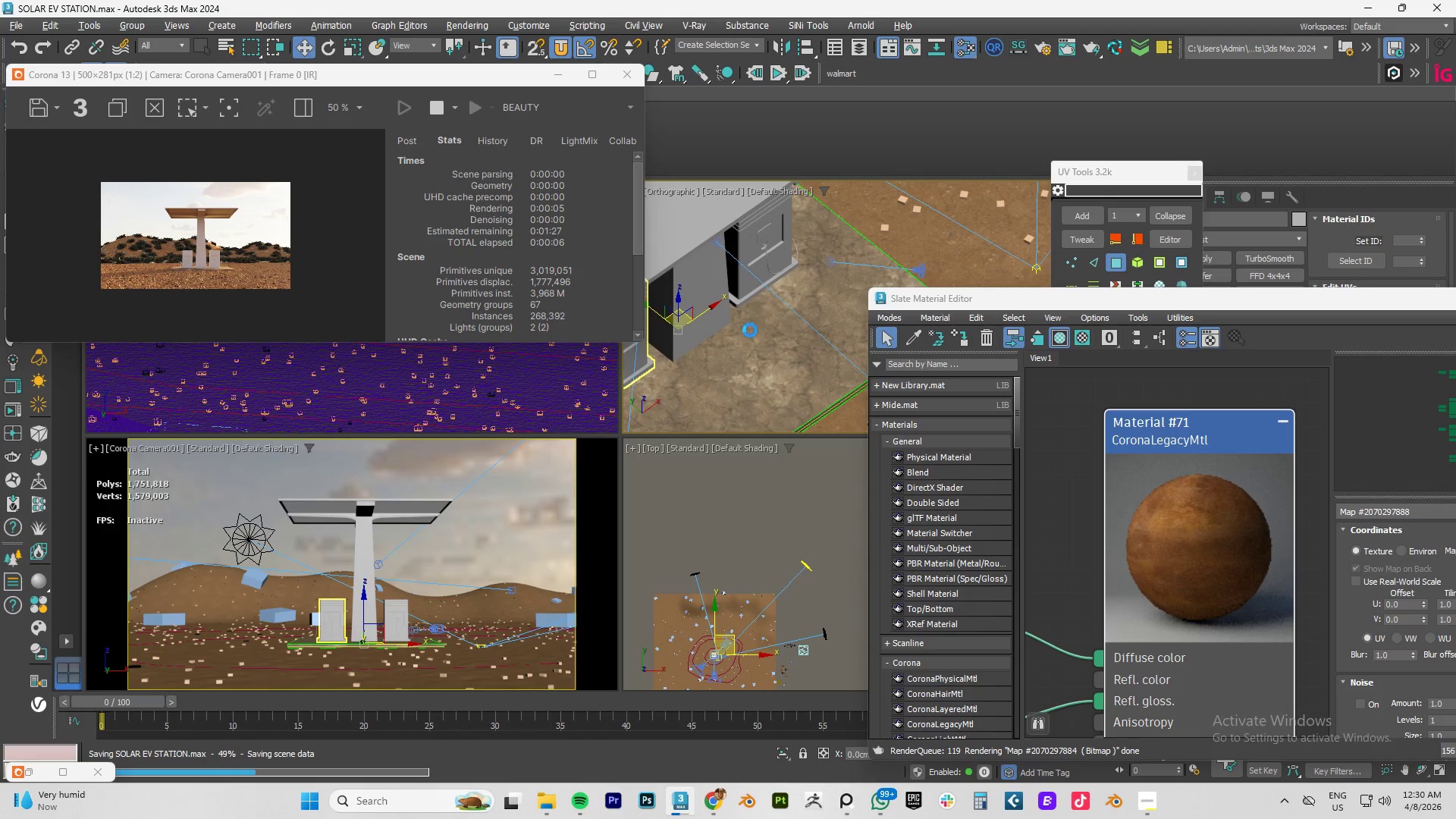 
scroll: coordinate [776, 331], scroll_direction: down, amount: 5.0
 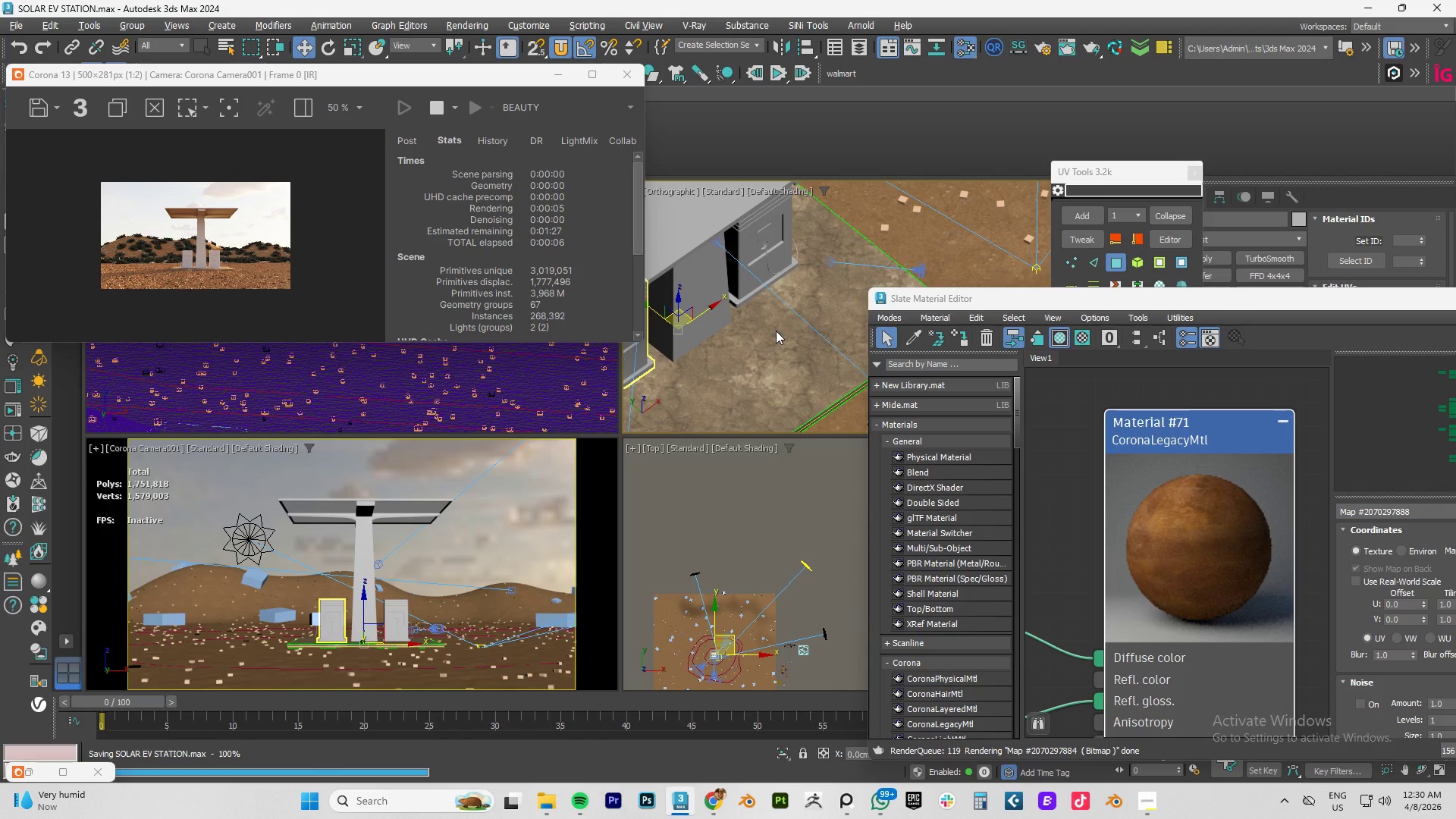 
hold_key(key=AltLeft, duration=0.72)
 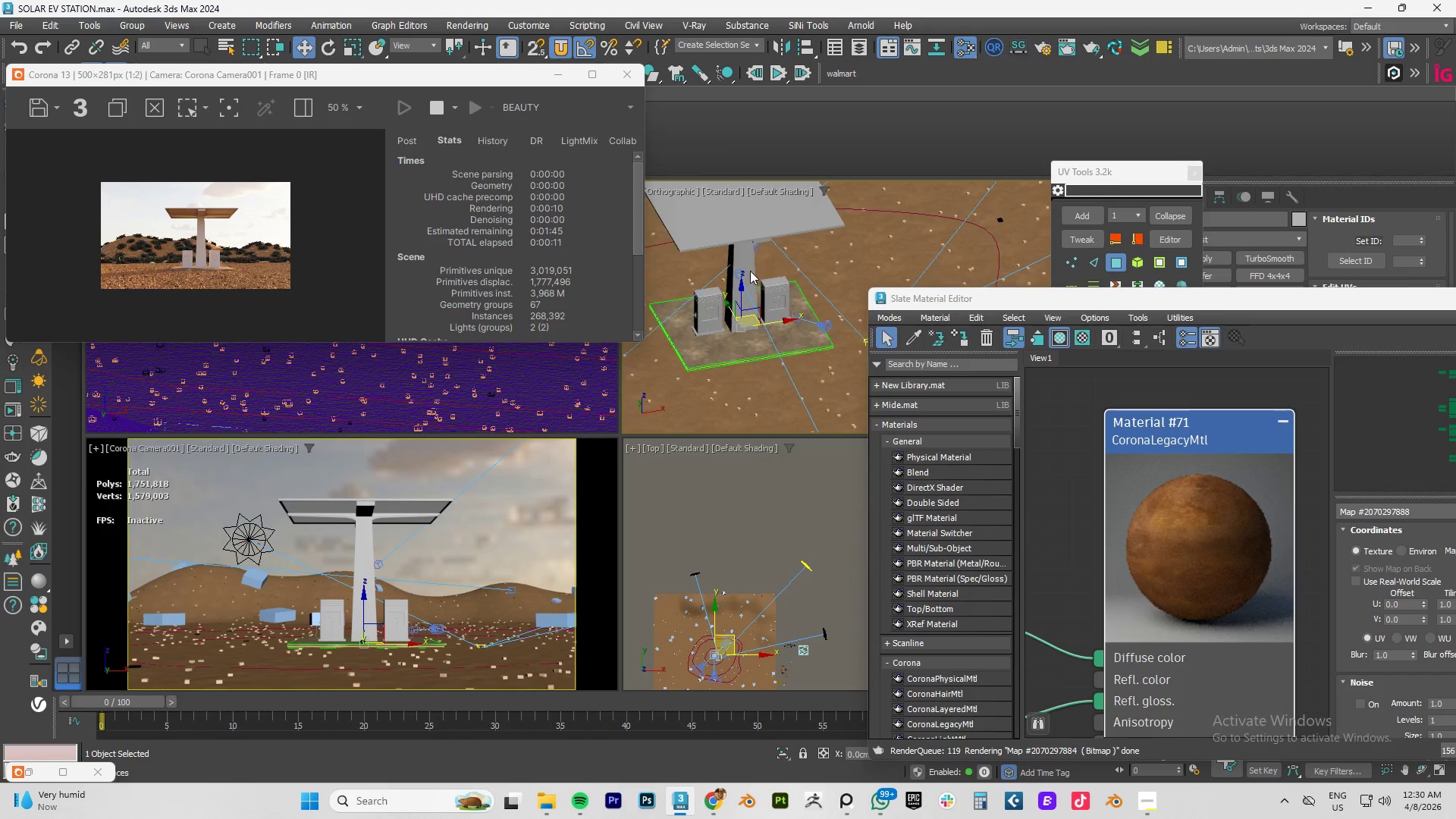 
scroll: coordinate [776, 325], scroll_direction: down, amount: 2.0
 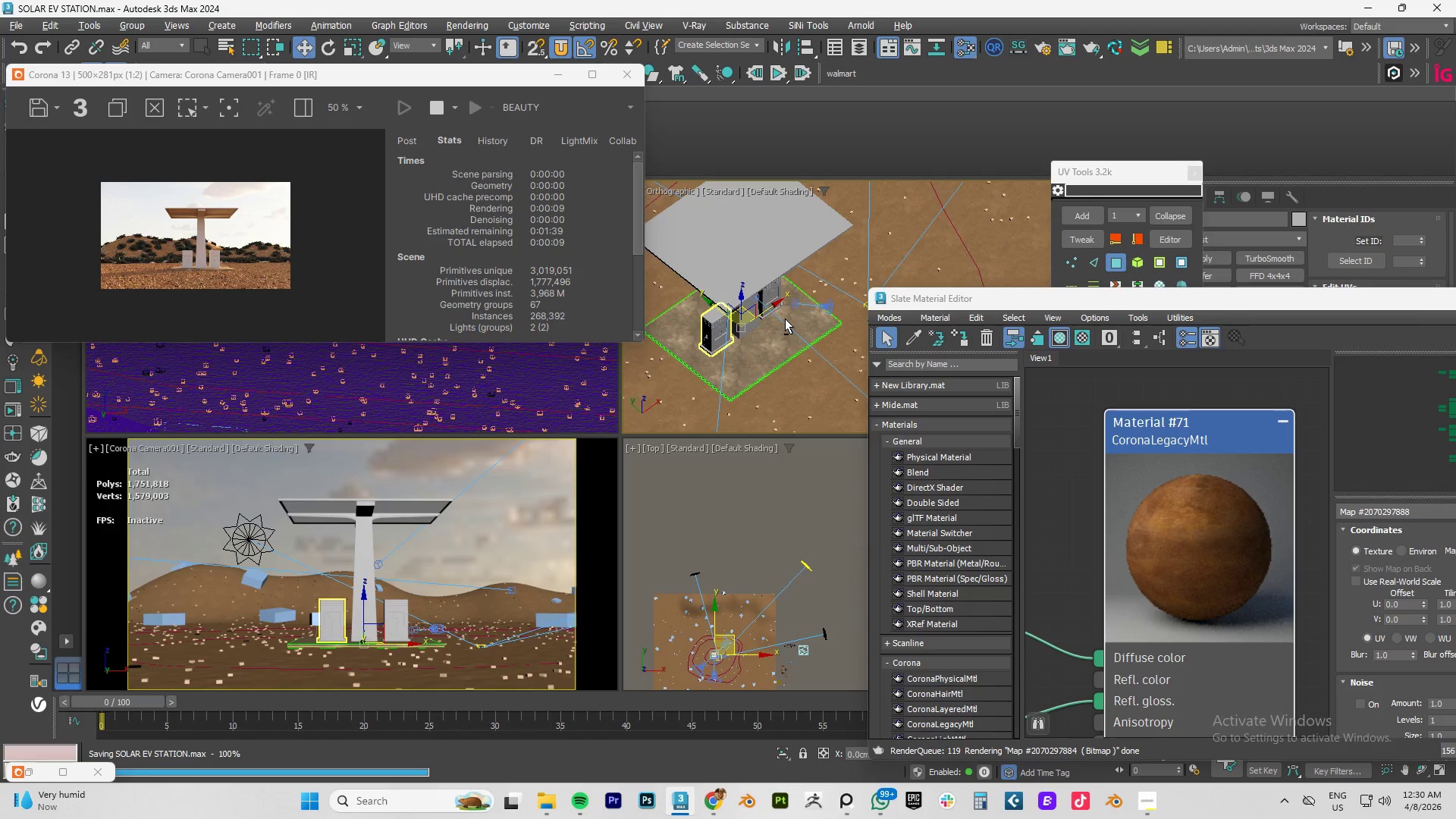 
left_click([750, 271])
 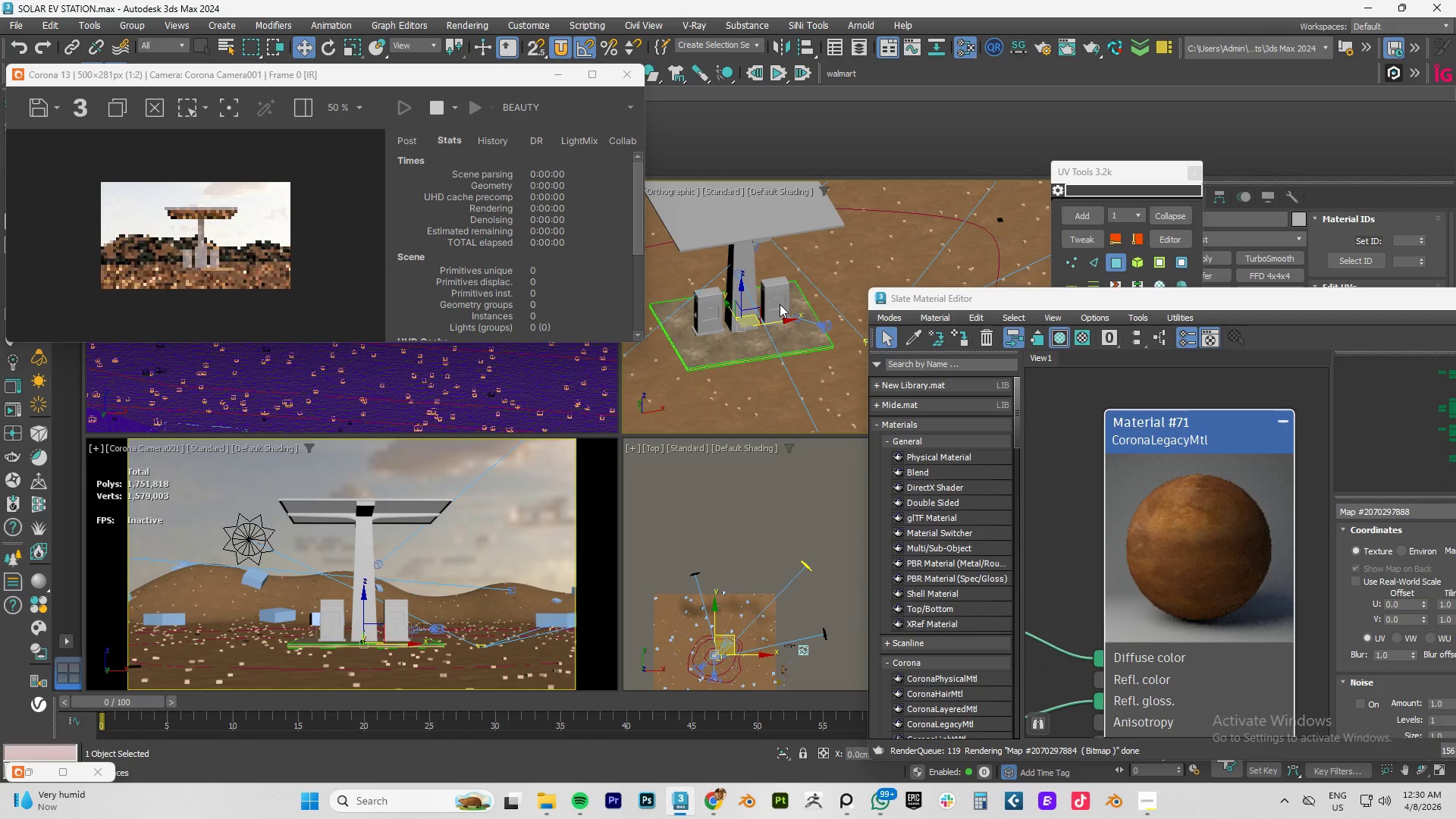 
left_click([779, 304])
 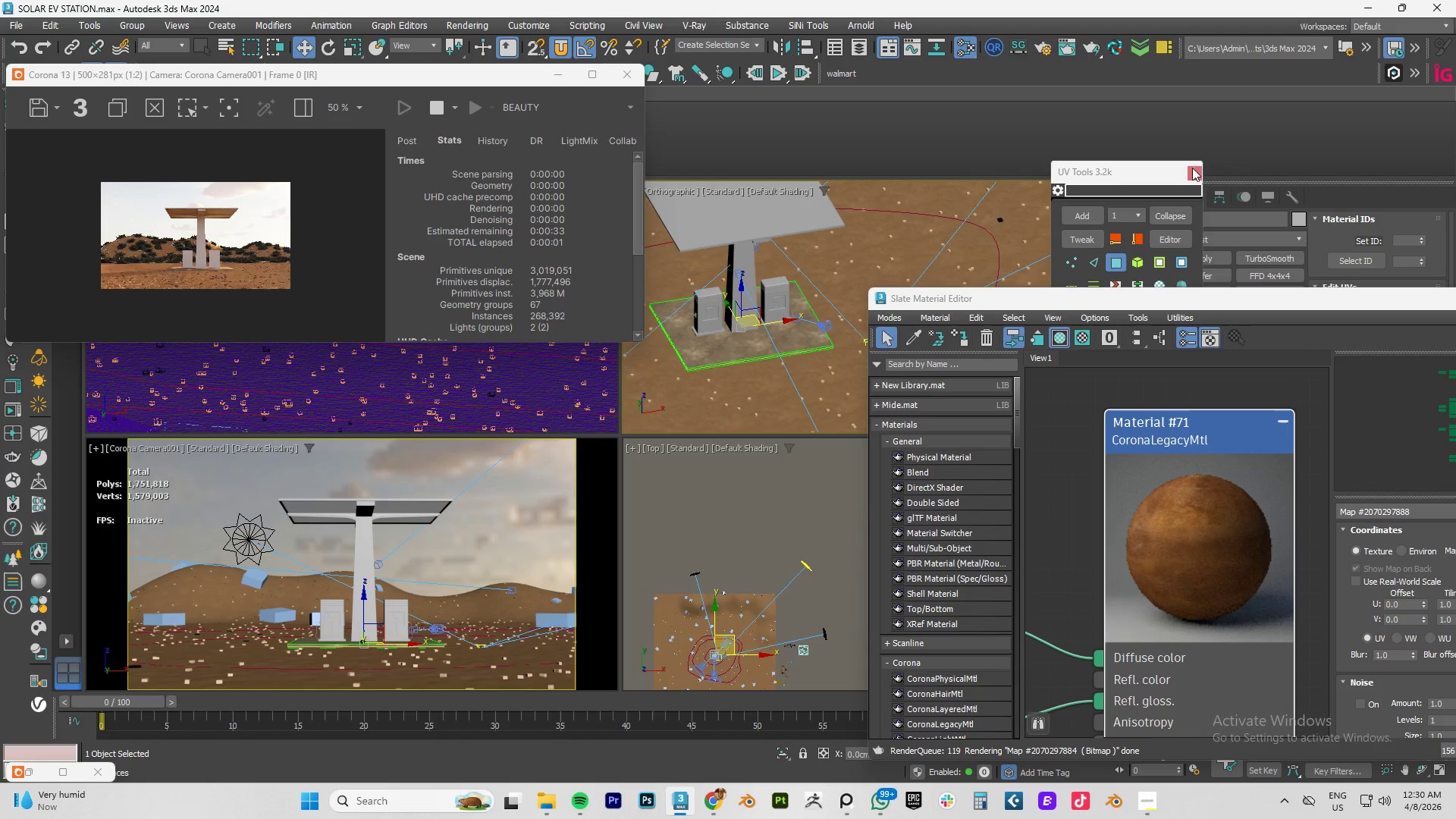 
left_click([1194, 173])
 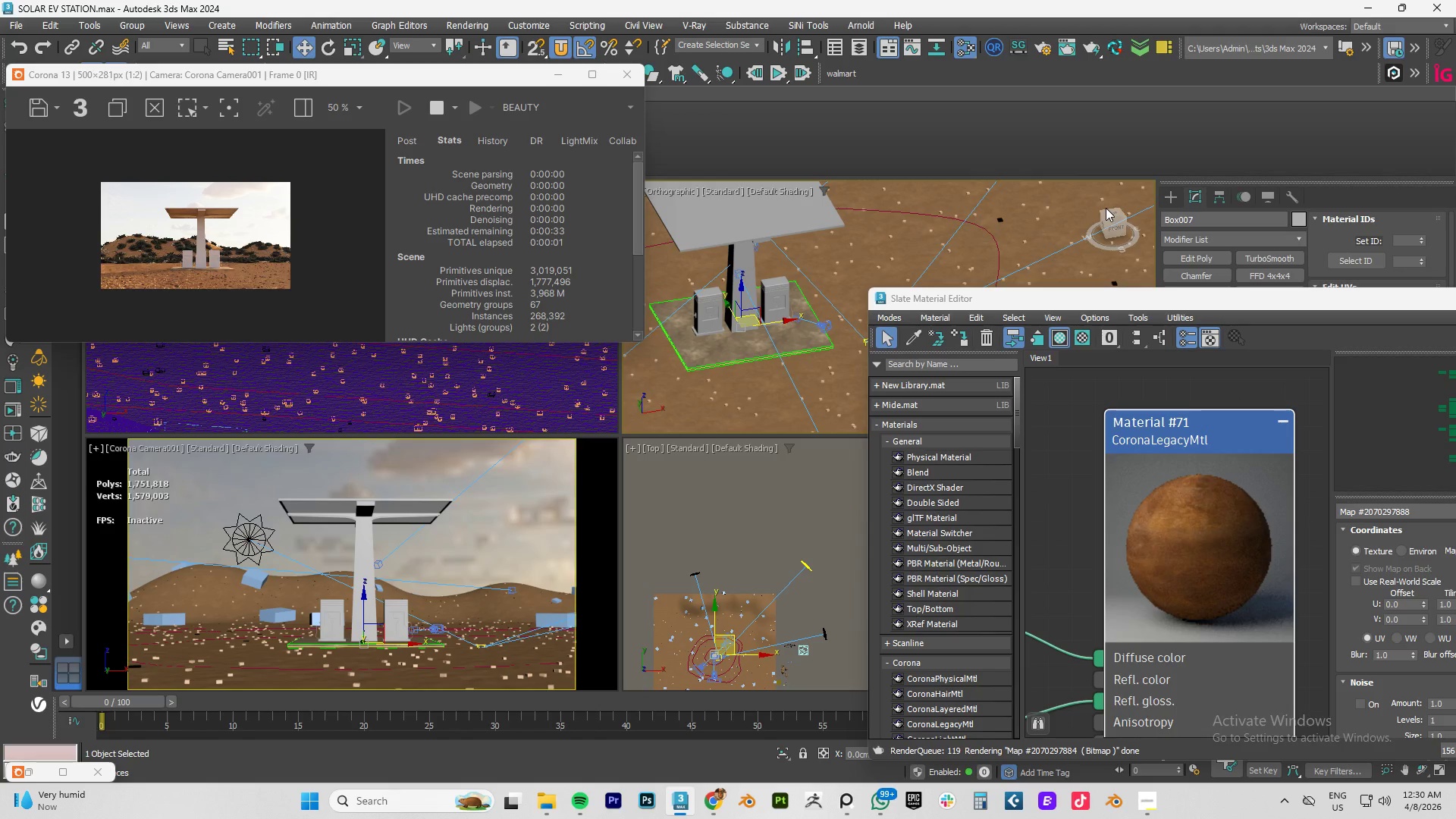 
left_click([782, 335])
 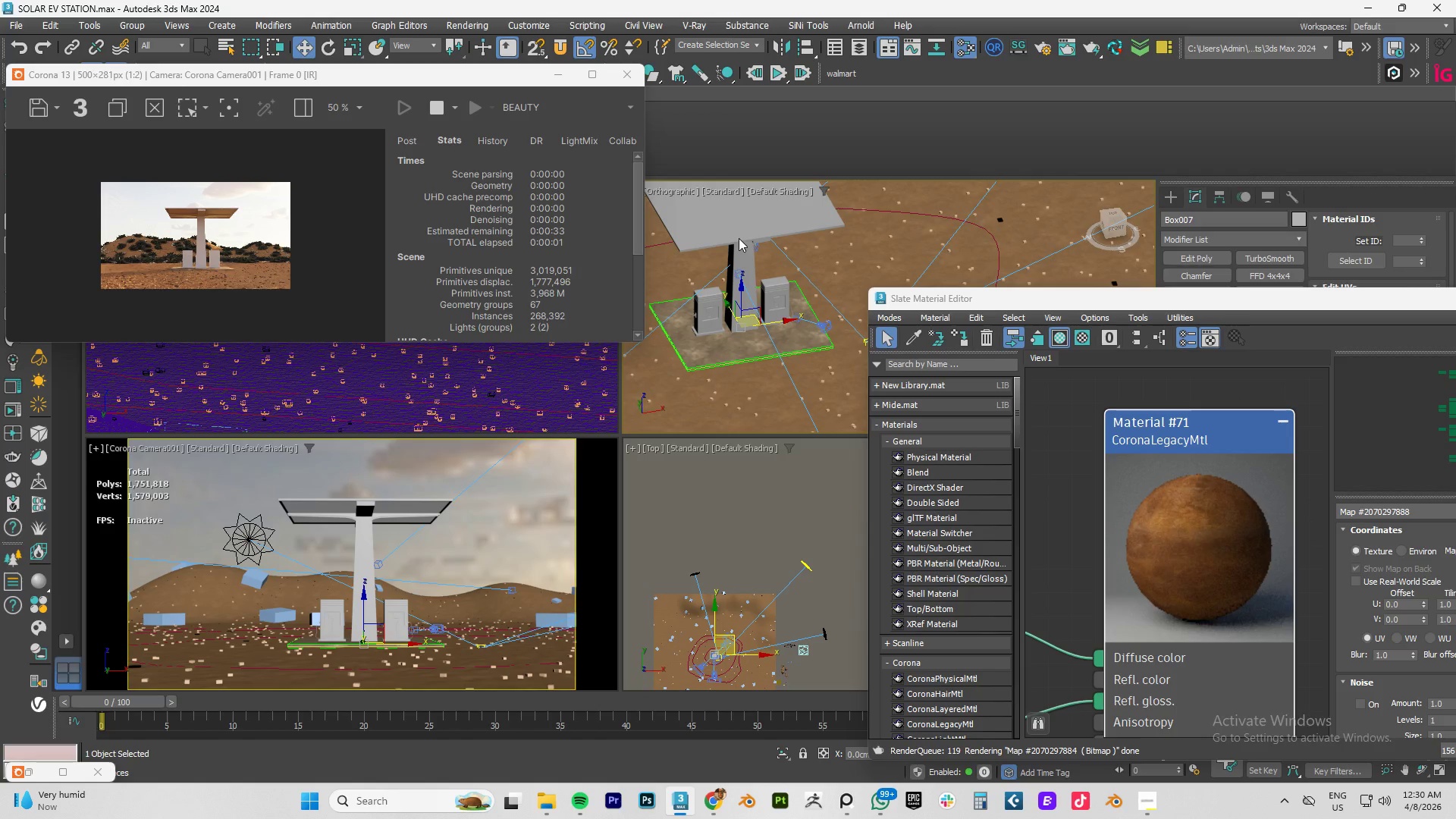 
left_click([739, 237])
 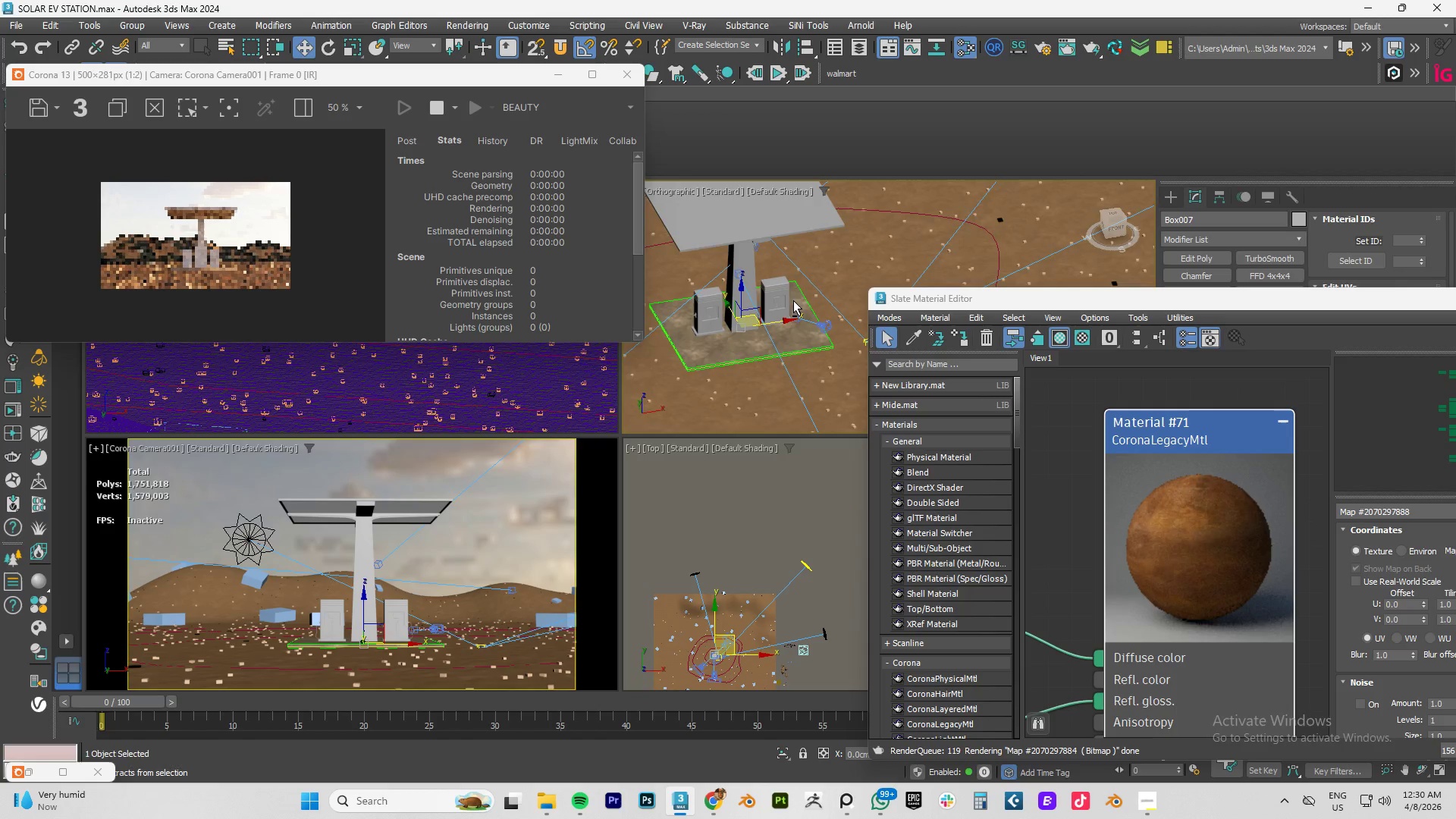 
hold_key(key=AltLeft, duration=0.89)
 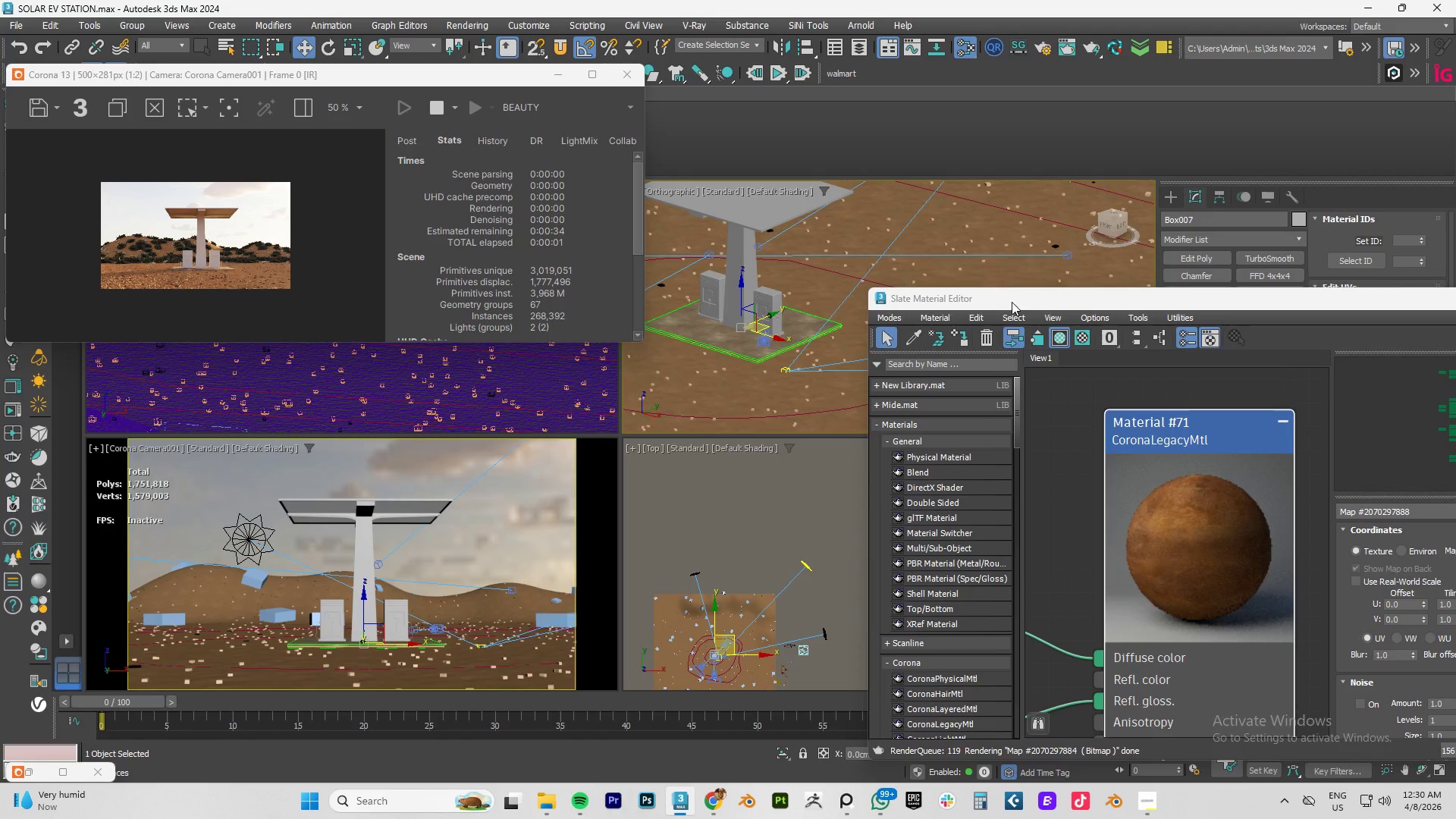 
left_click_drag(start_coordinate=[1014, 300], to_coordinate=[194, 413])
 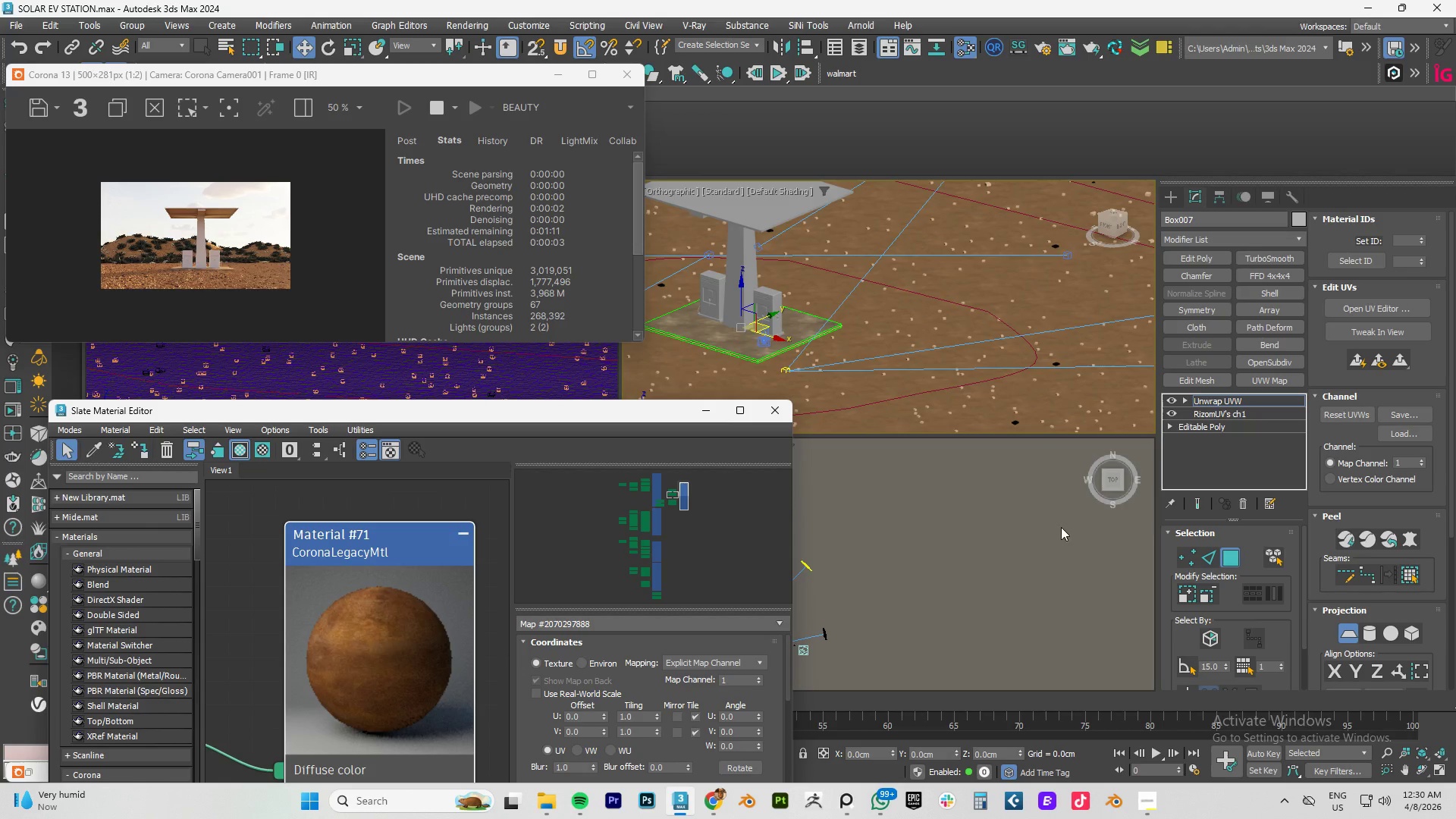 
left_click([1050, 522])
 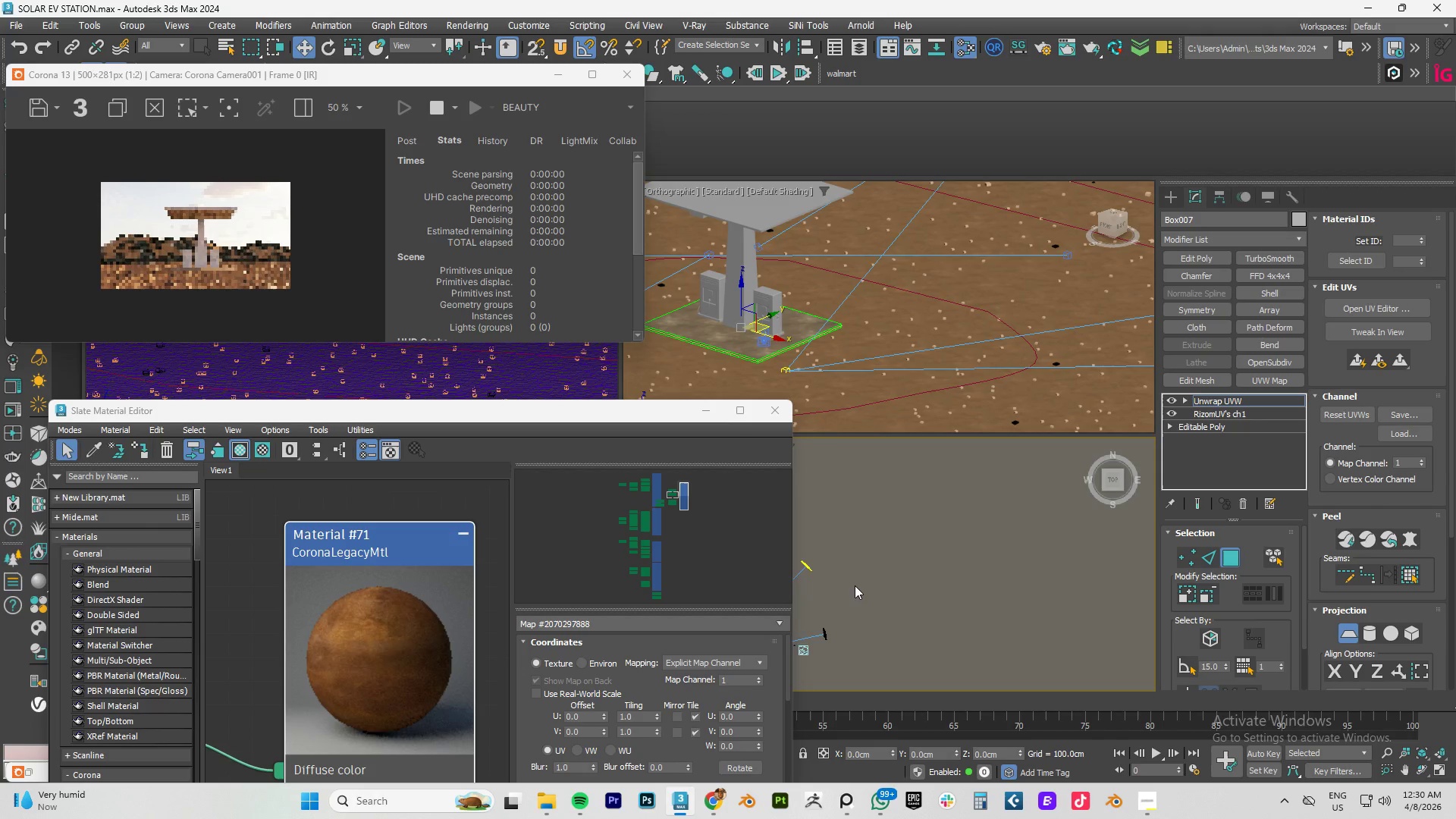 
scroll: coordinate [817, 372], scroll_direction: down, amount: 5.0
 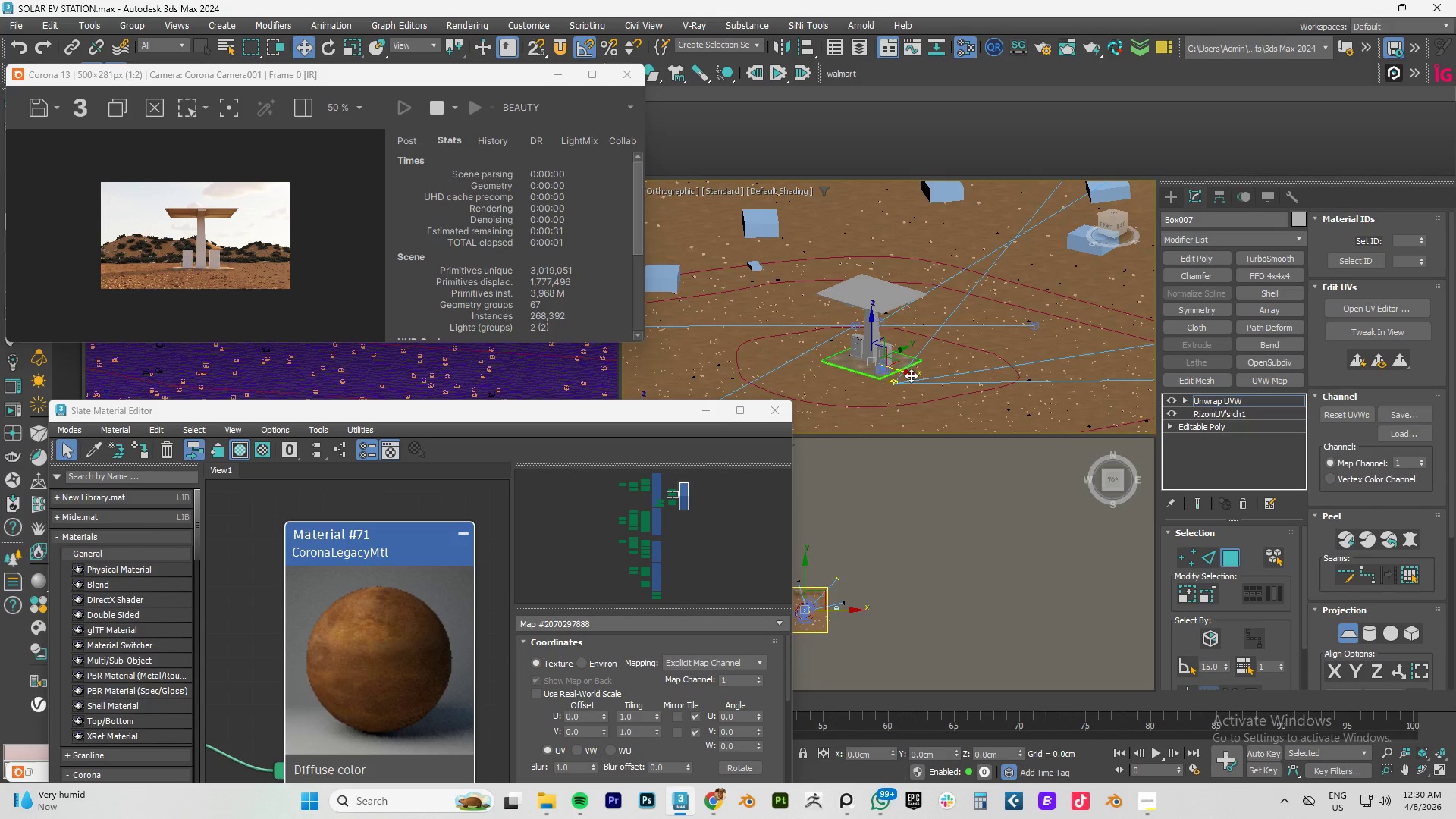 
scroll: coordinate [905, 372], scroll_direction: up, amount: 4.0
 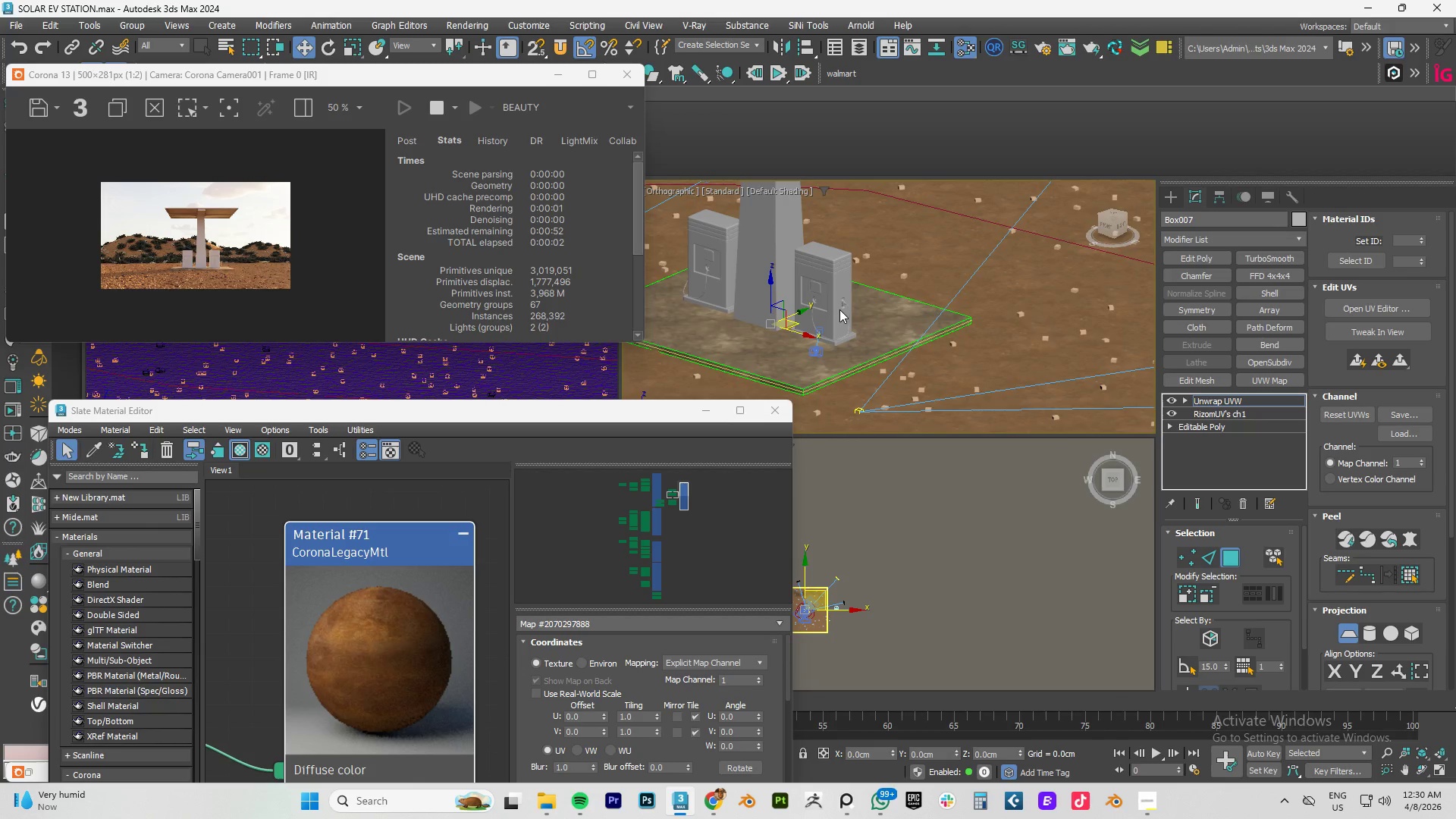 
left_click([836, 307])
 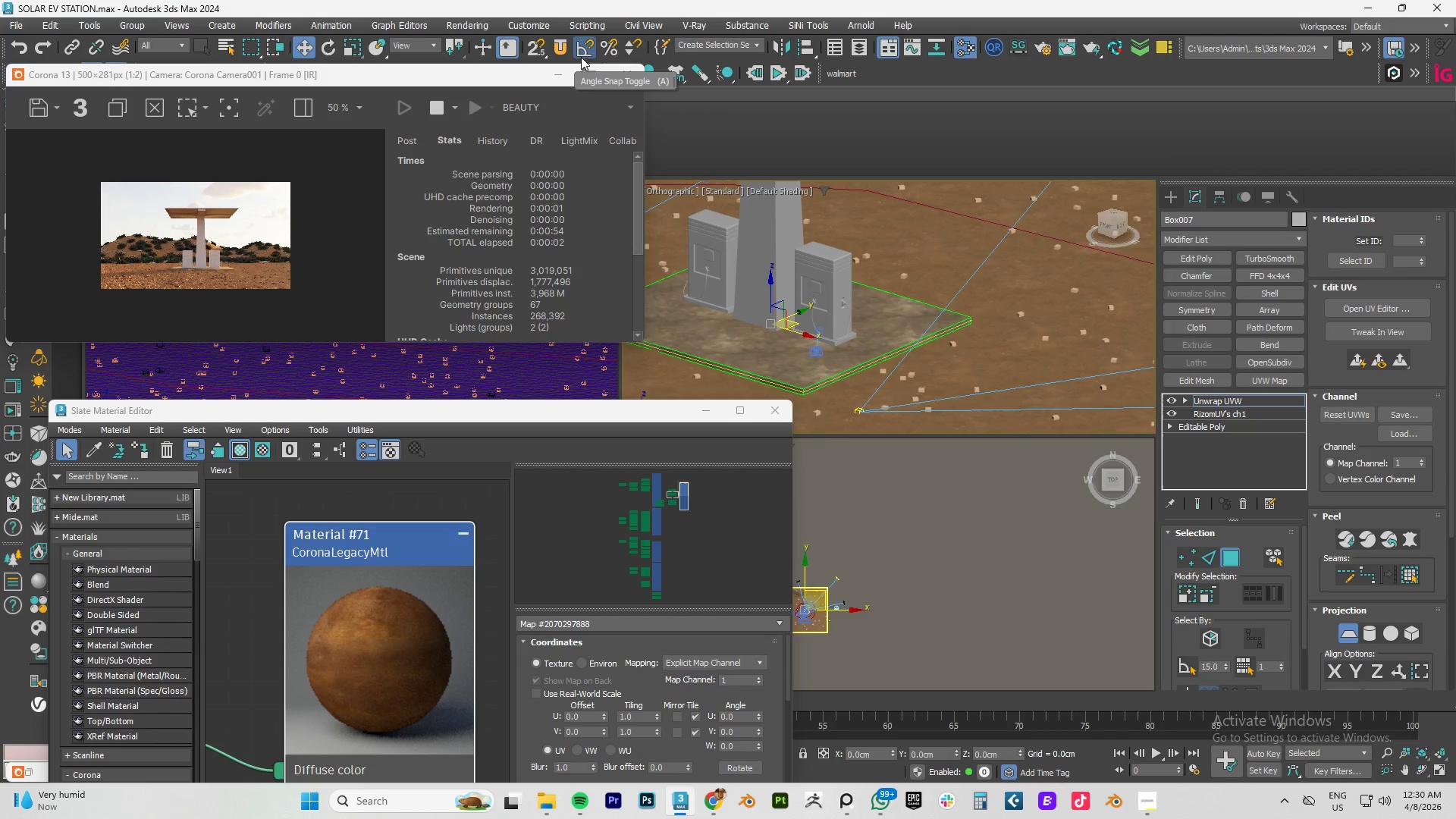 
key(W)
 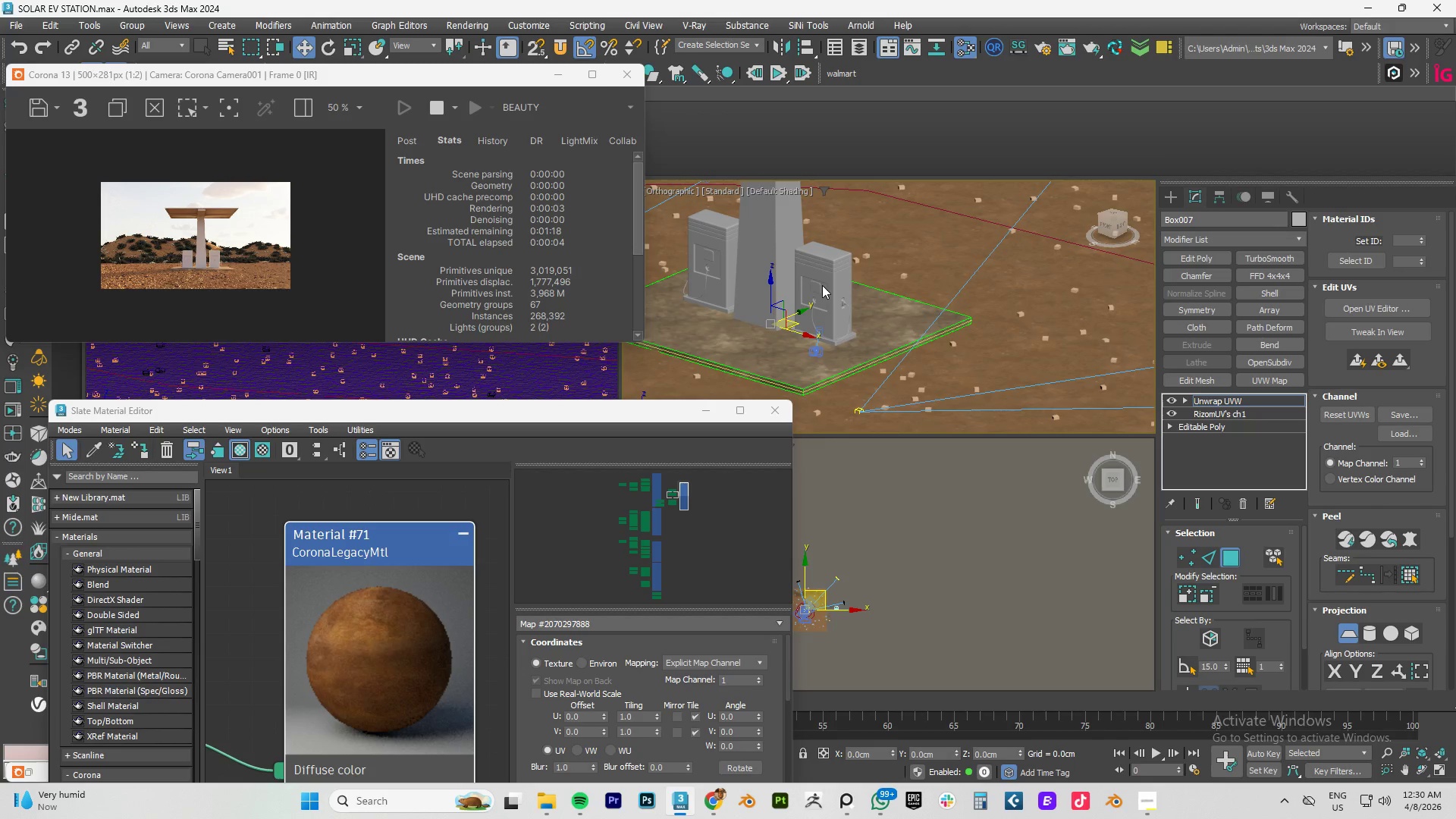 
left_click([822, 287])
 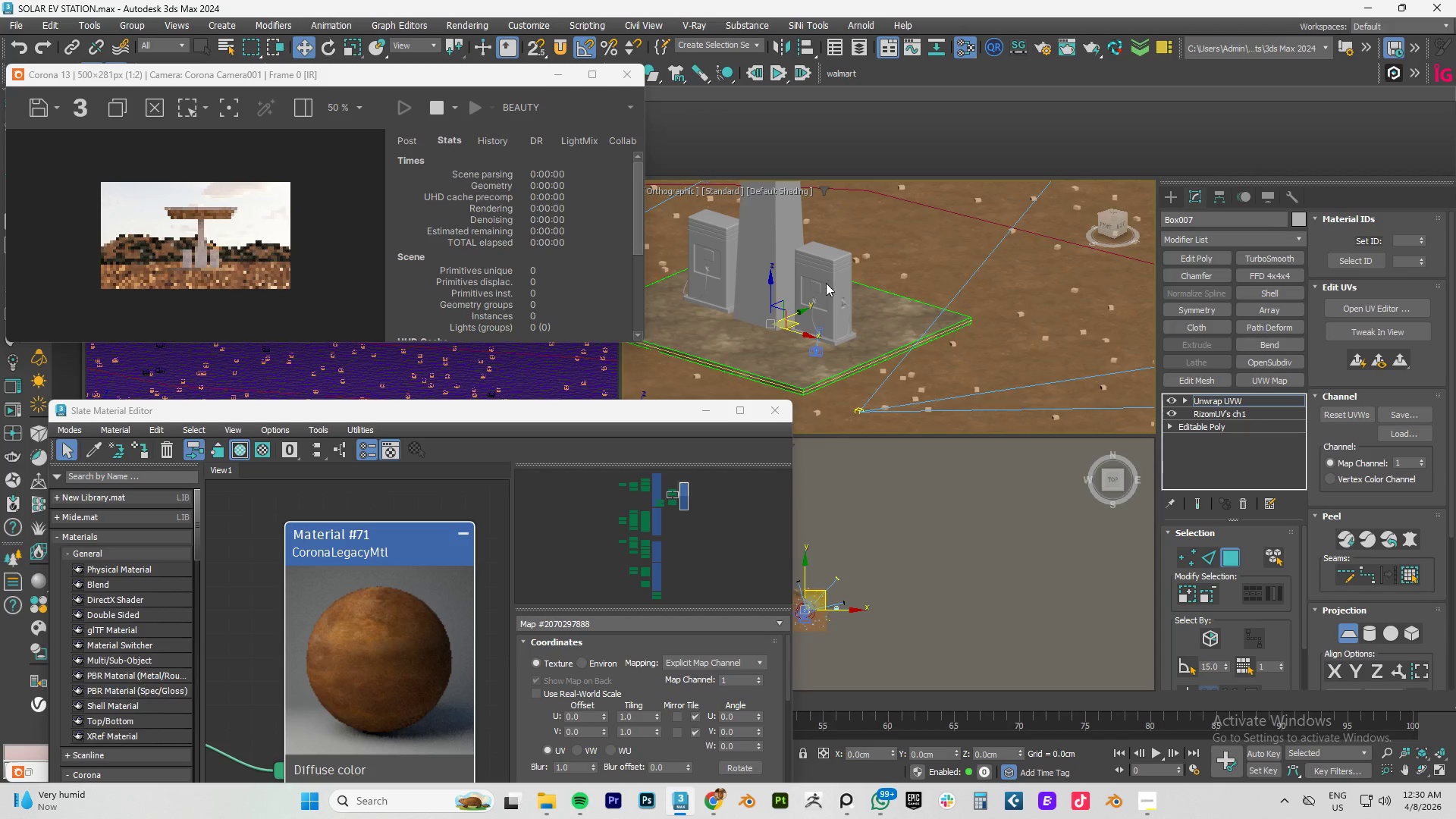 
hold_key(key=W, duration=0.47)
 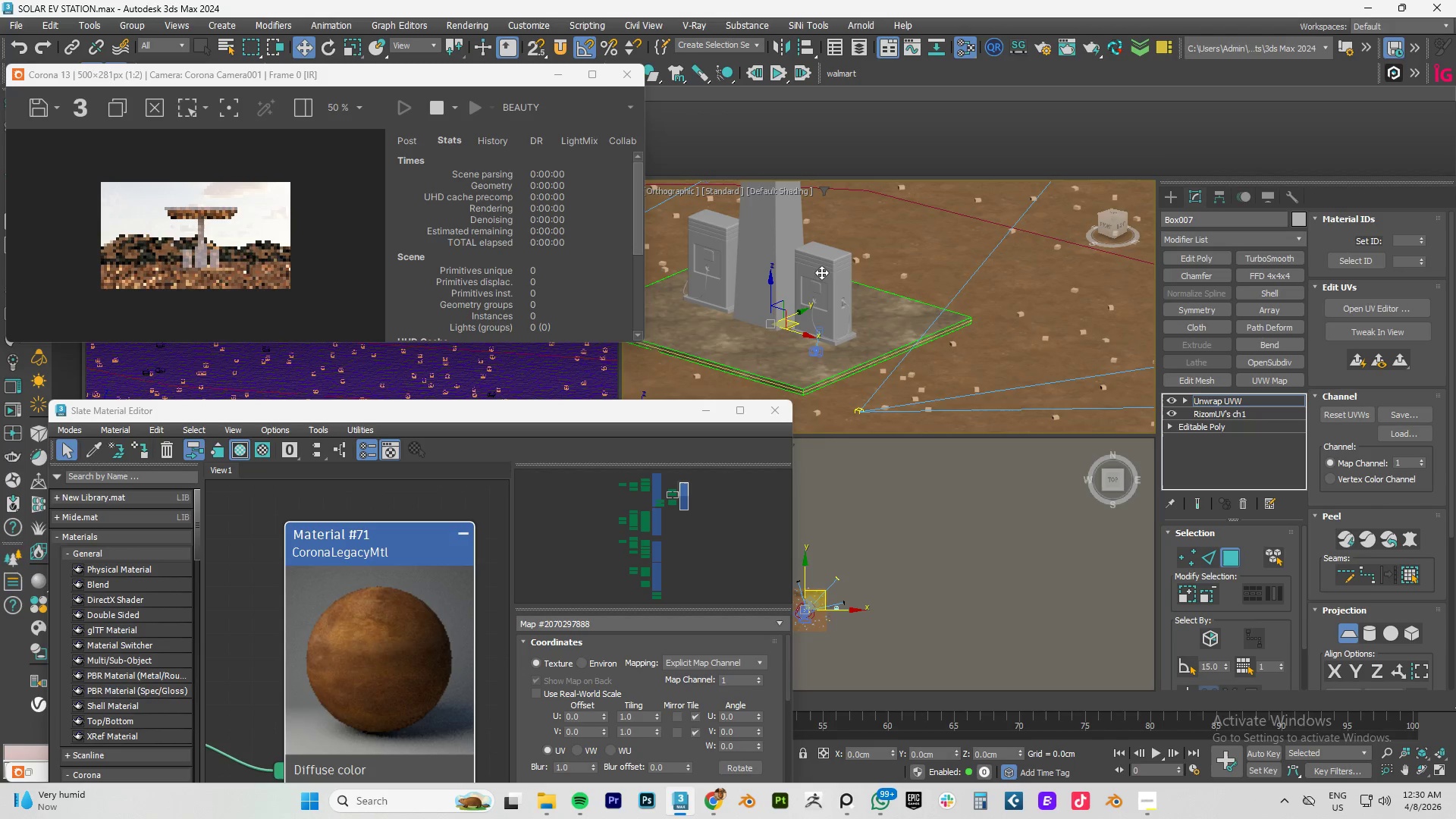 
left_click([821, 272])
 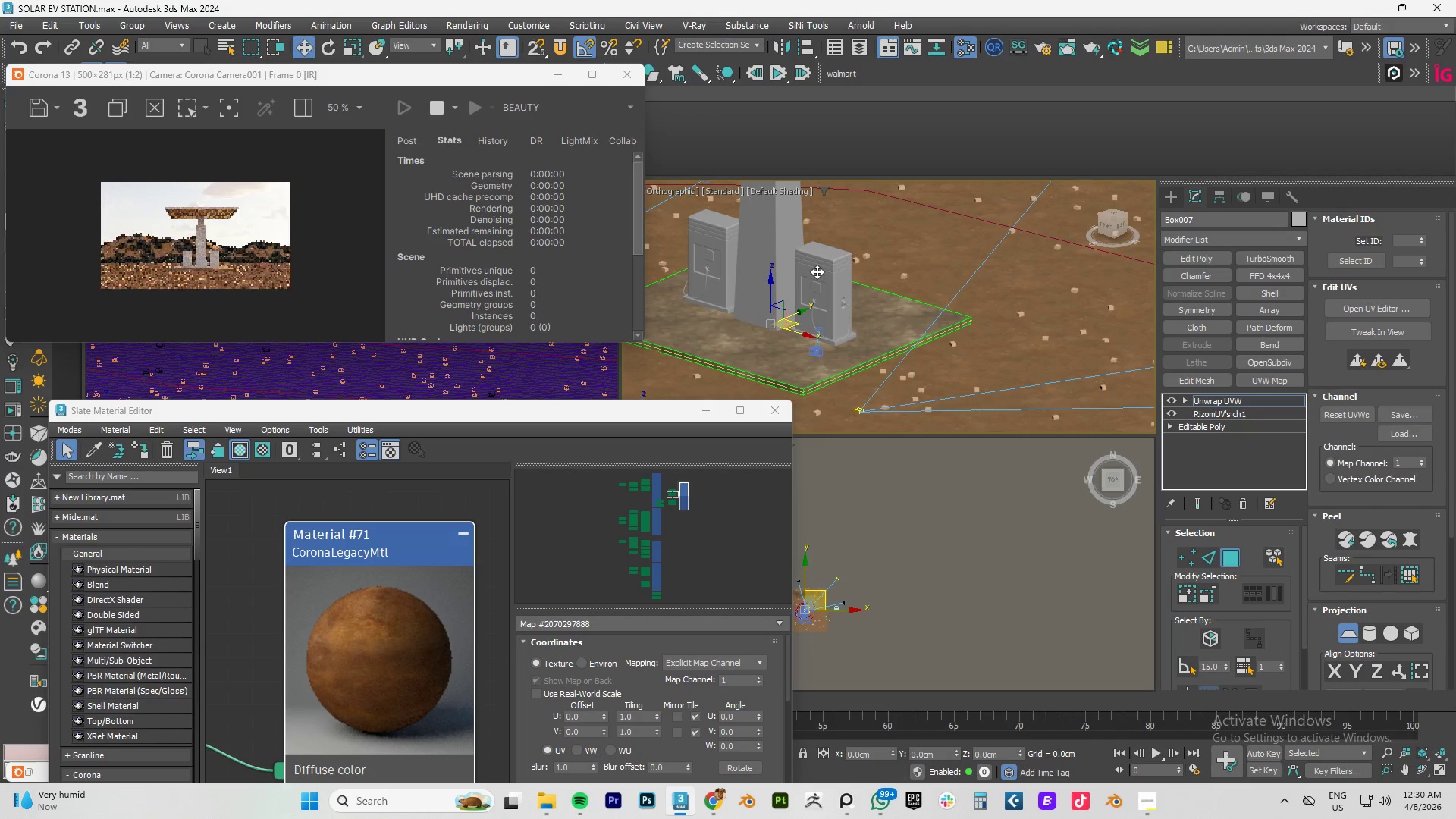 
key(Alt+Tab)
 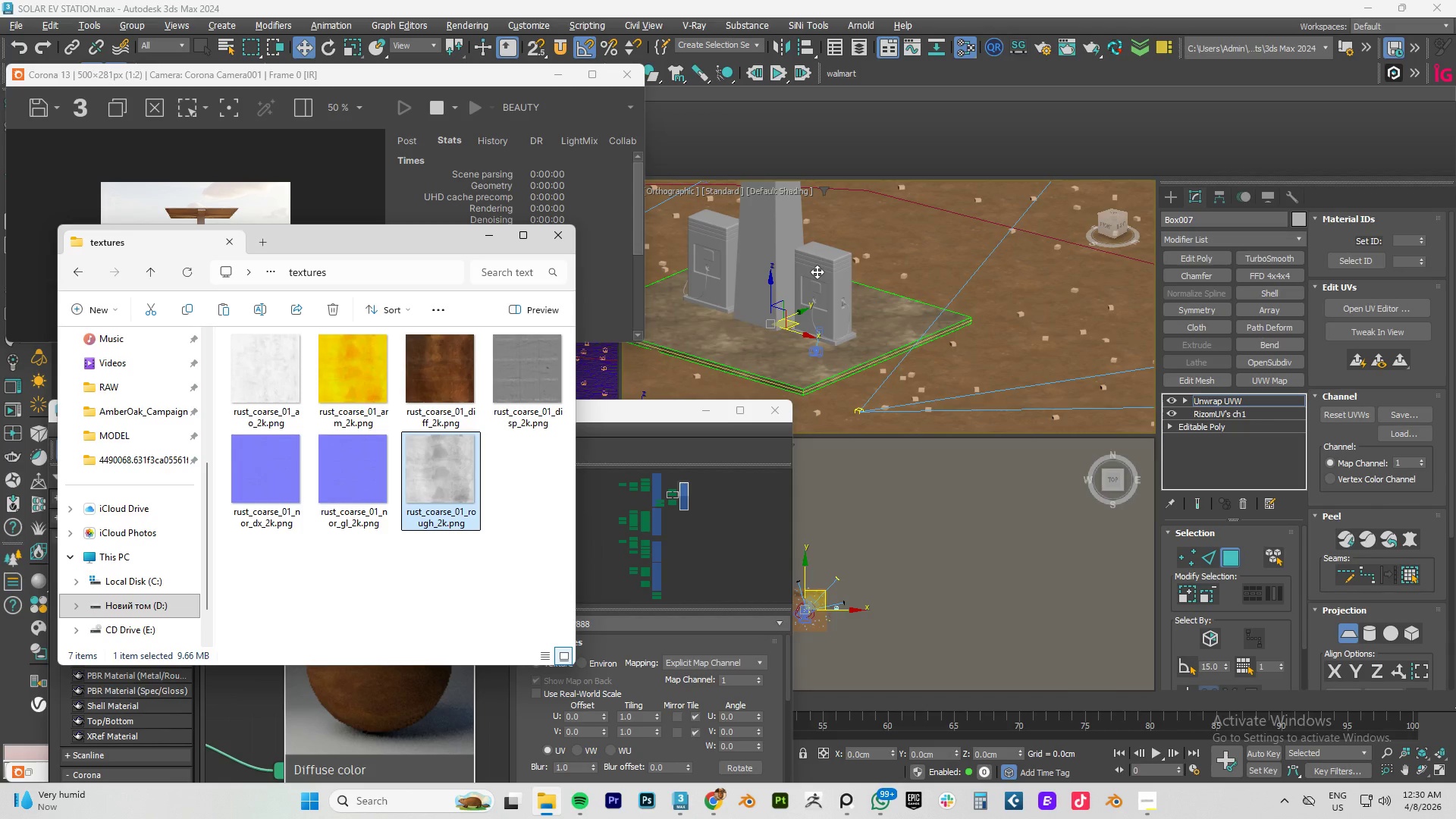 
key(Alt+AltLeft)
 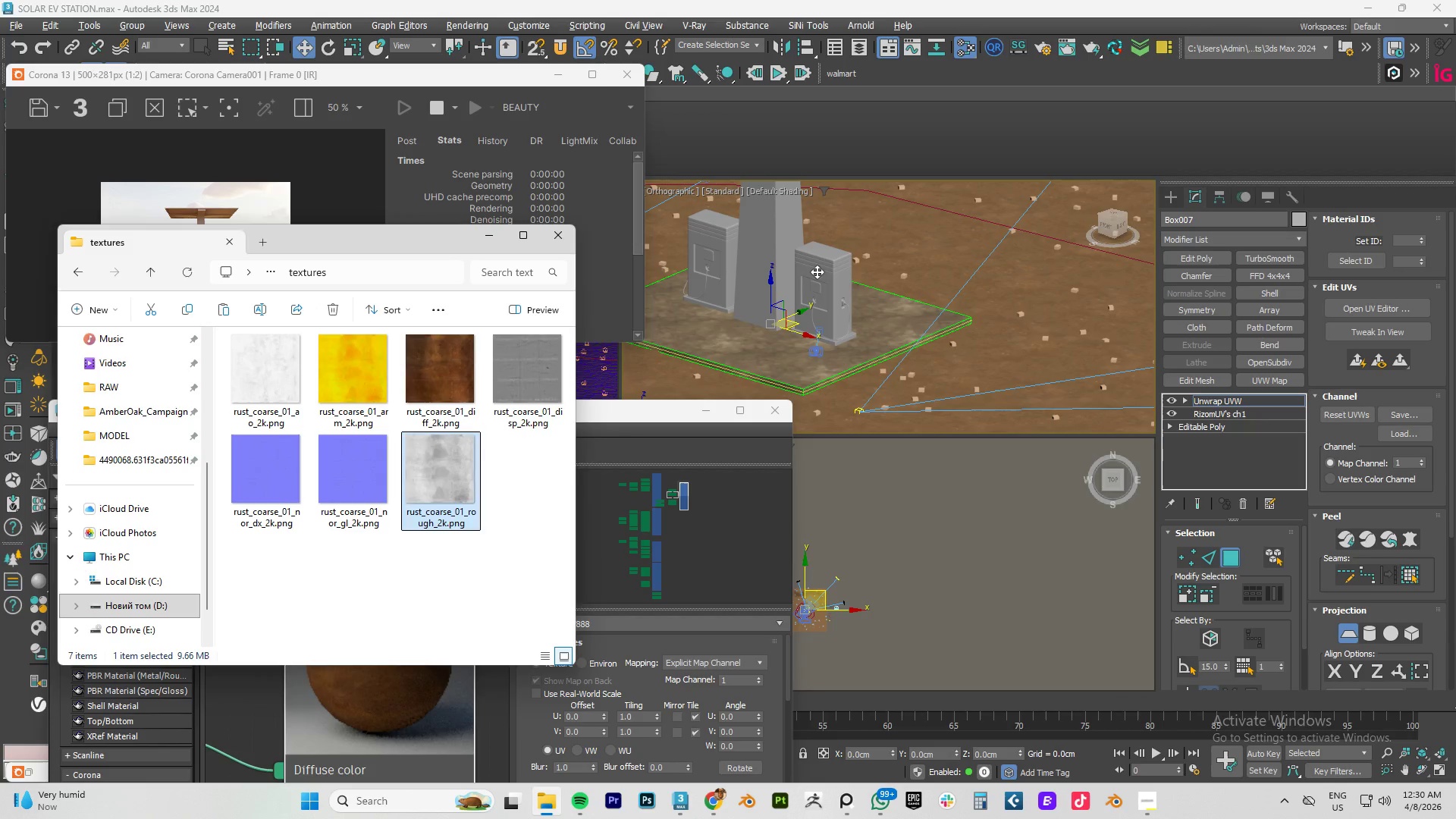 
key(Alt+Tab)
 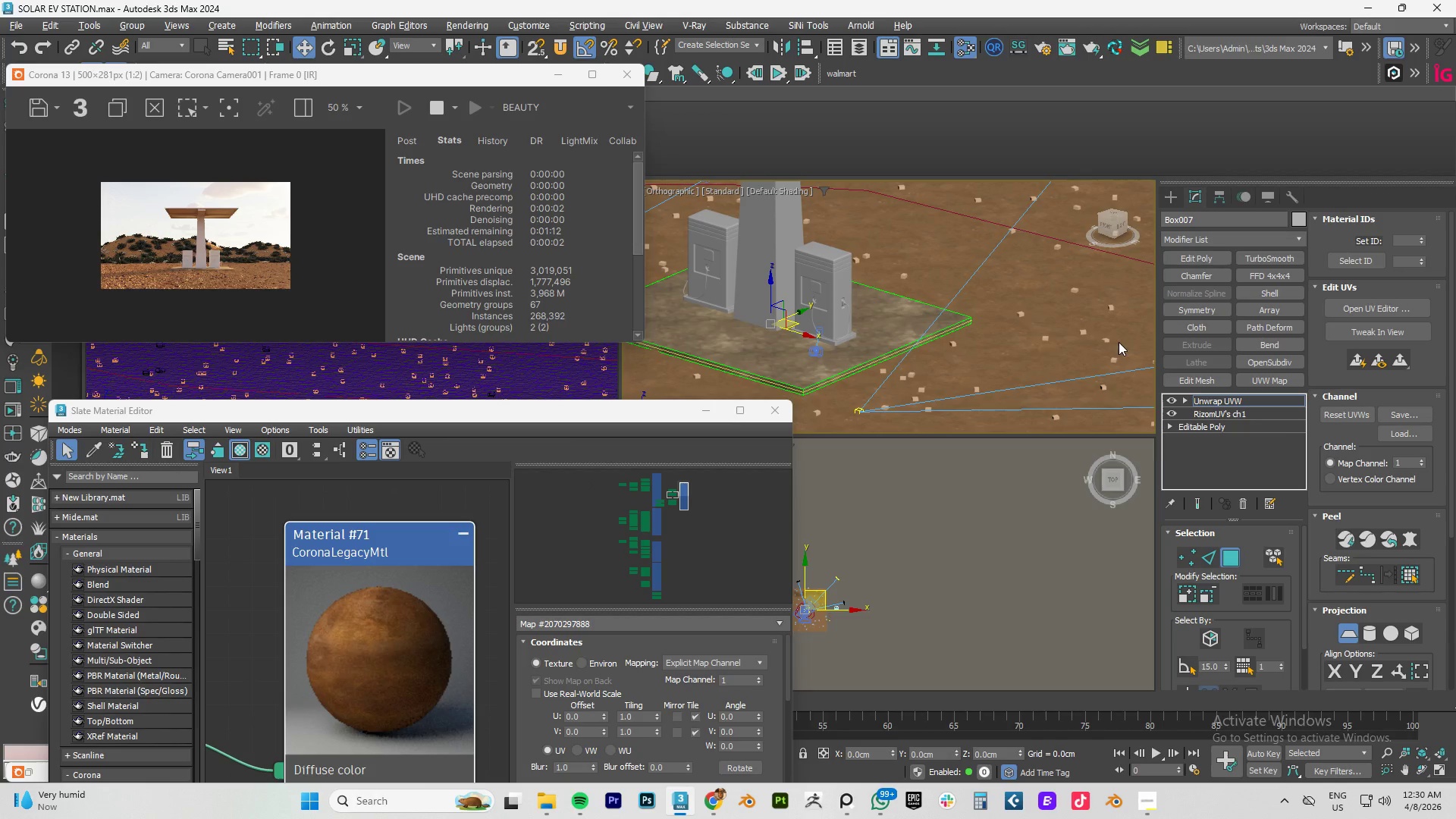 
left_click([1224, 394])
 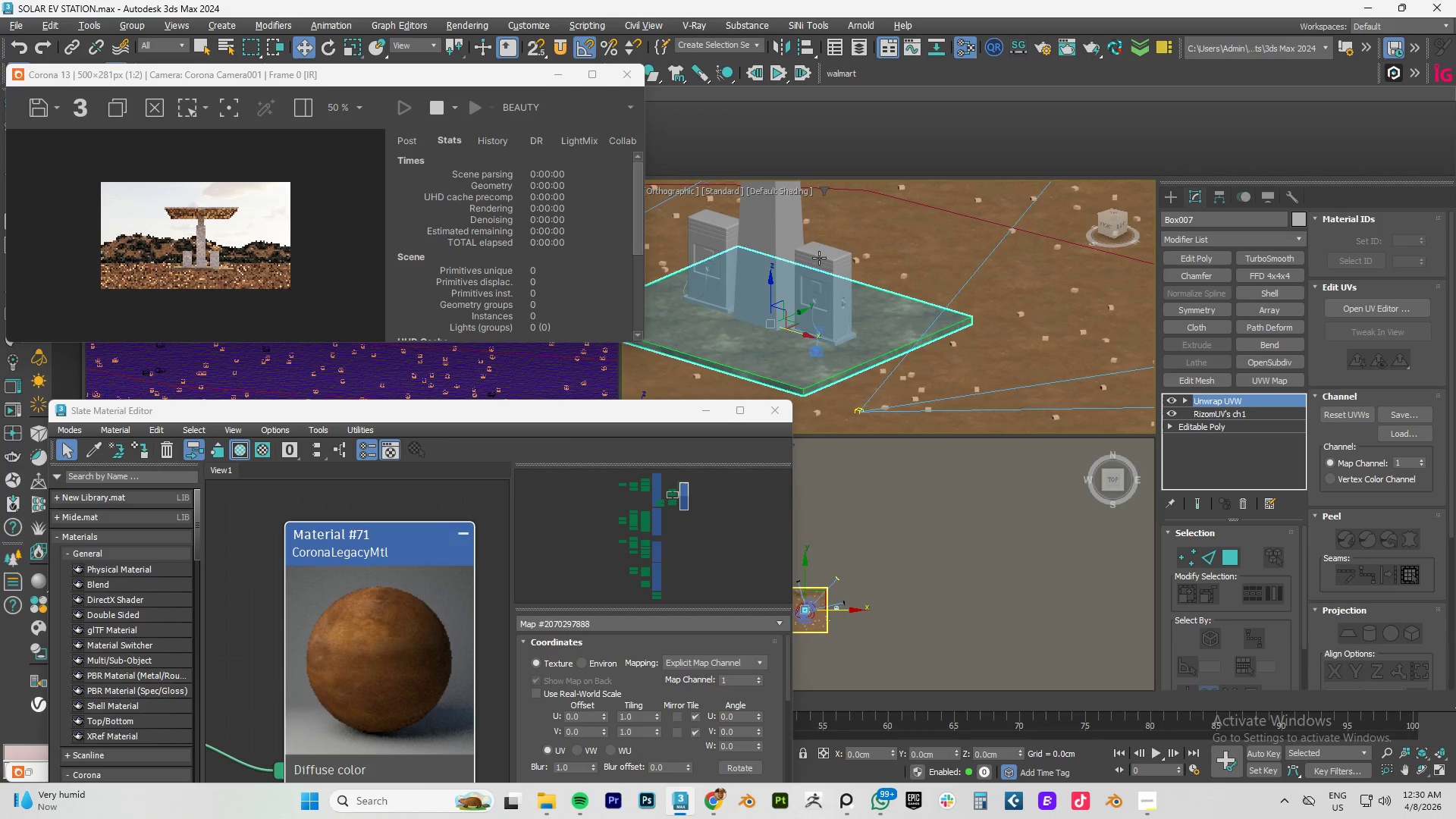 
left_click([778, 246])
 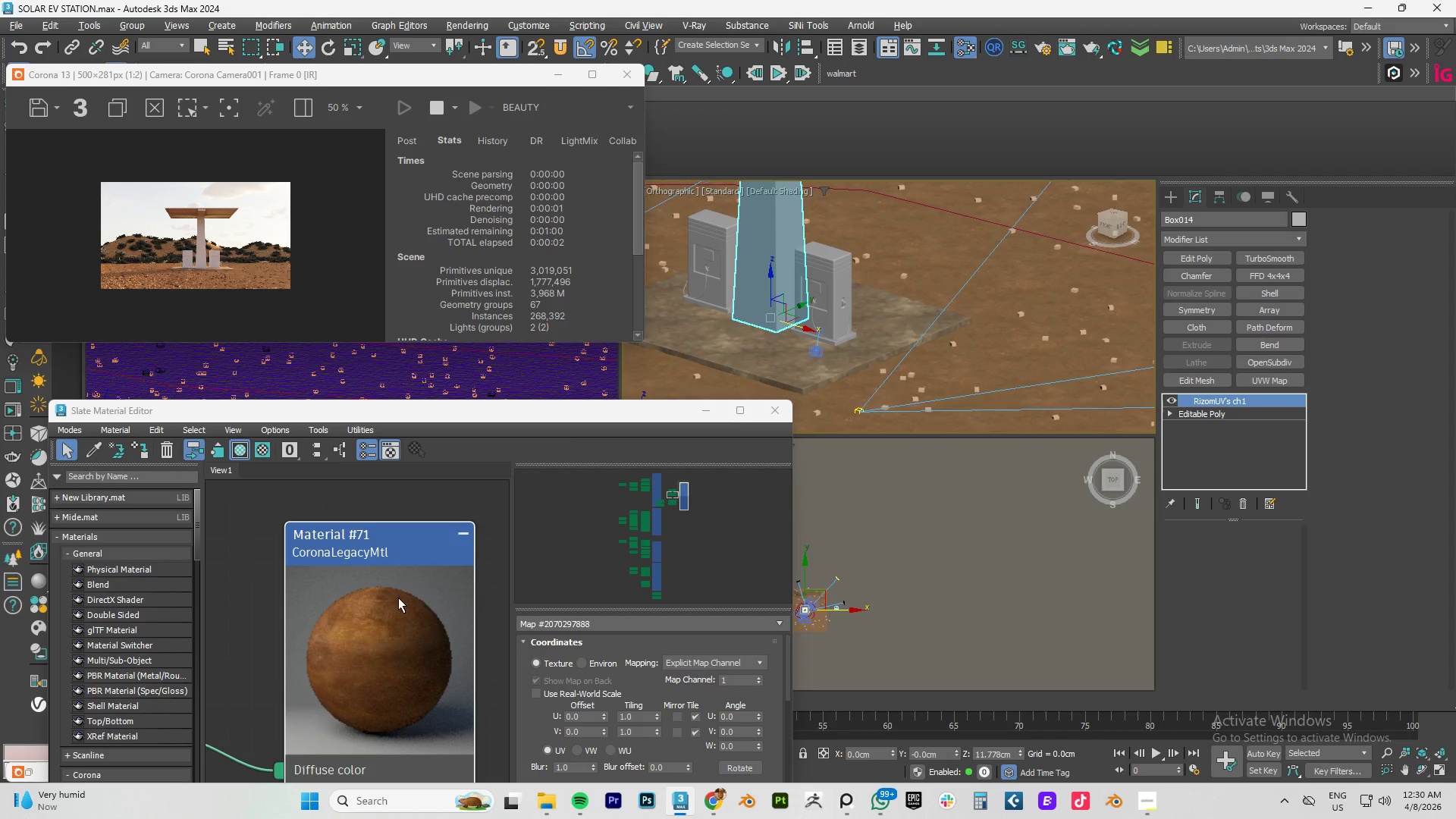 
right_click([393, 619])
 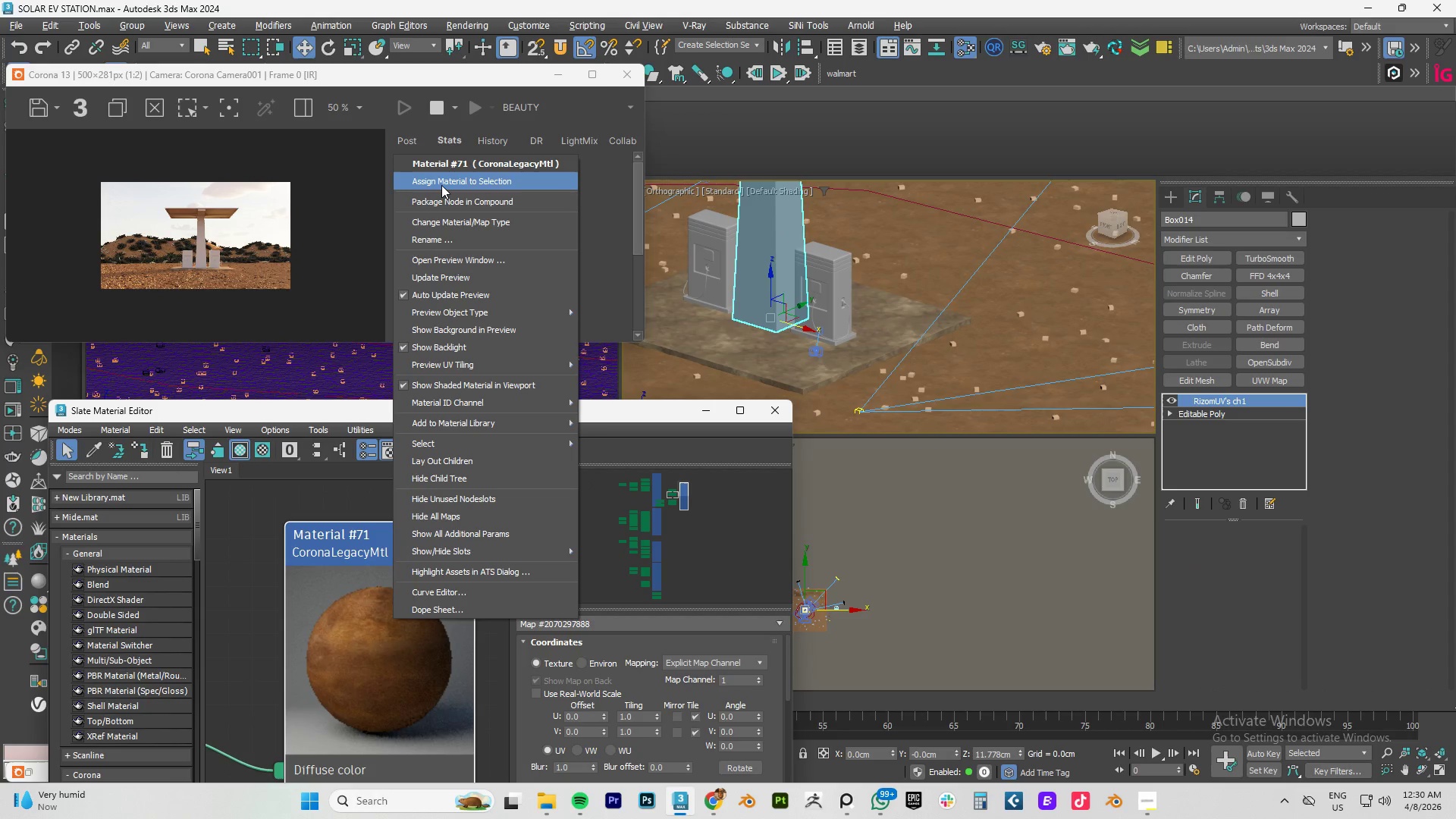 
left_click([441, 185])
 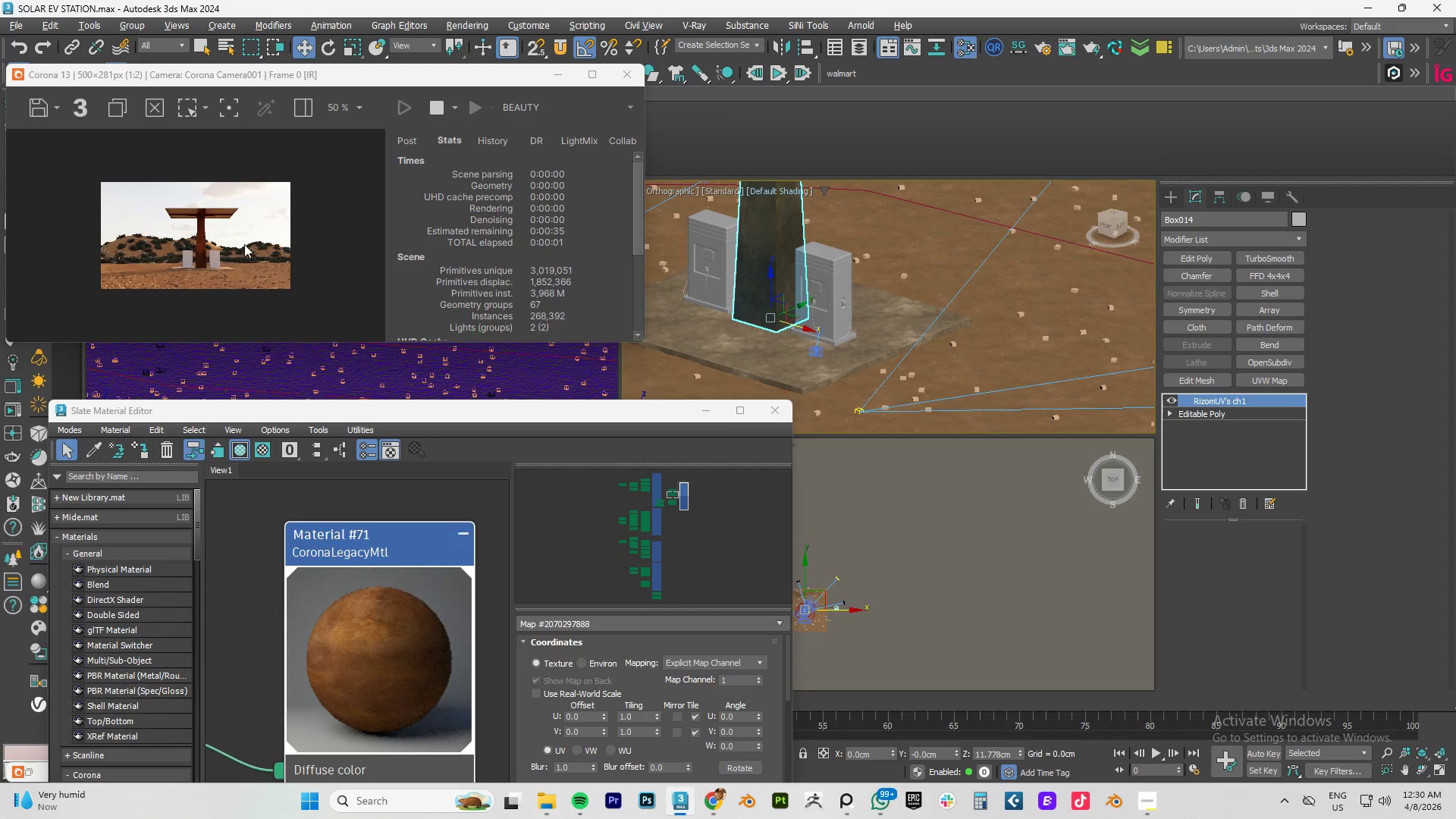 
scroll: coordinate [190, 240], scroll_direction: up, amount: 3.0
 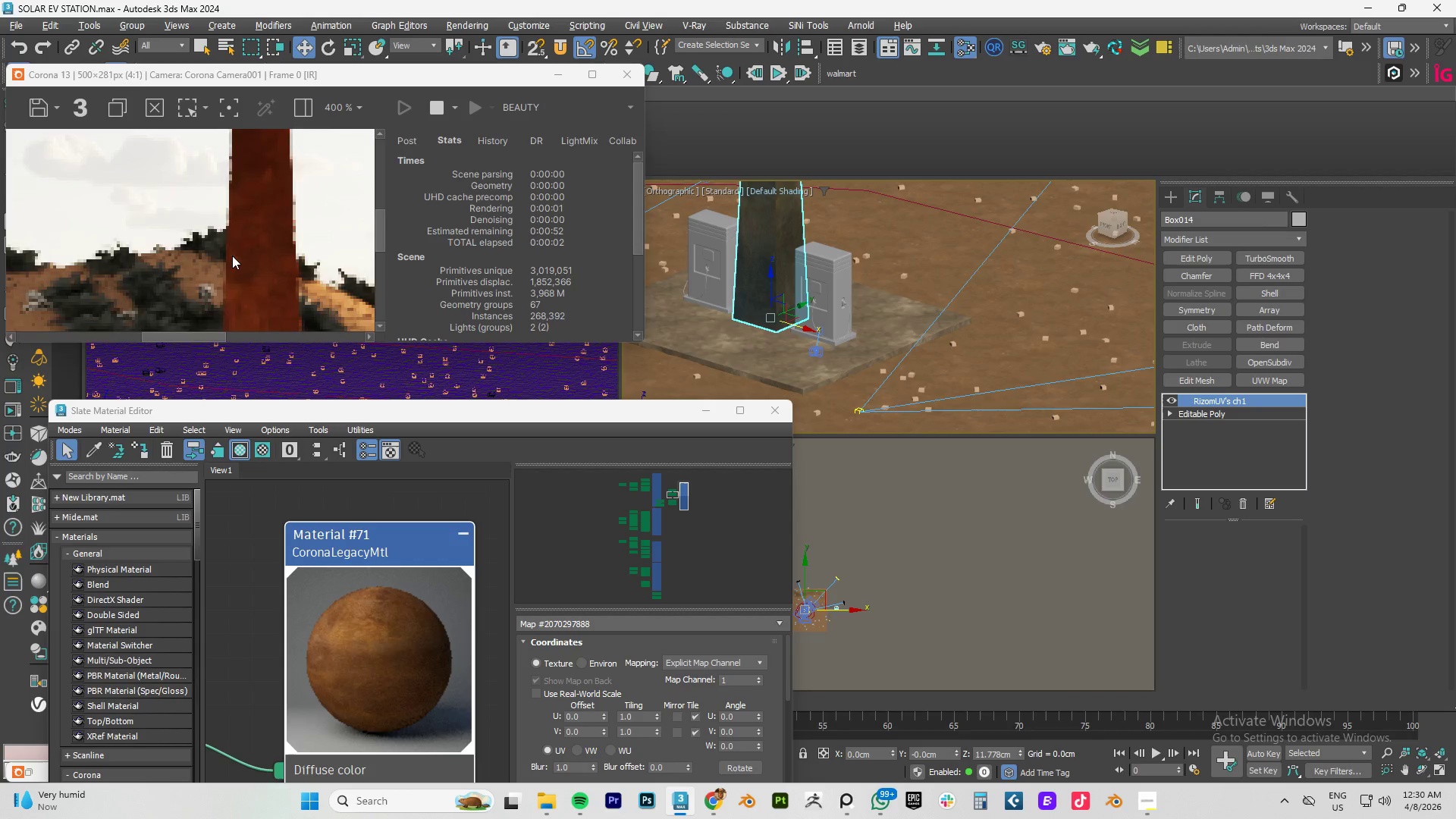 
hold_key(key=AltLeft, duration=0.77)
 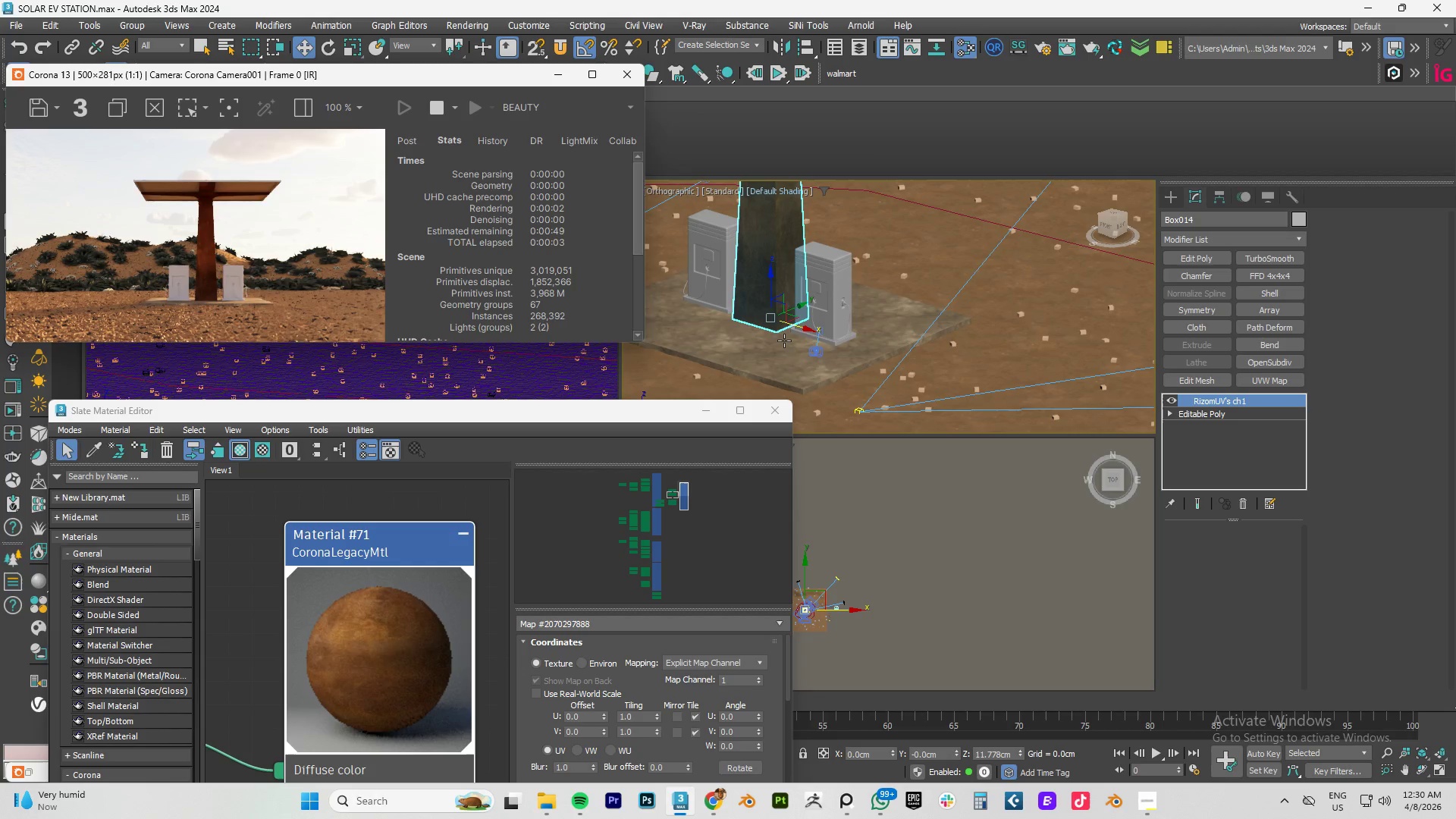 
scroll: coordinate [232, 256], scroll_direction: down, amount: 2.0
 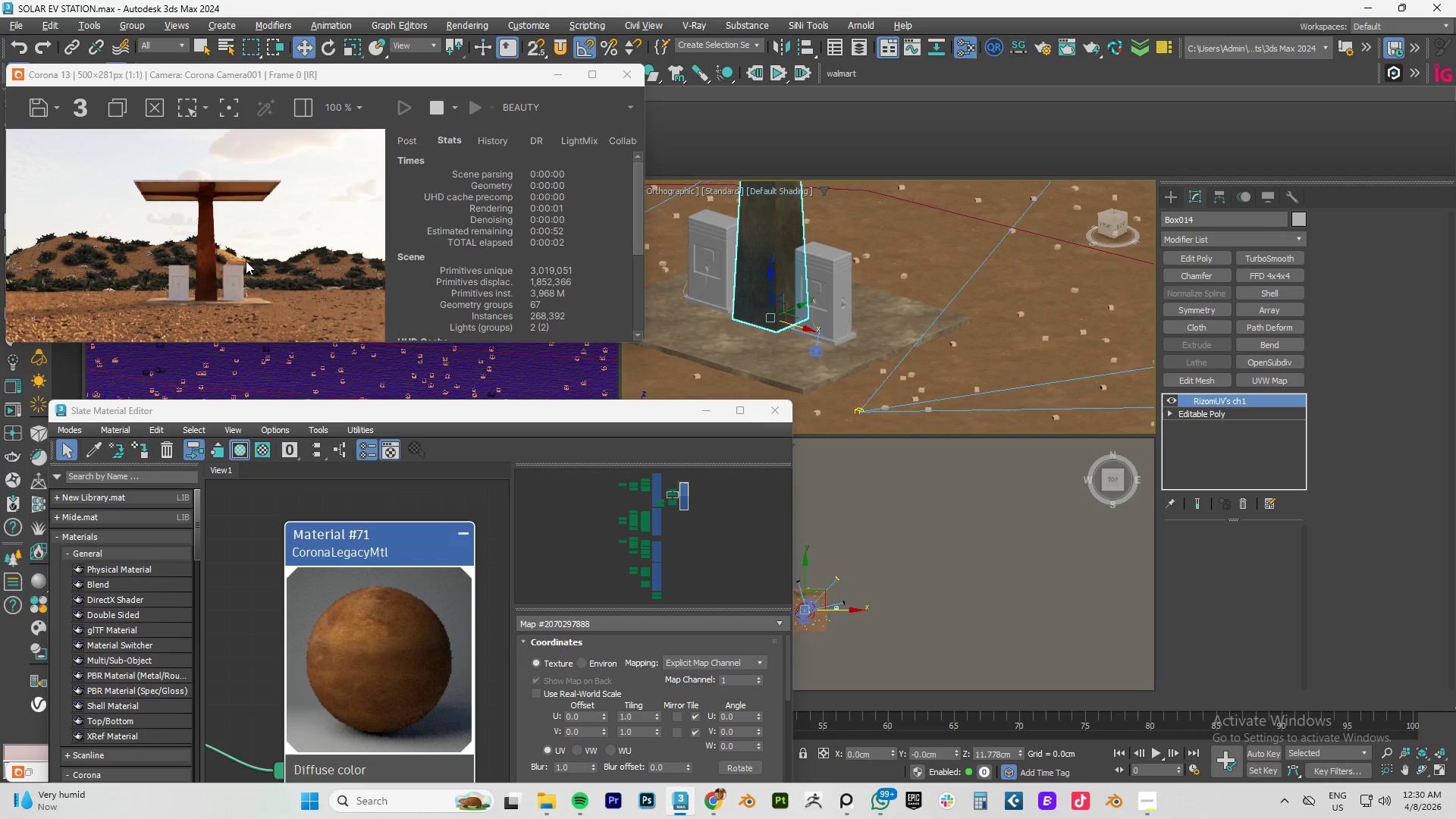 
hold_key(key=AltLeft, duration=0.56)
 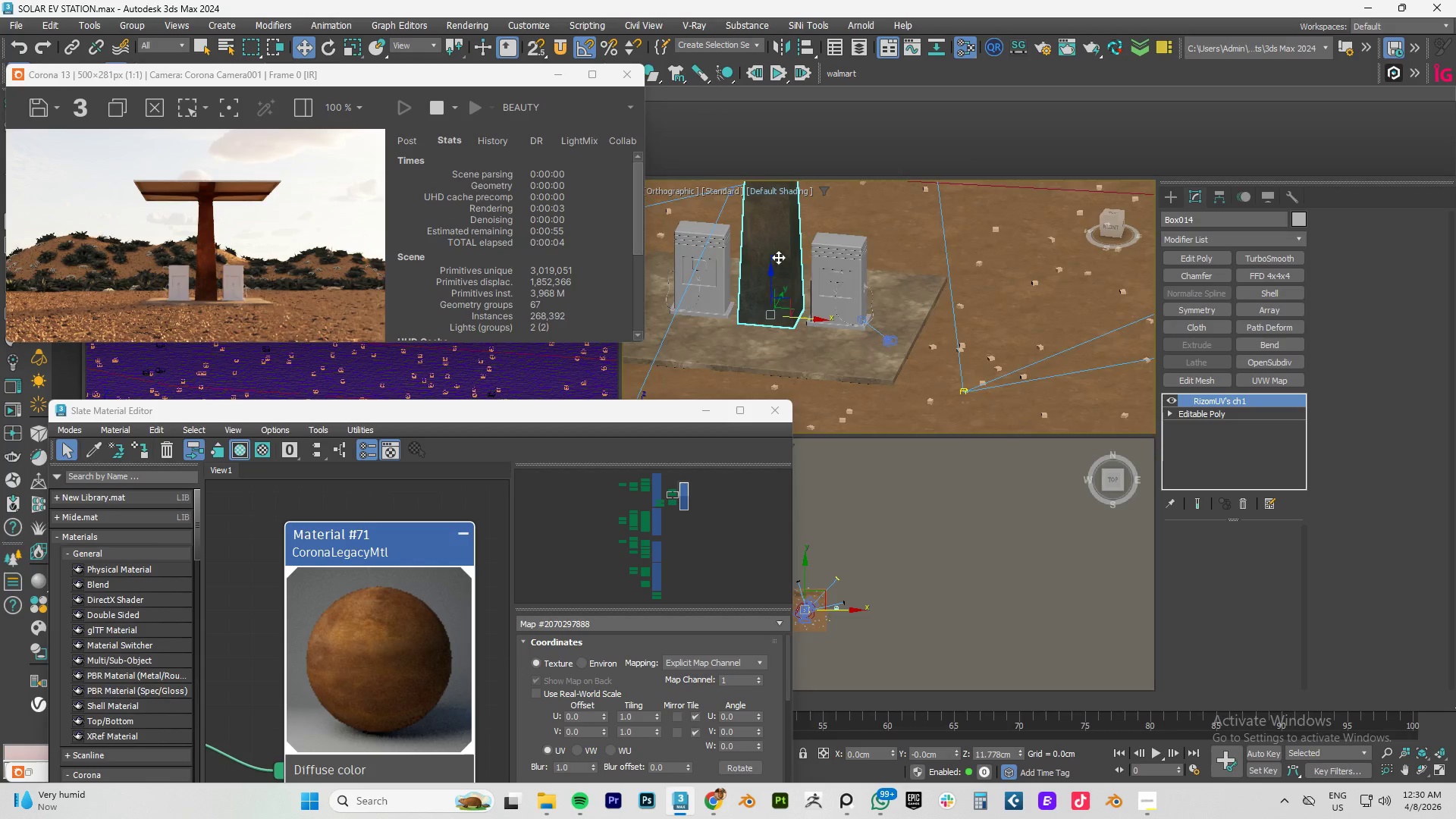 
scroll: coordinate [778, 257], scroll_direction: up, amount: 3.0
 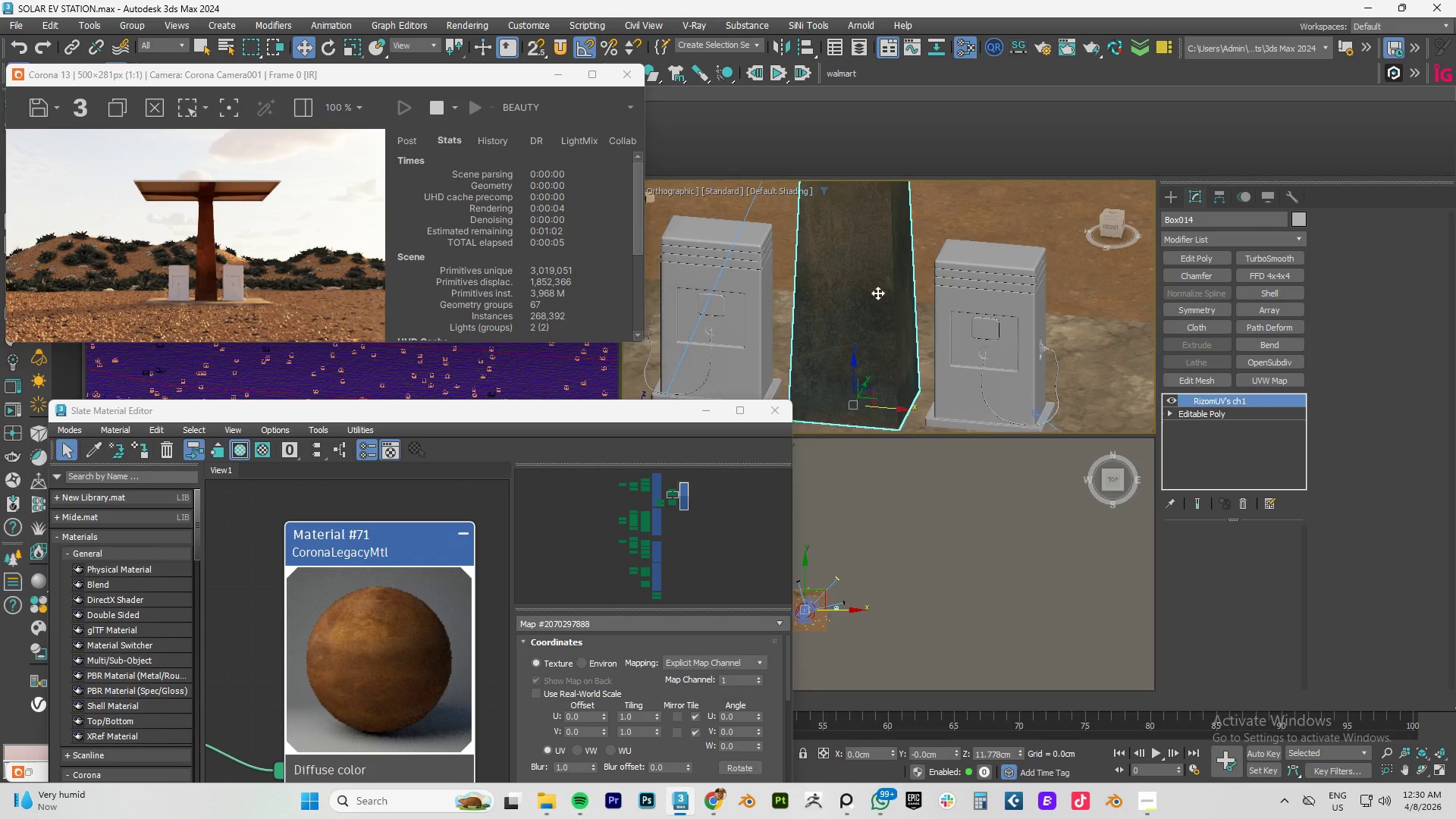 
scroll: coordinate [936, 322], scroll_direction: down, amount: 7.0
 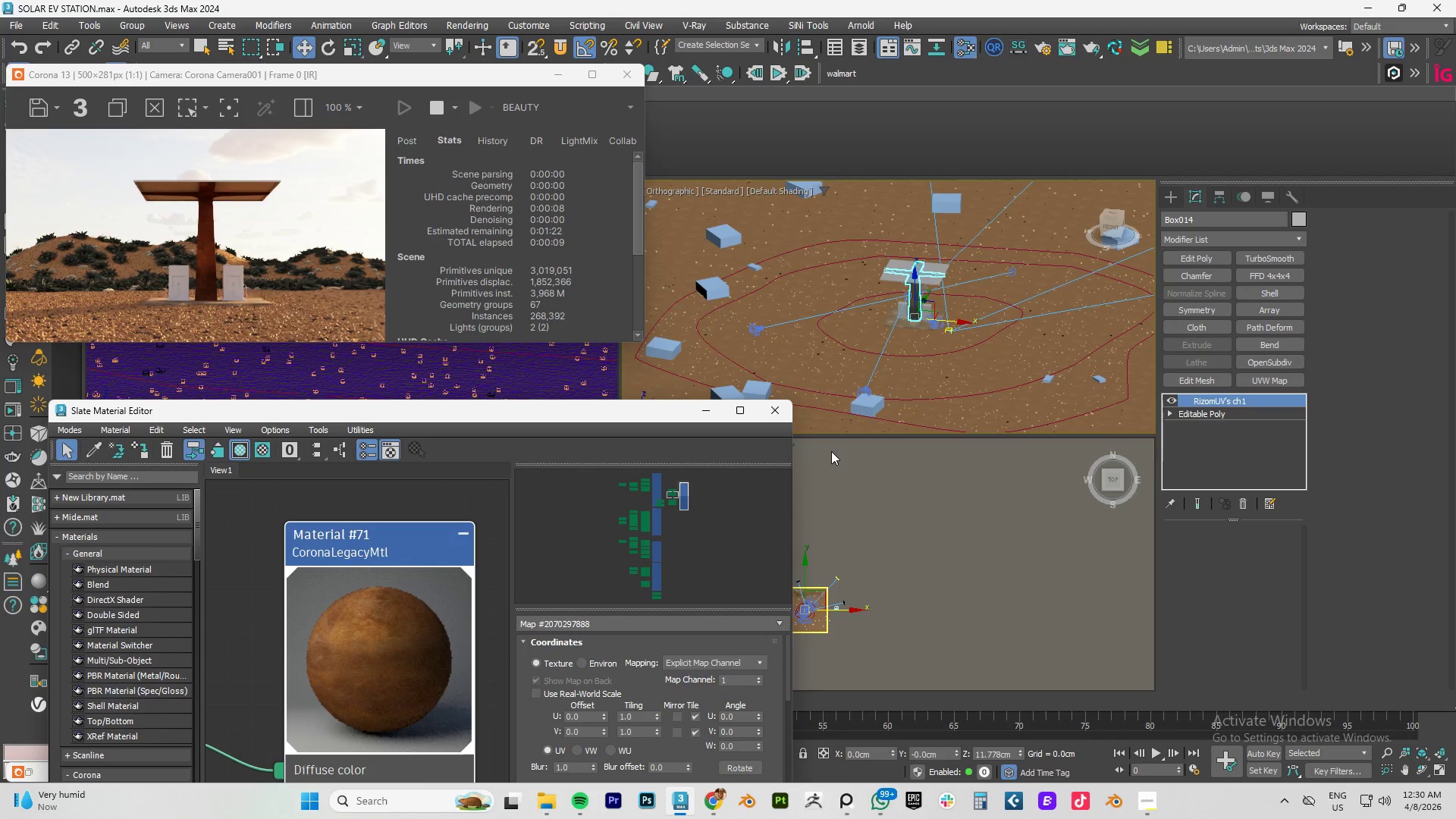 
left_click_drag(start_coordinate=[645, 411], to_coordinate=[972, 537])
 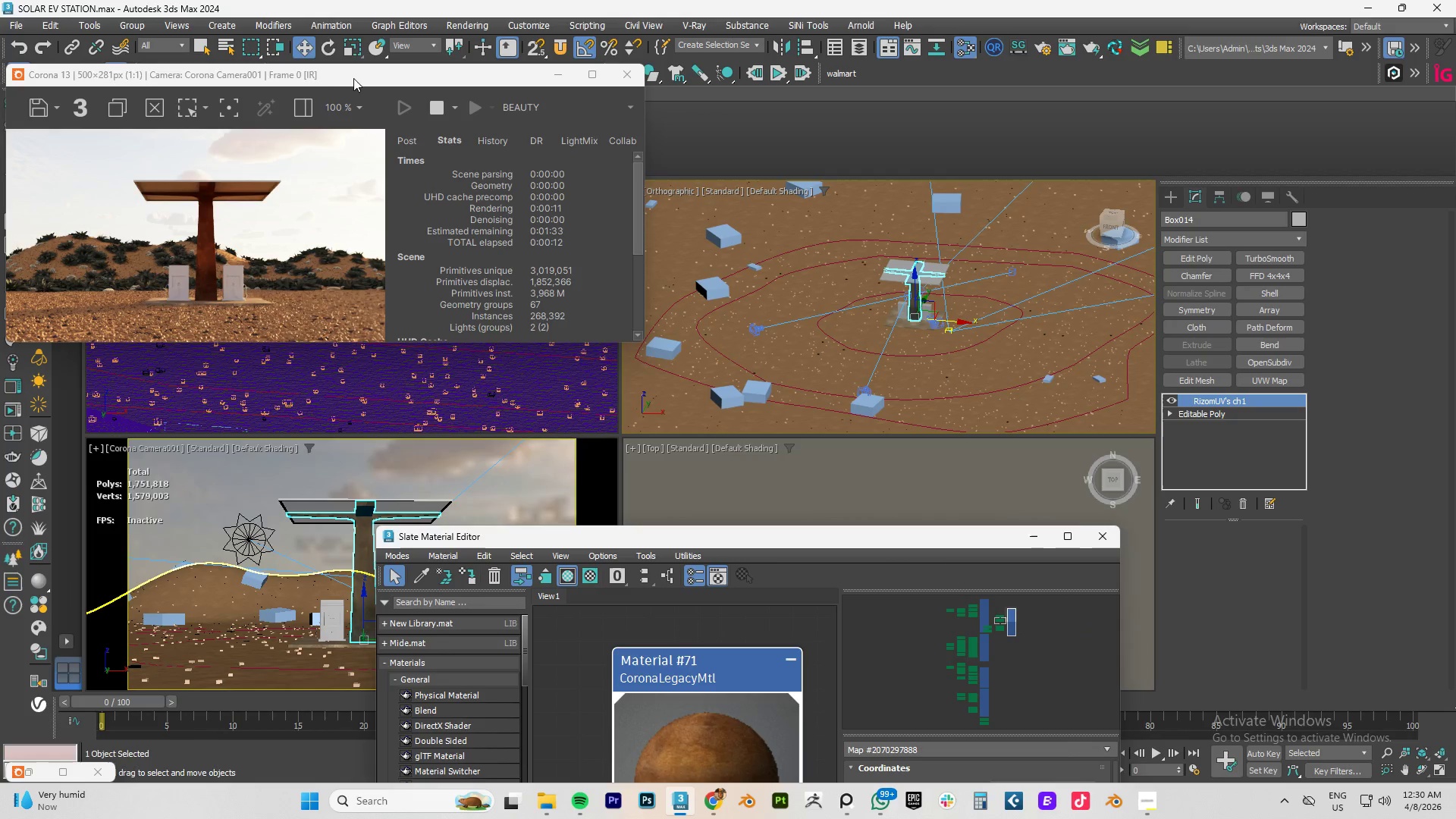 
left_click_drag(start_coordinate=[356, 78], to_coordinate=[309, 178])
 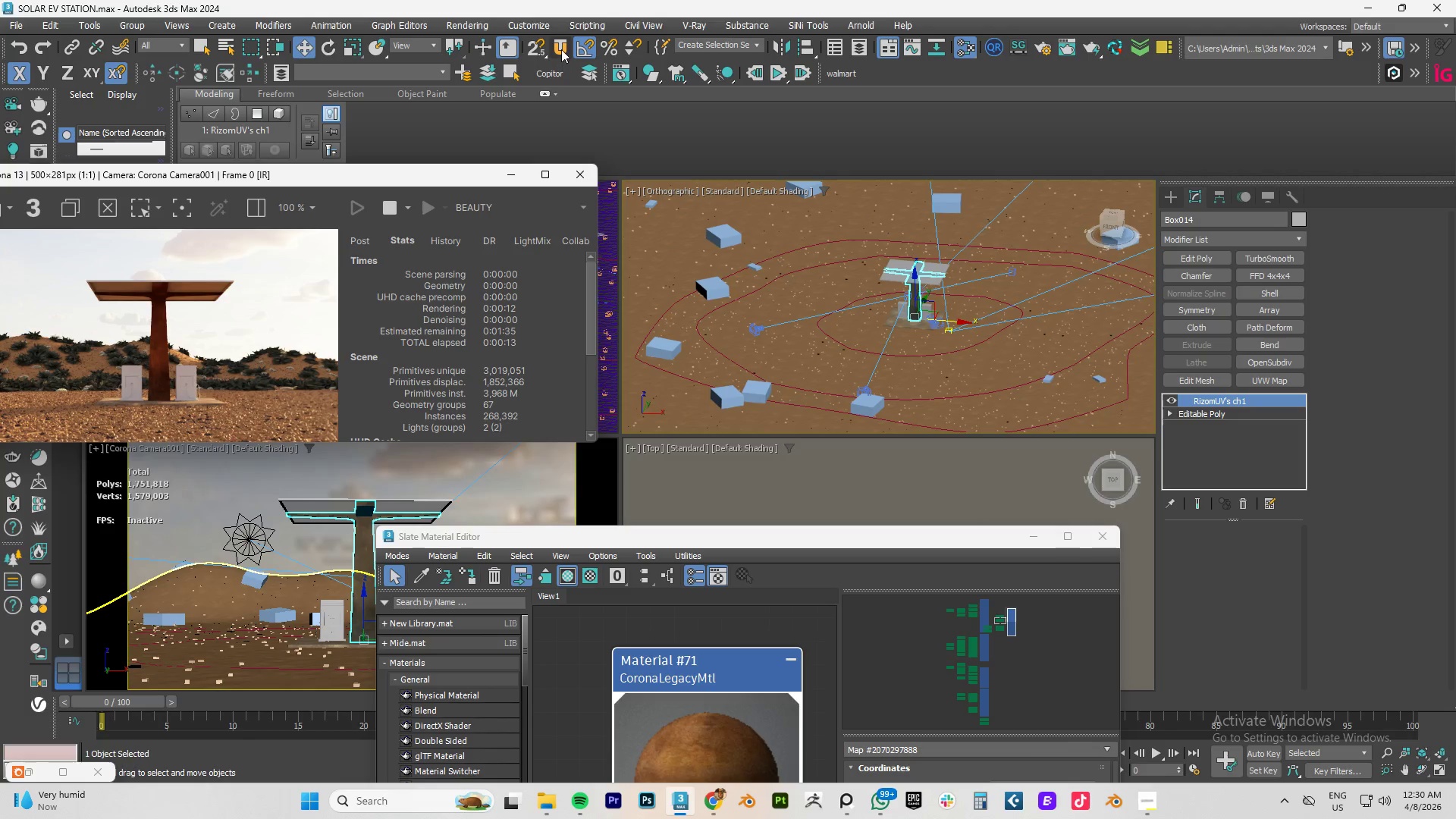 
left_click([561, 49])
 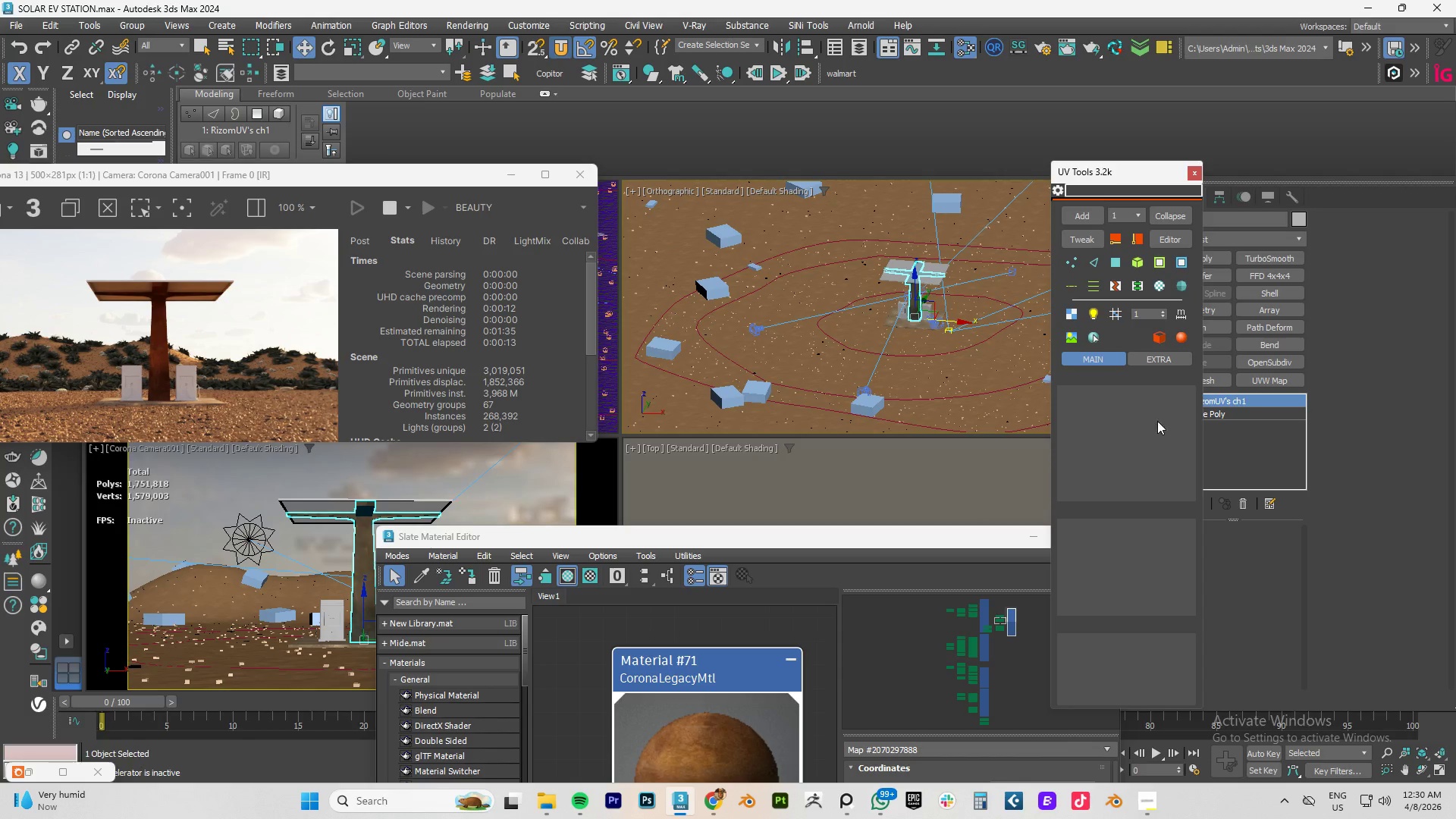 
scroll: coordinate [912, 284], scroll_direction: up, amount: 2.0
 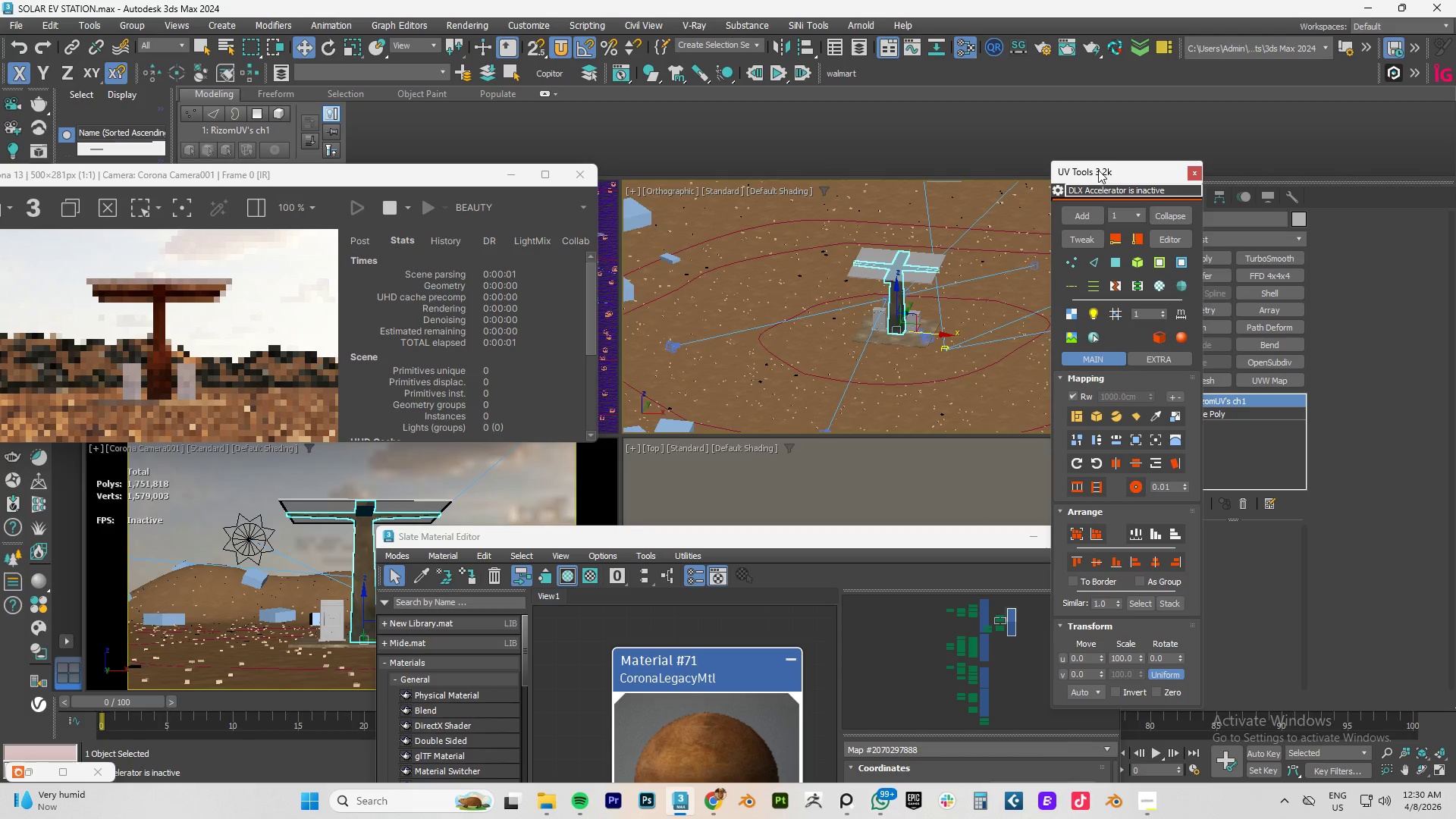 
left_click_drag(start_coordinate=[1100, 171], to_coordinate=[1215, 171])
 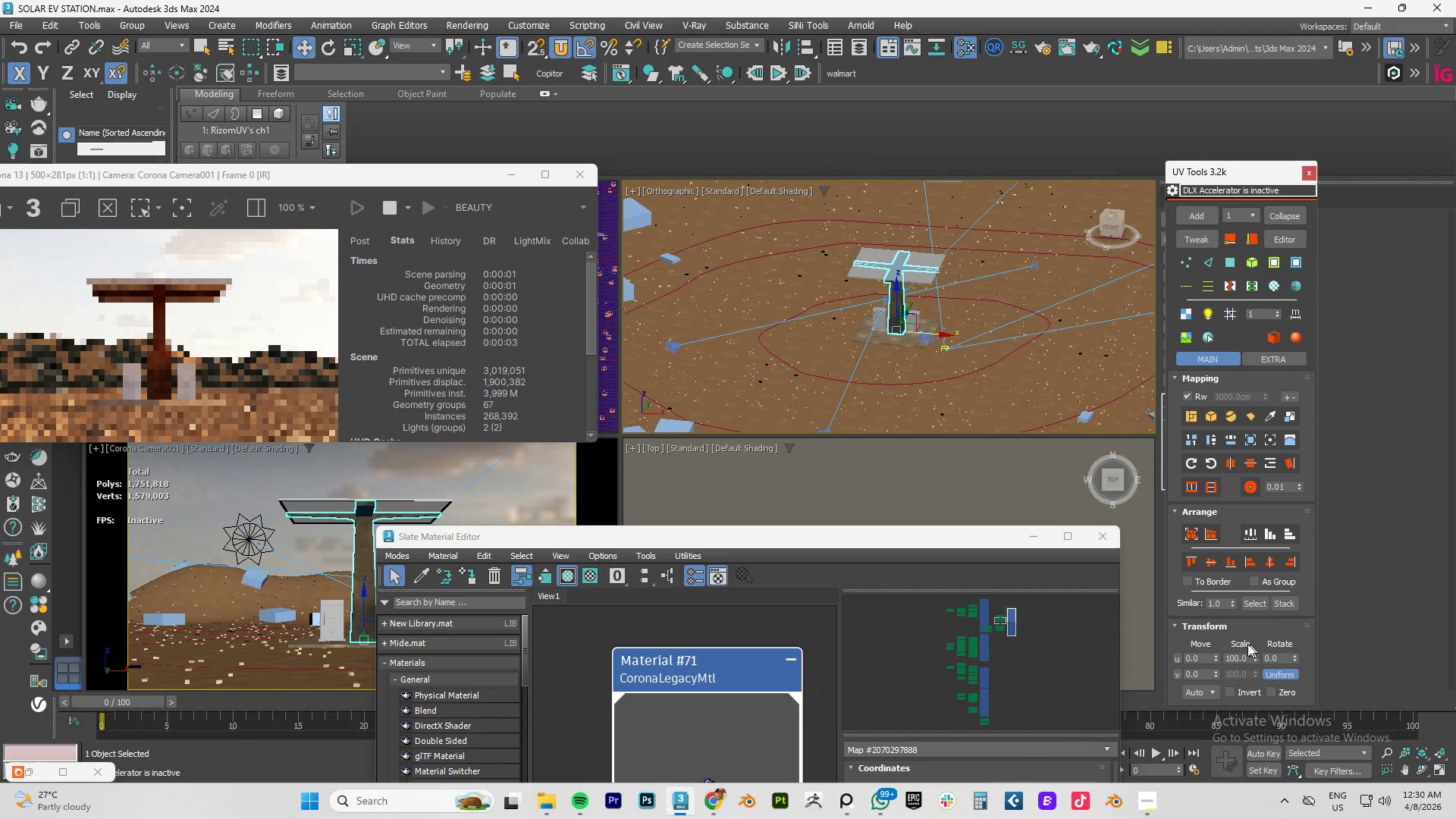 
scroll: coordinate [1225, 630], scroll_direction: down, amount: 3.0
 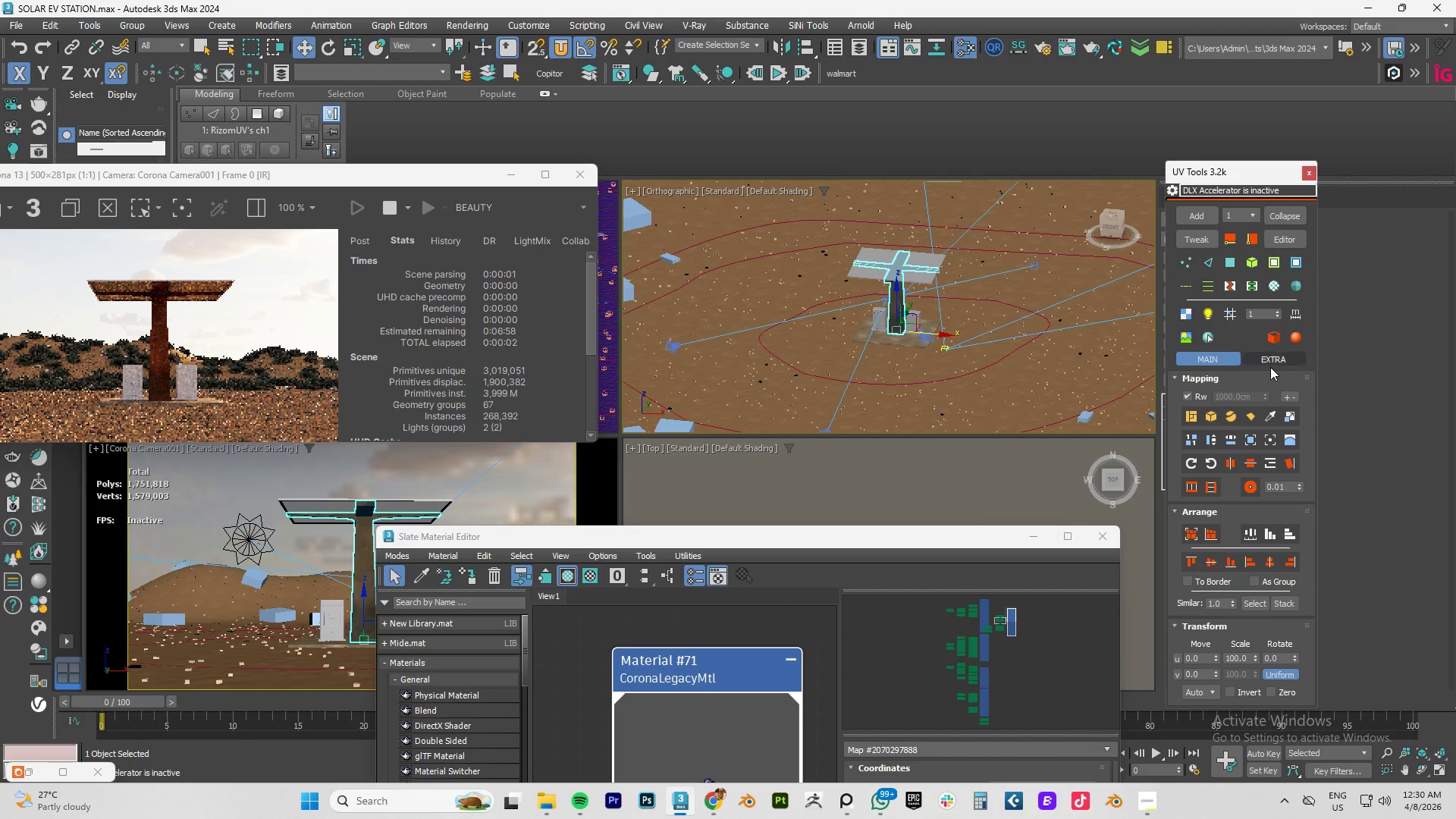 
left_click([1262, 356])
 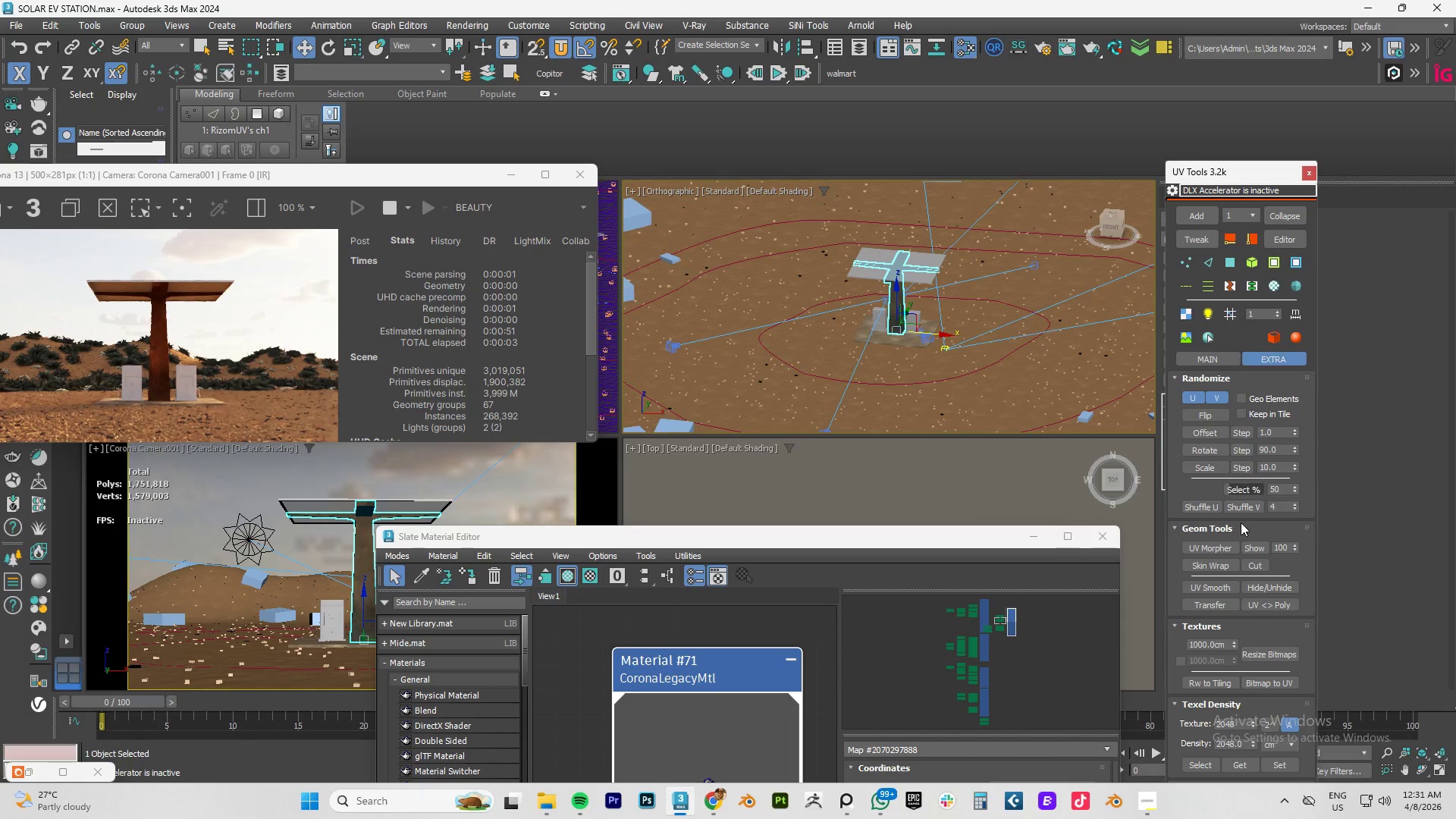 
scroll: coordinate [1226, 581], scroll_direction: down, amount: 3.0
 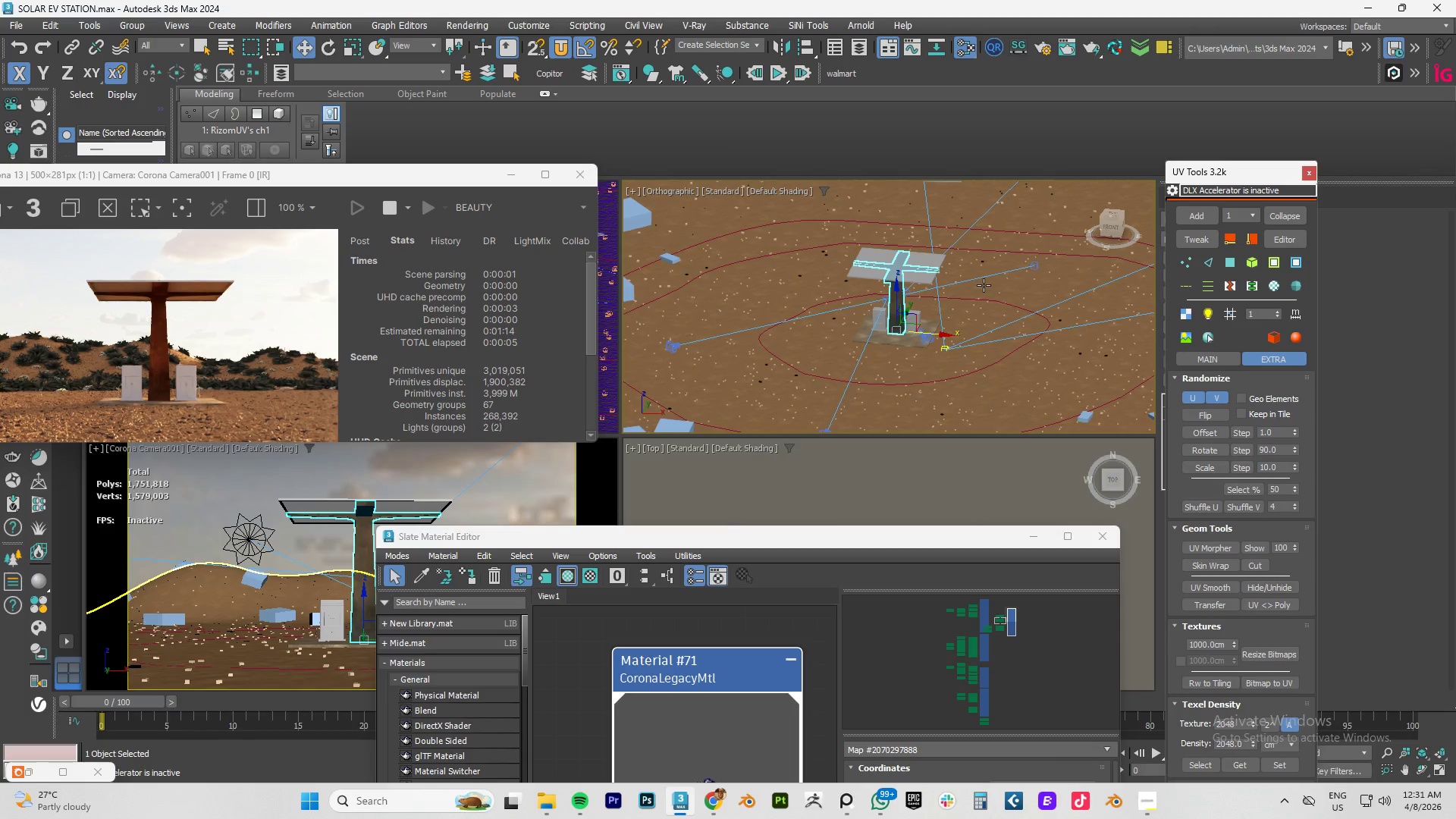 
scroll: coordinate [913, 358], scroll_direction: up, amount: 6.0
 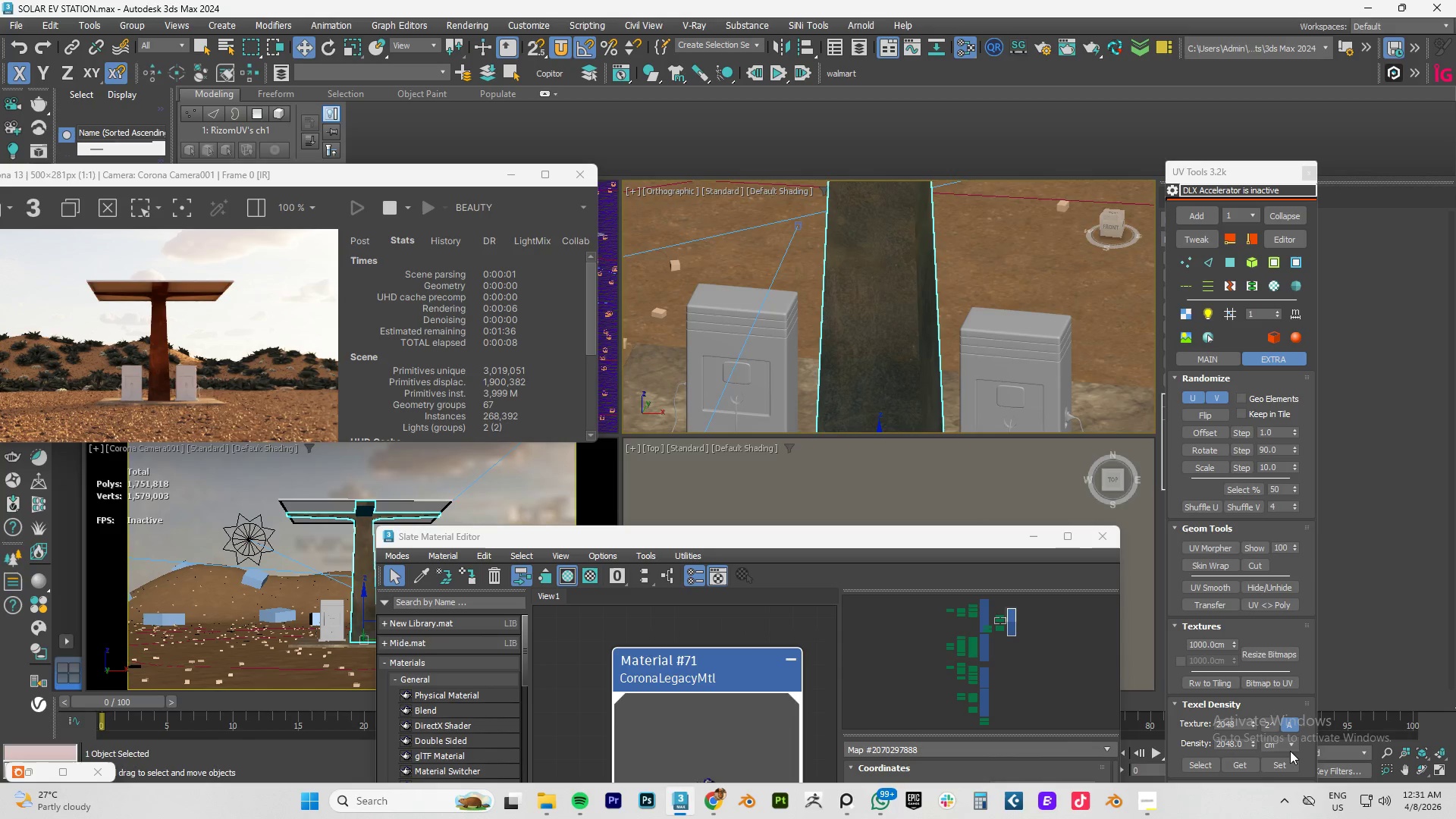 
left_click([1287, 766])
 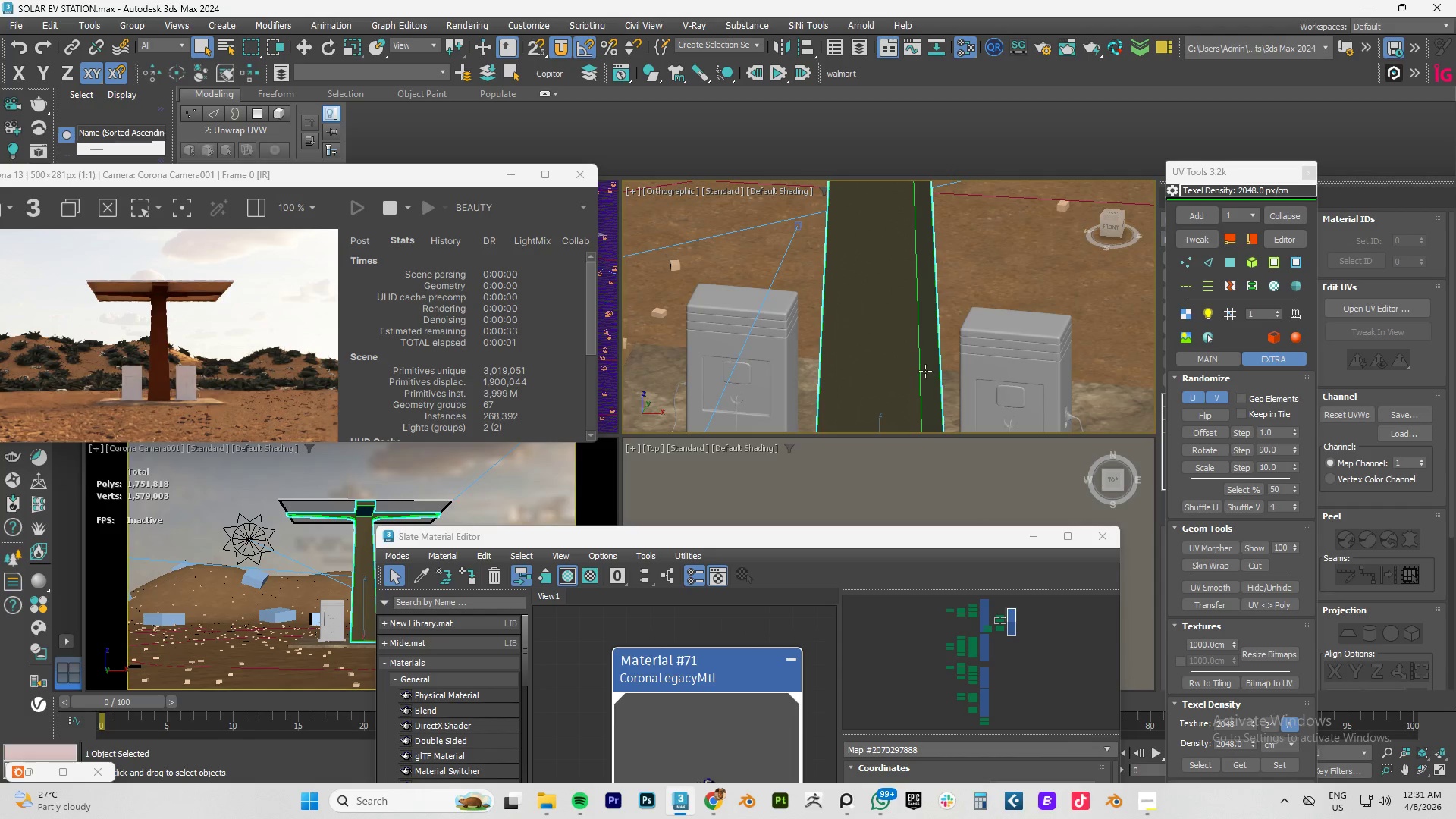 
scroll: coordinate [935, 328], scroll_direction: down, amount: 4.0
 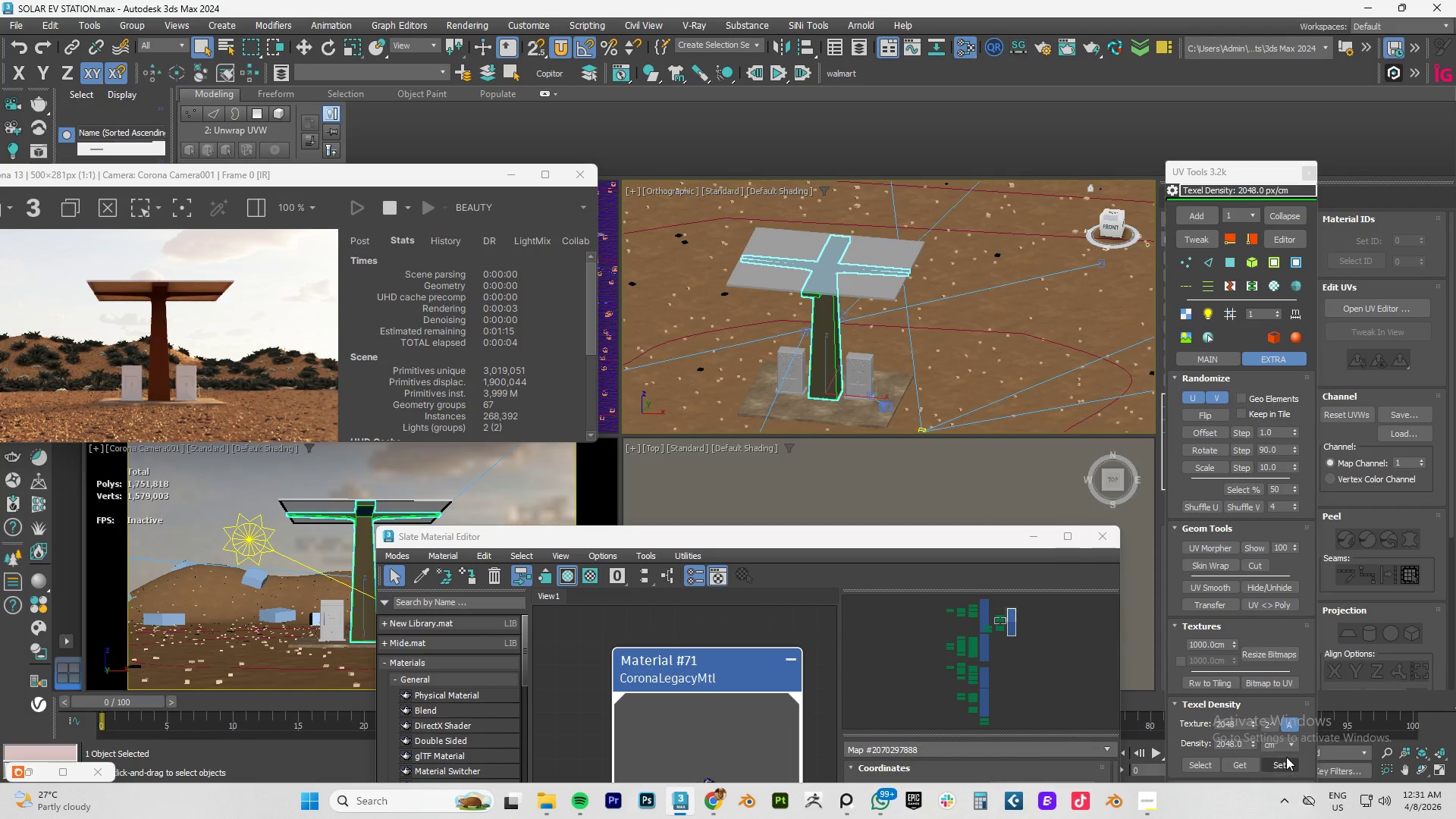 
key(Control+Z)
 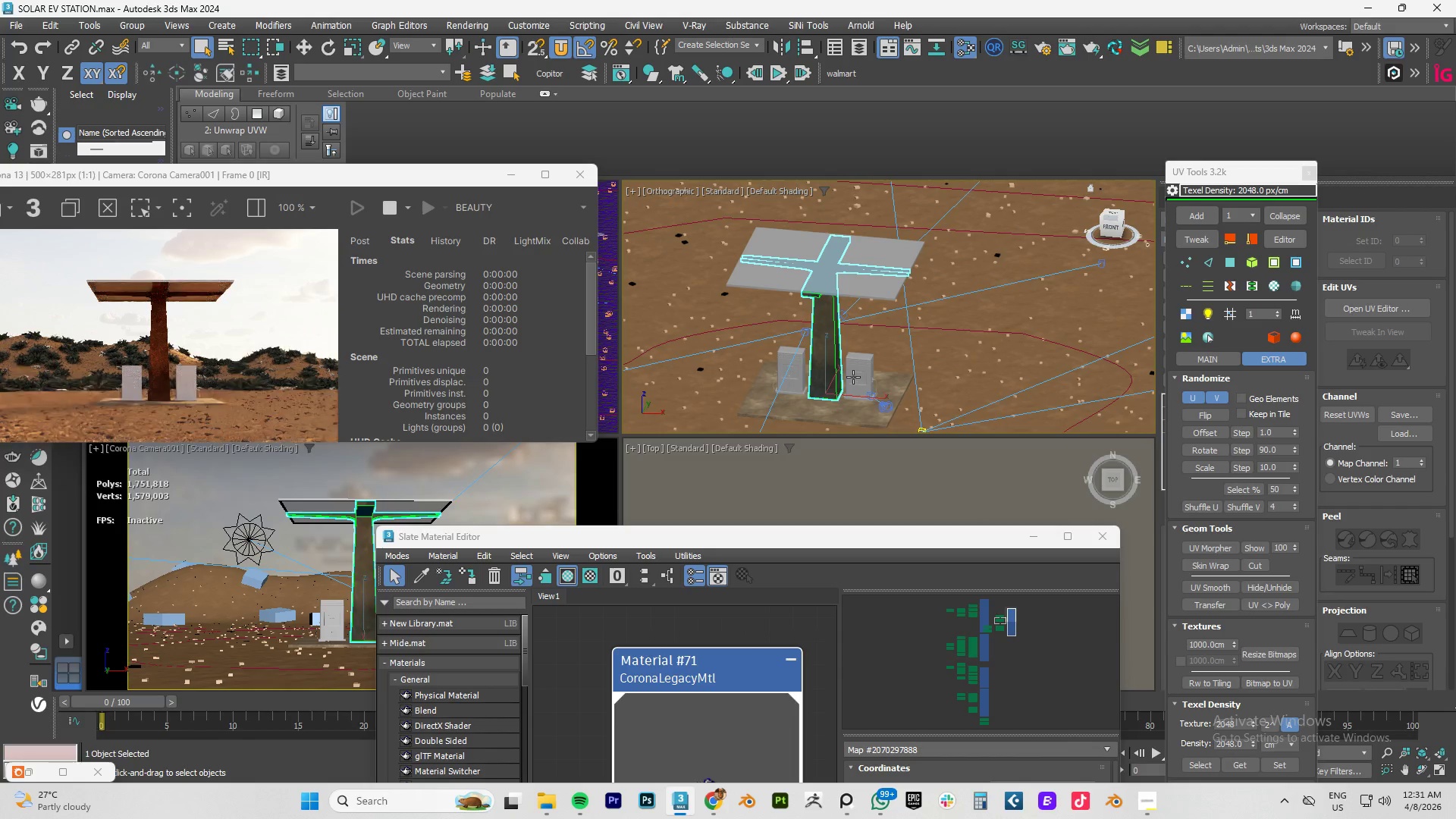 
scroll: coordinate [839, 366], scroll_direction: up, amount: 2.0
 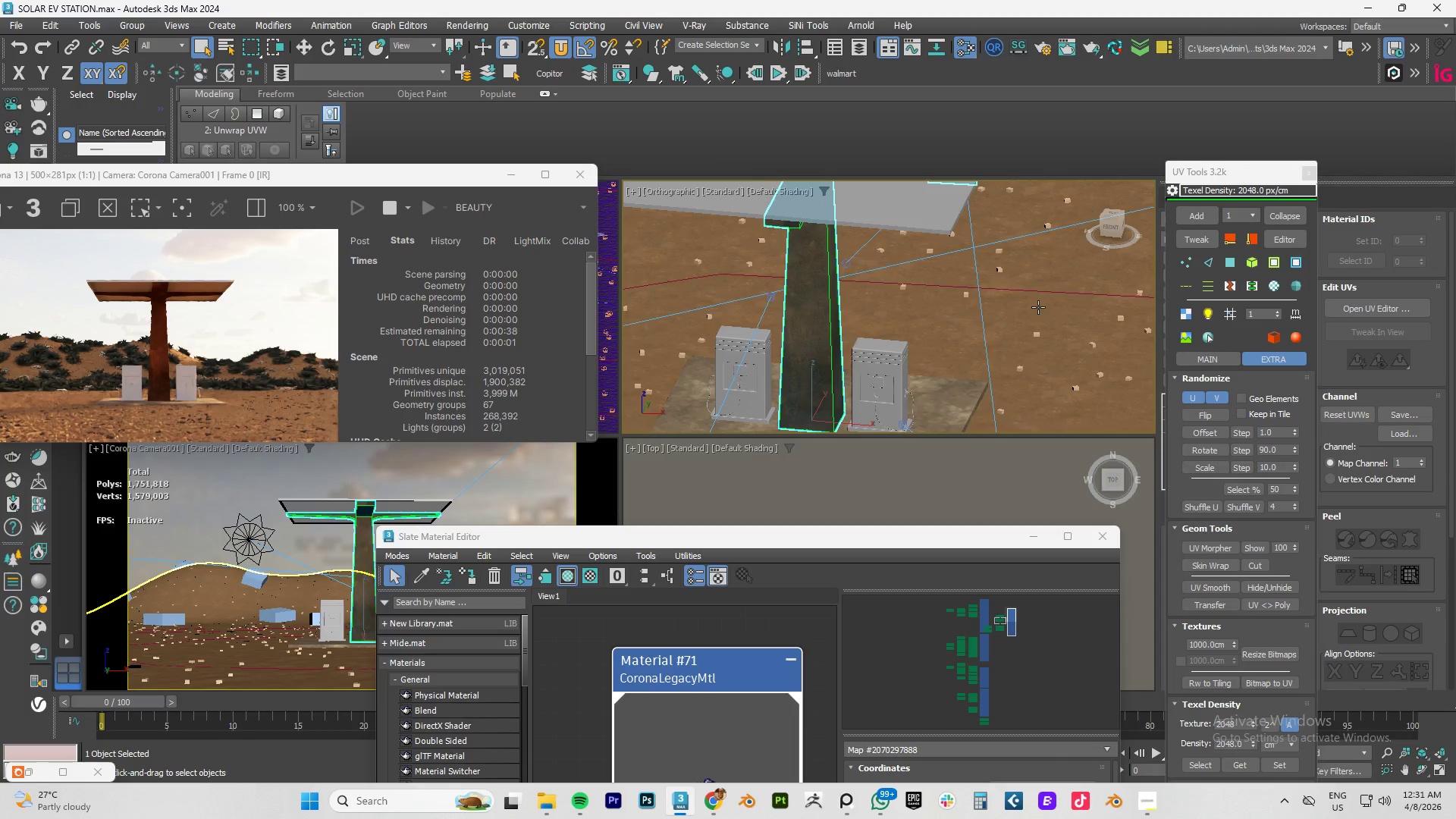 
scroll: coordinate [1038, 307], scroll_direction: down, amount: 2.0
 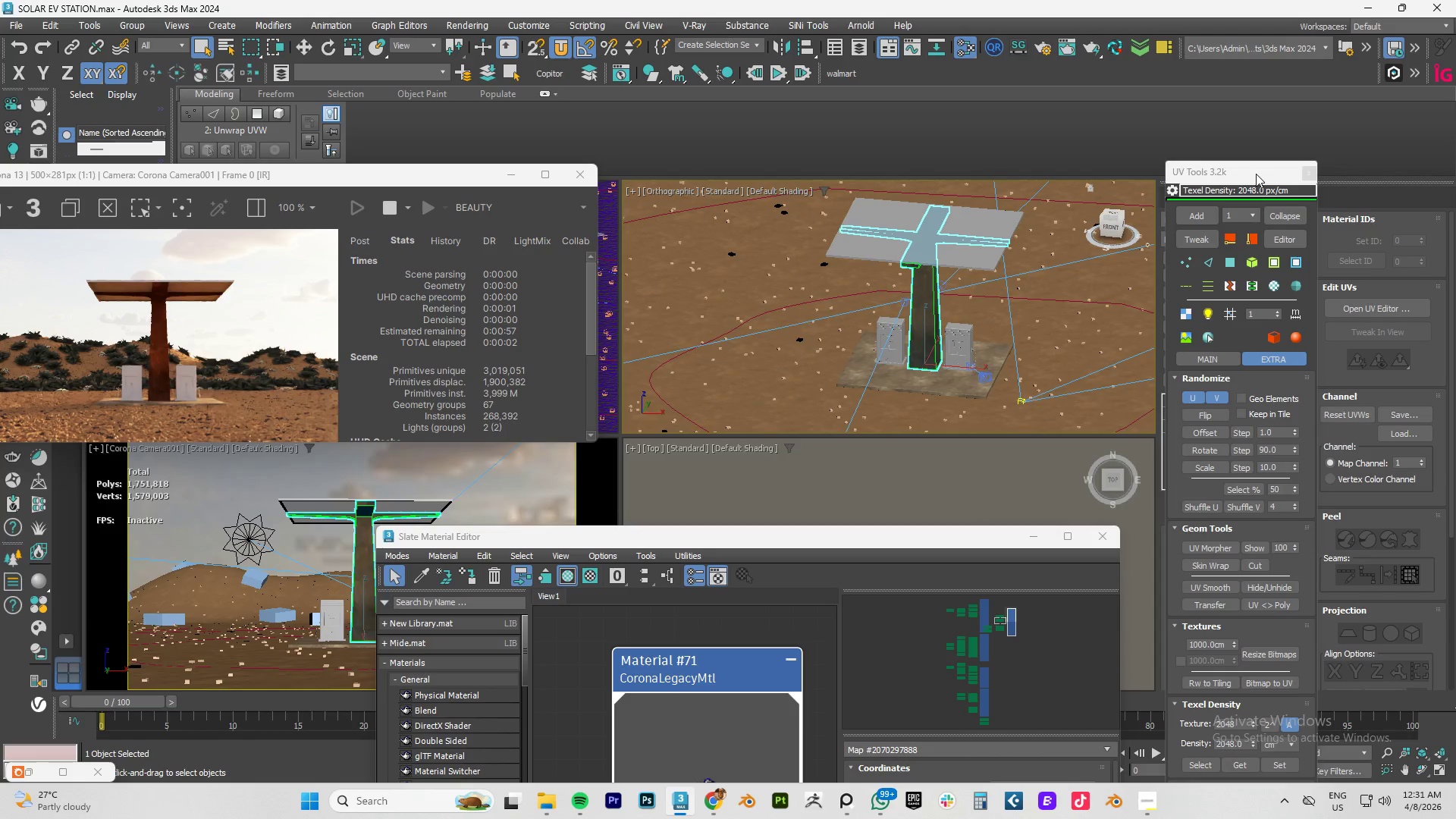 
left_click_drag(start_coordinate=[1256, 174], to_coordinate=[642, 293])
 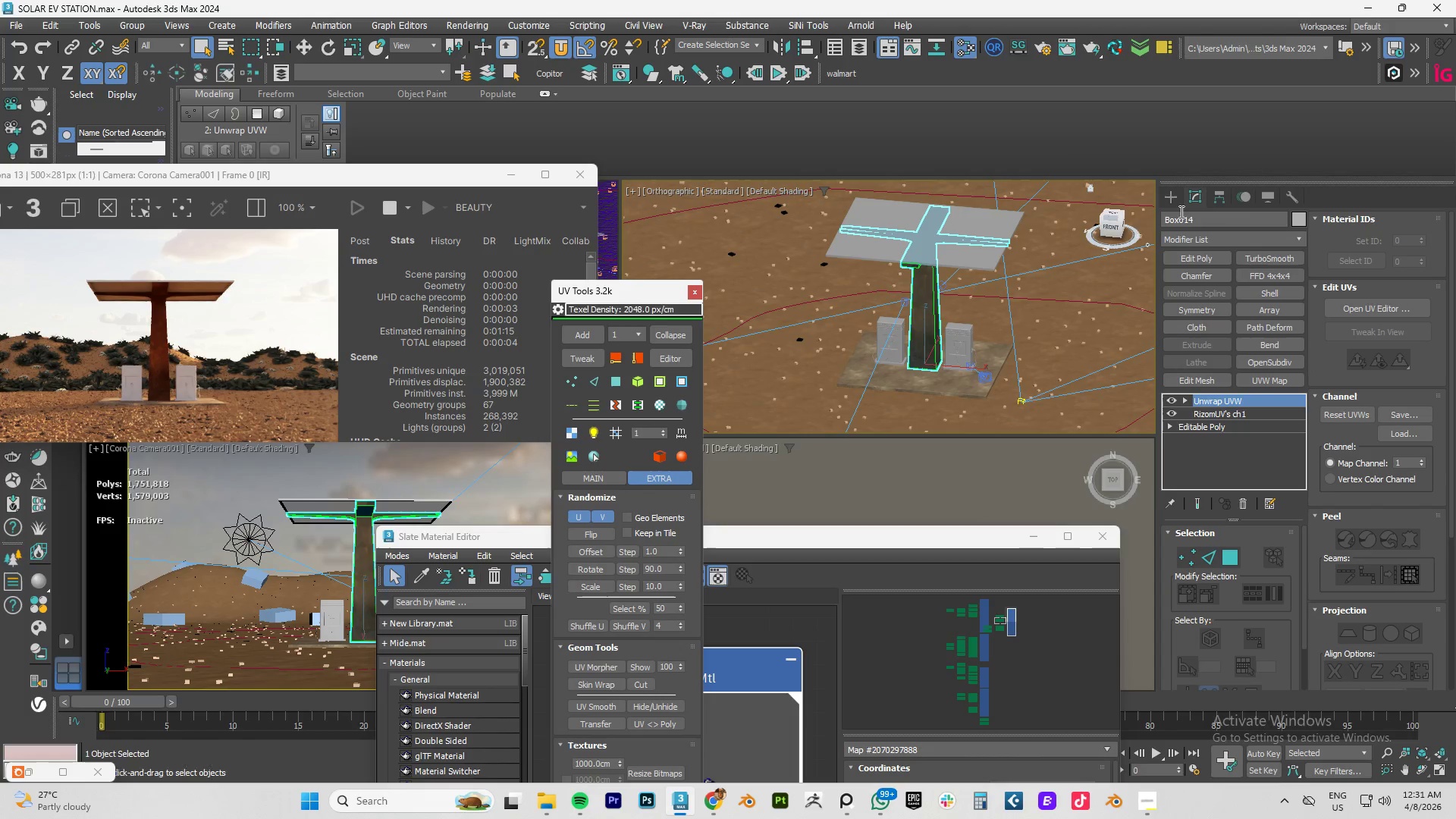 
left_click([1169, 193])
 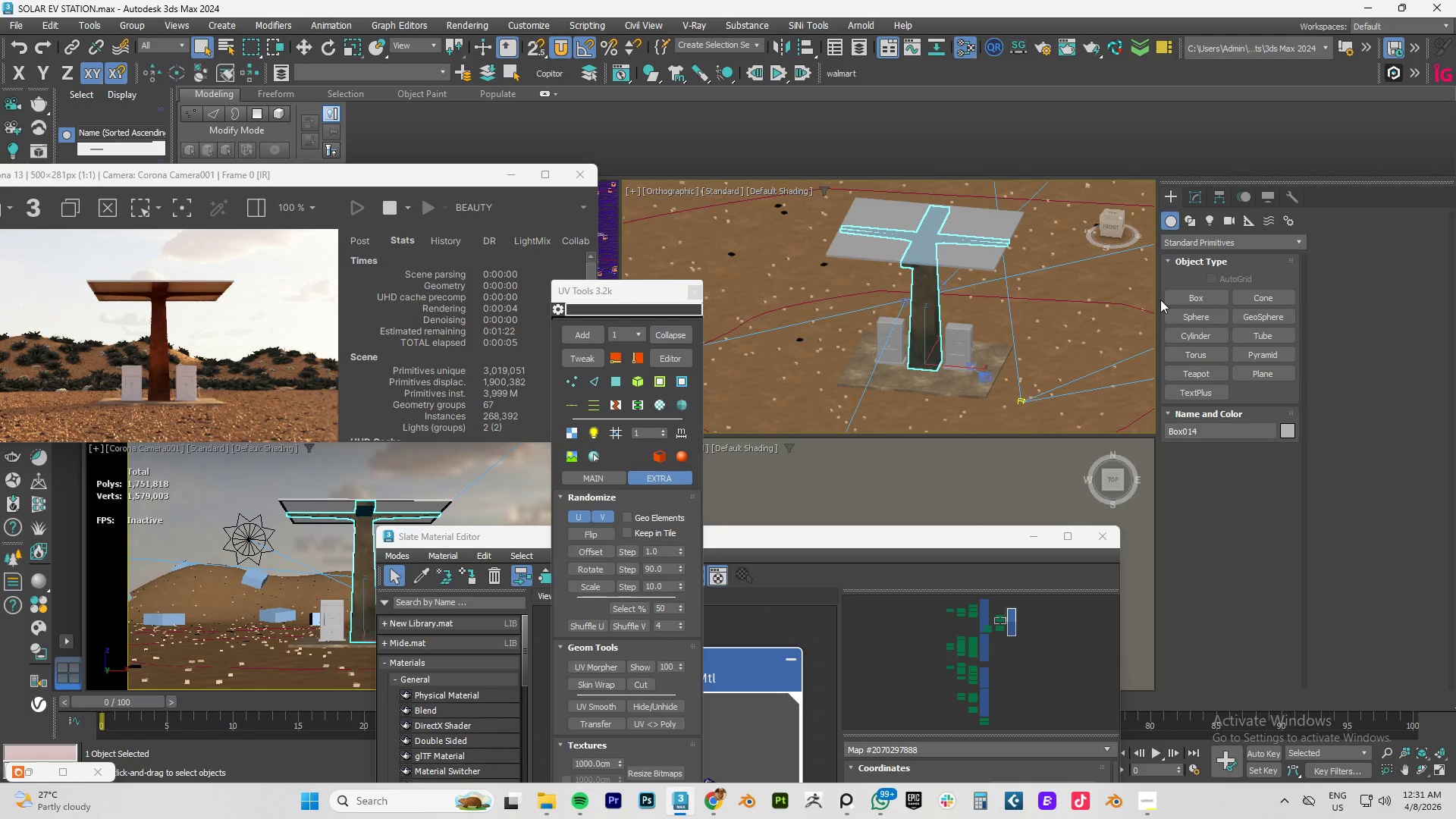 
left_click([1199, 300])
 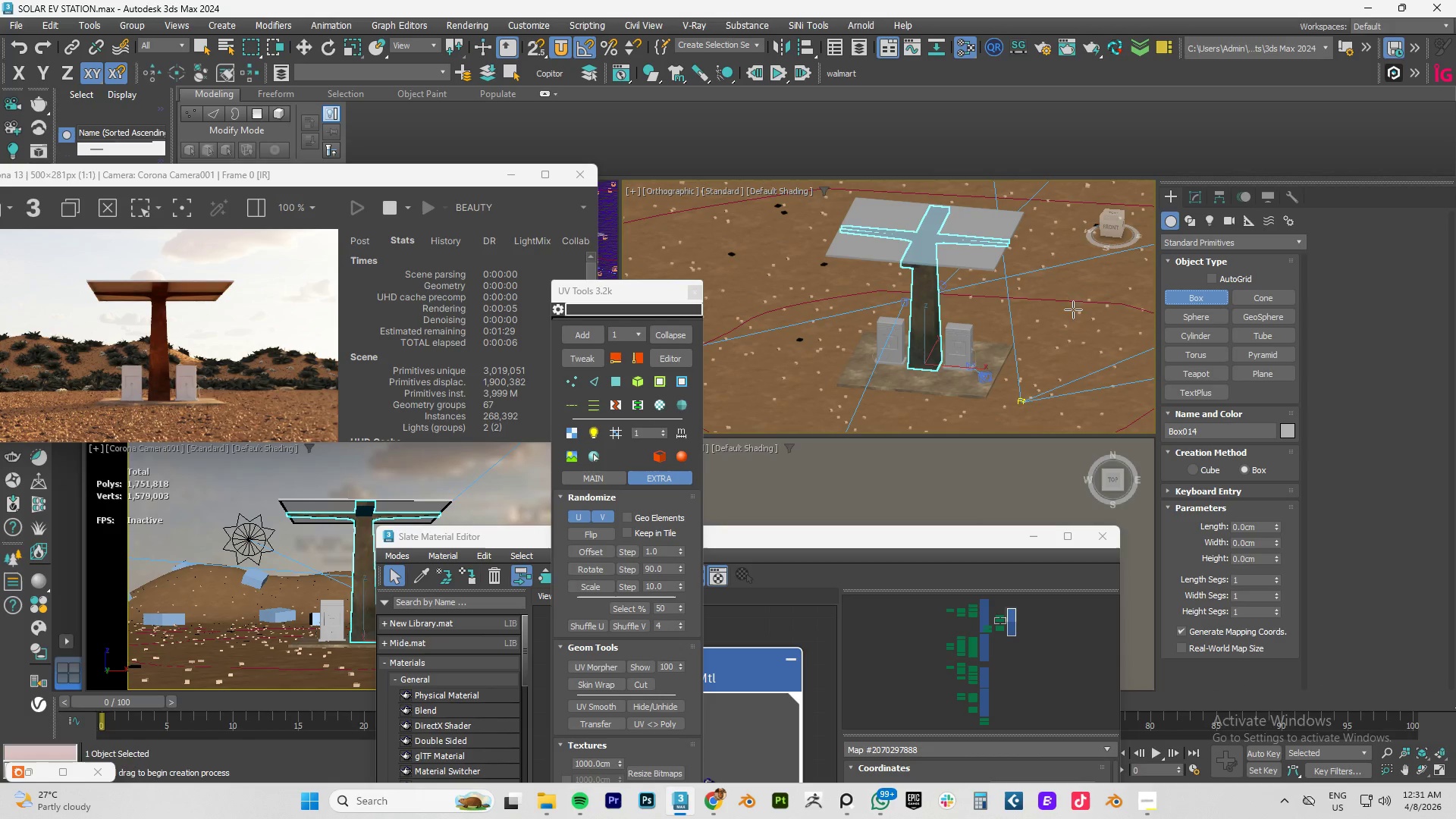 
left_click_drag(start_coordinate=[1073, 309], to_coordinate=[1119, 337])
 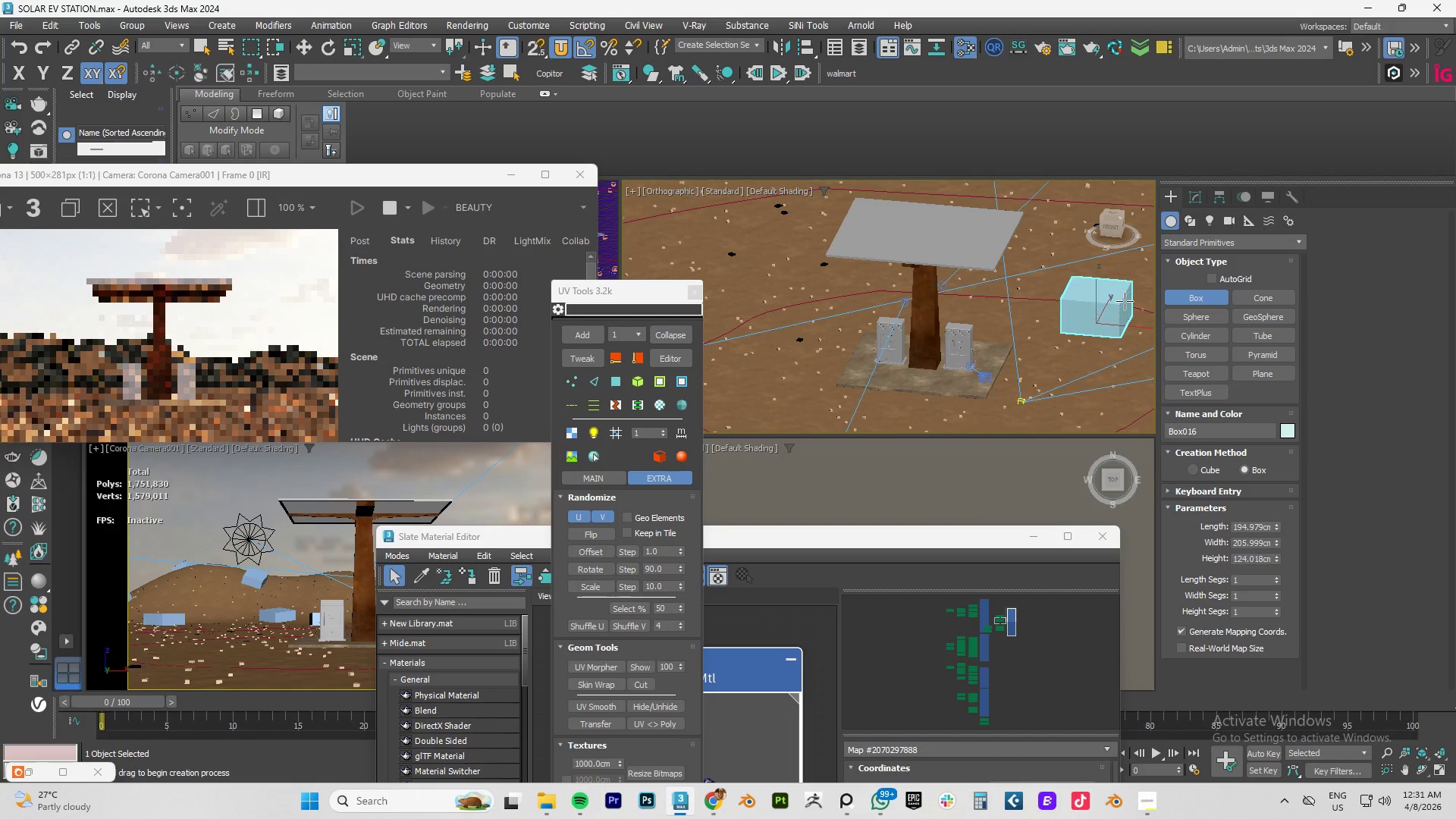 
left_click([1125, 301])
 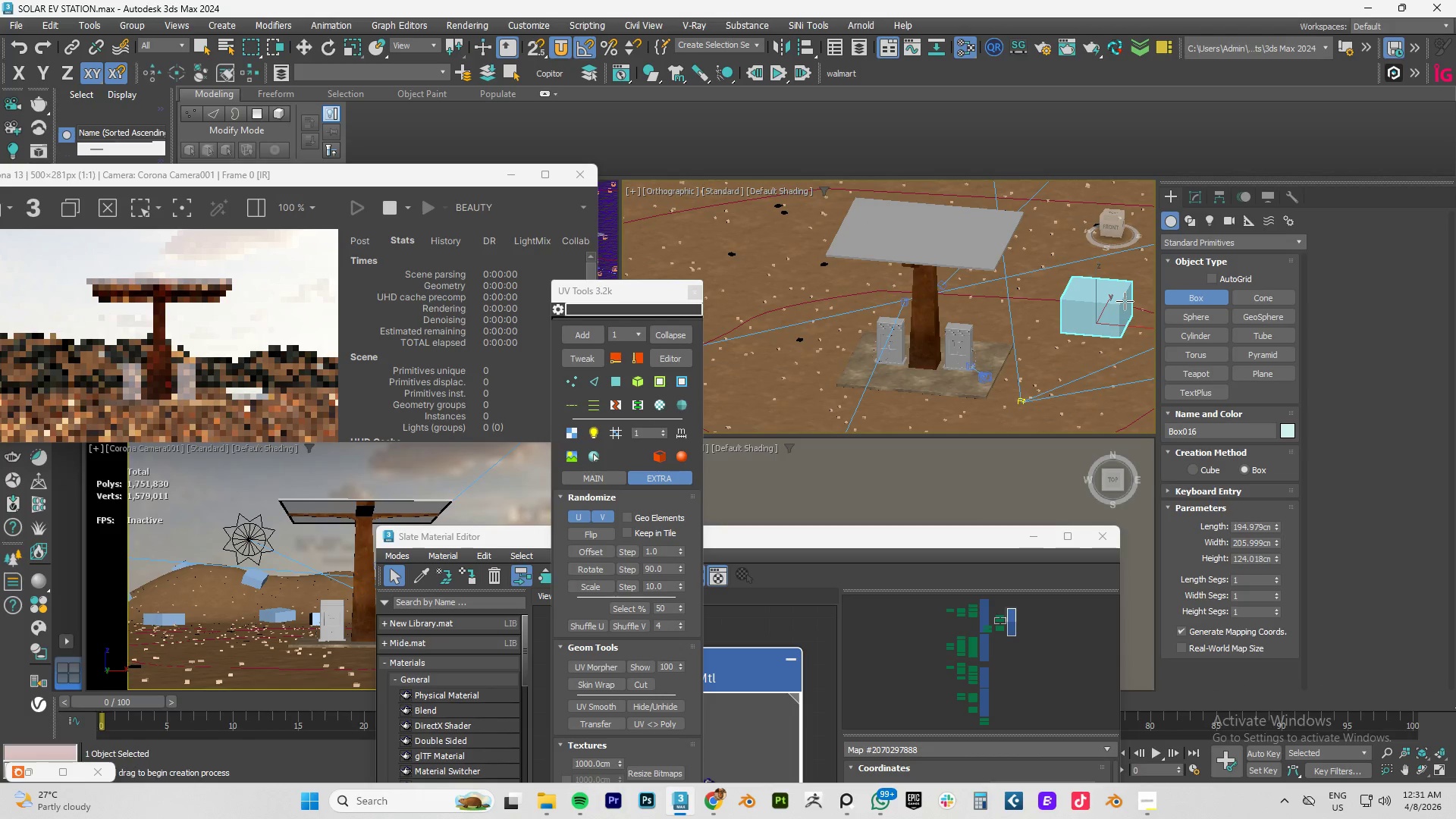 
right_click([1125, 301])
 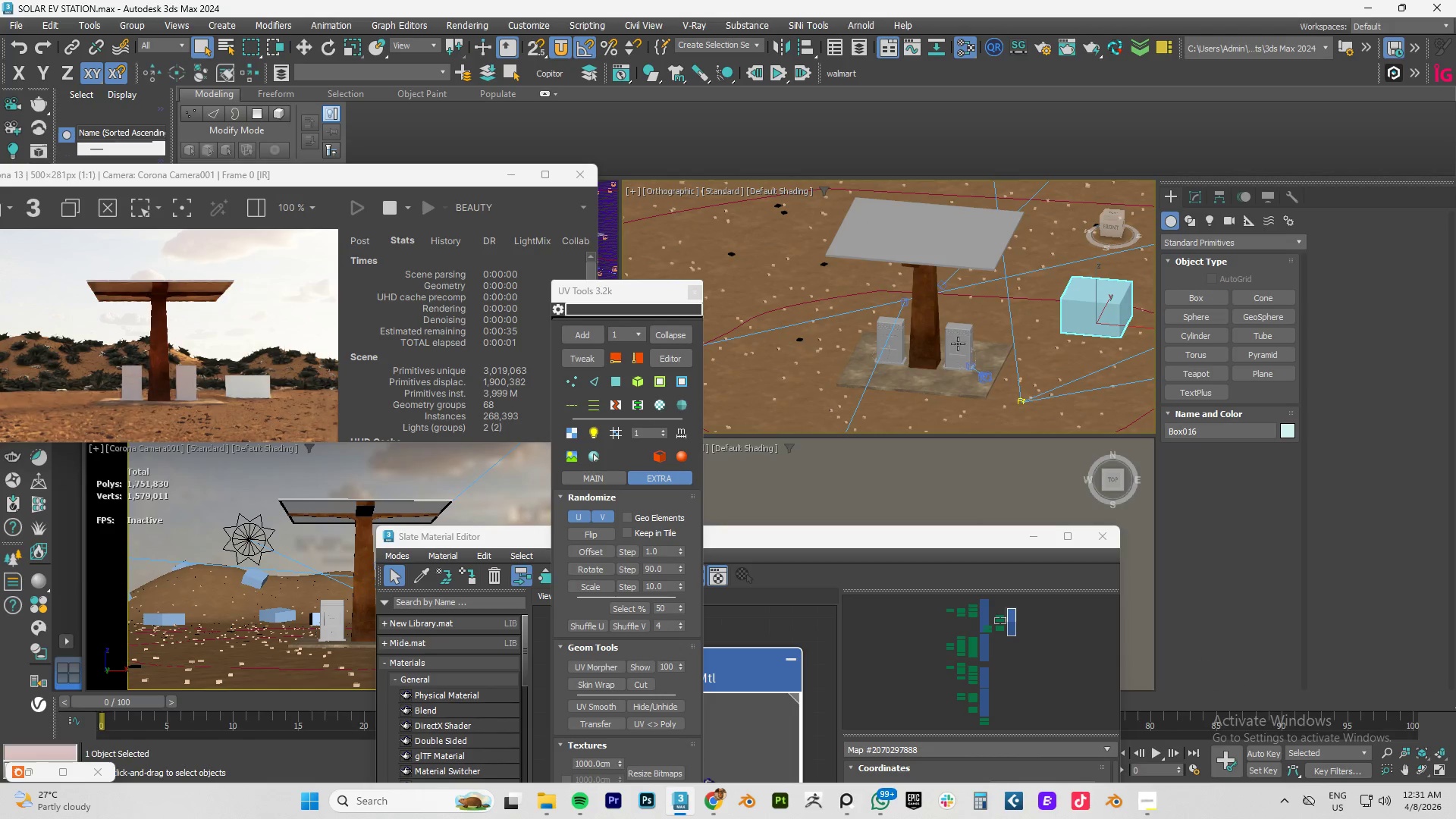 
left_click([930, 337])
 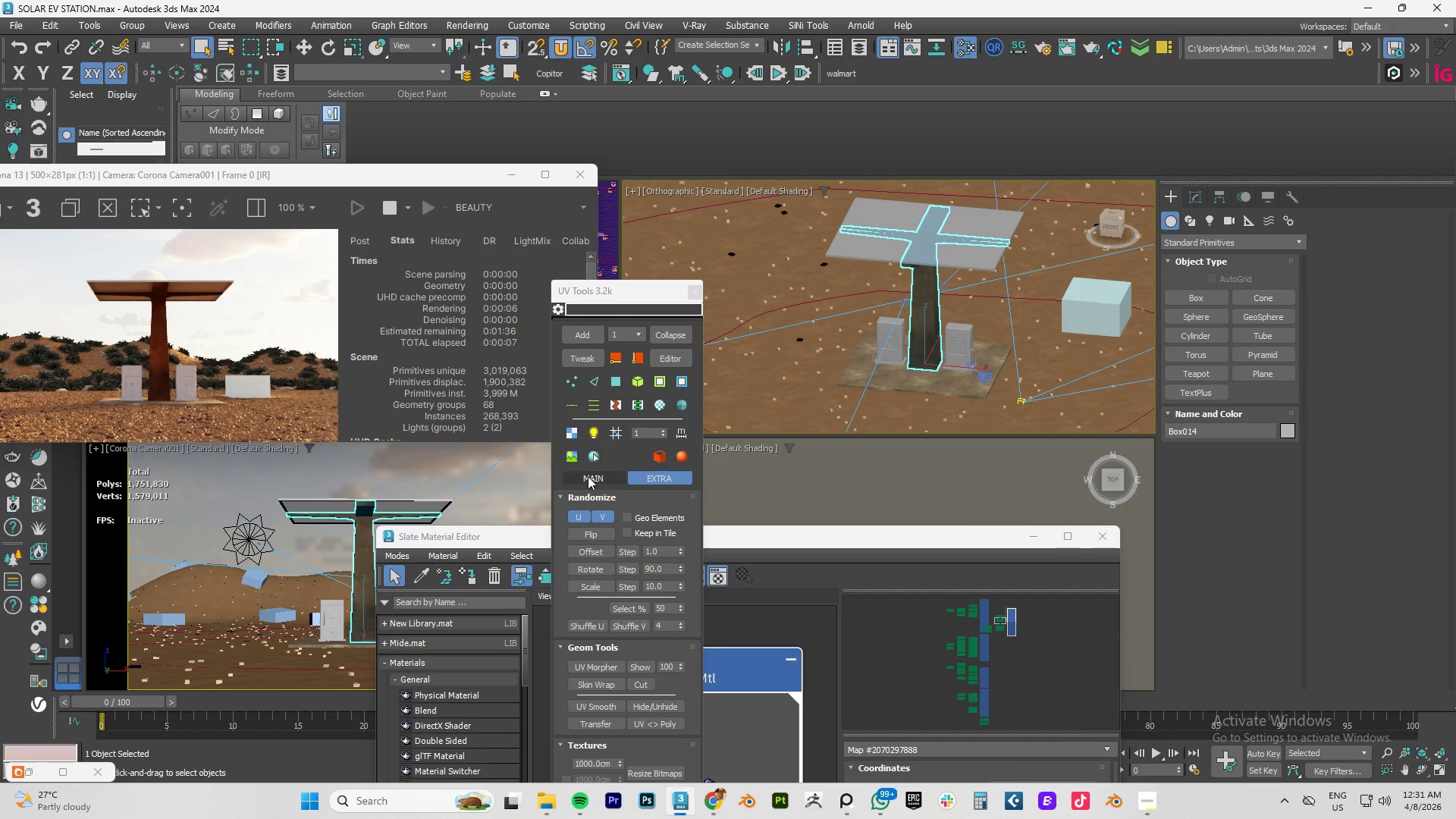 
wait(7.61)
 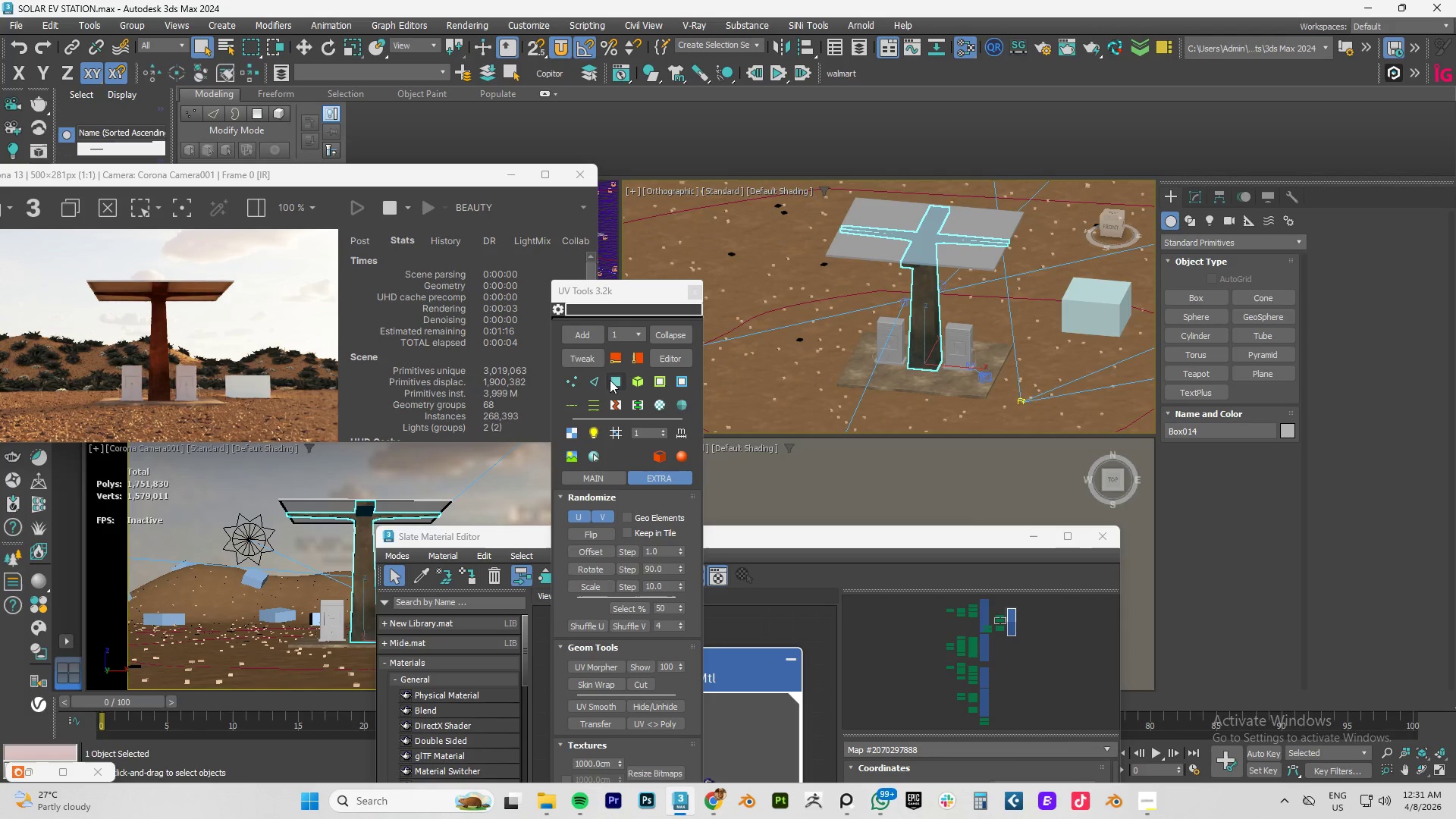 
left_click([657, 534])
 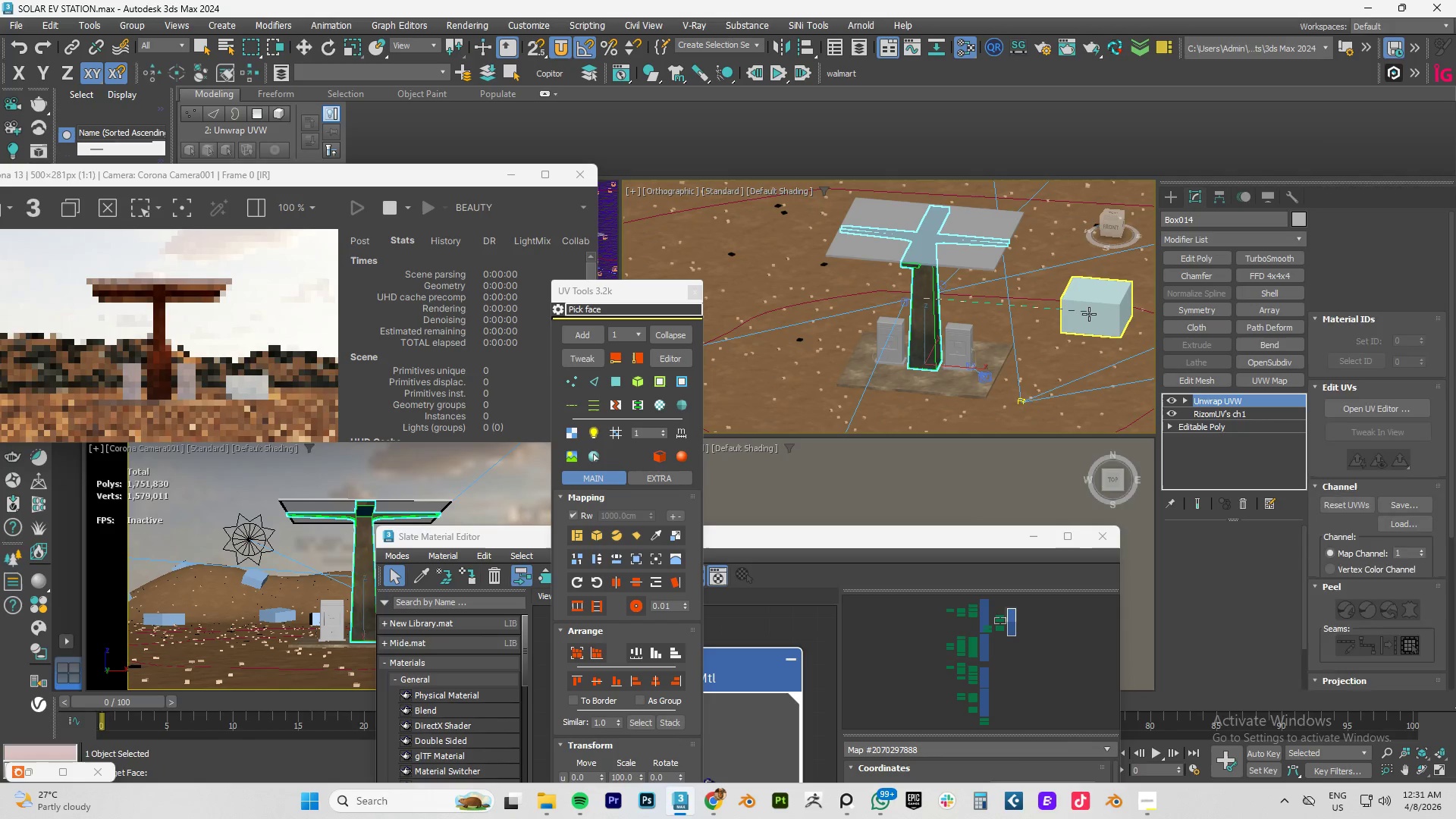 
left_click([1089, 314])
 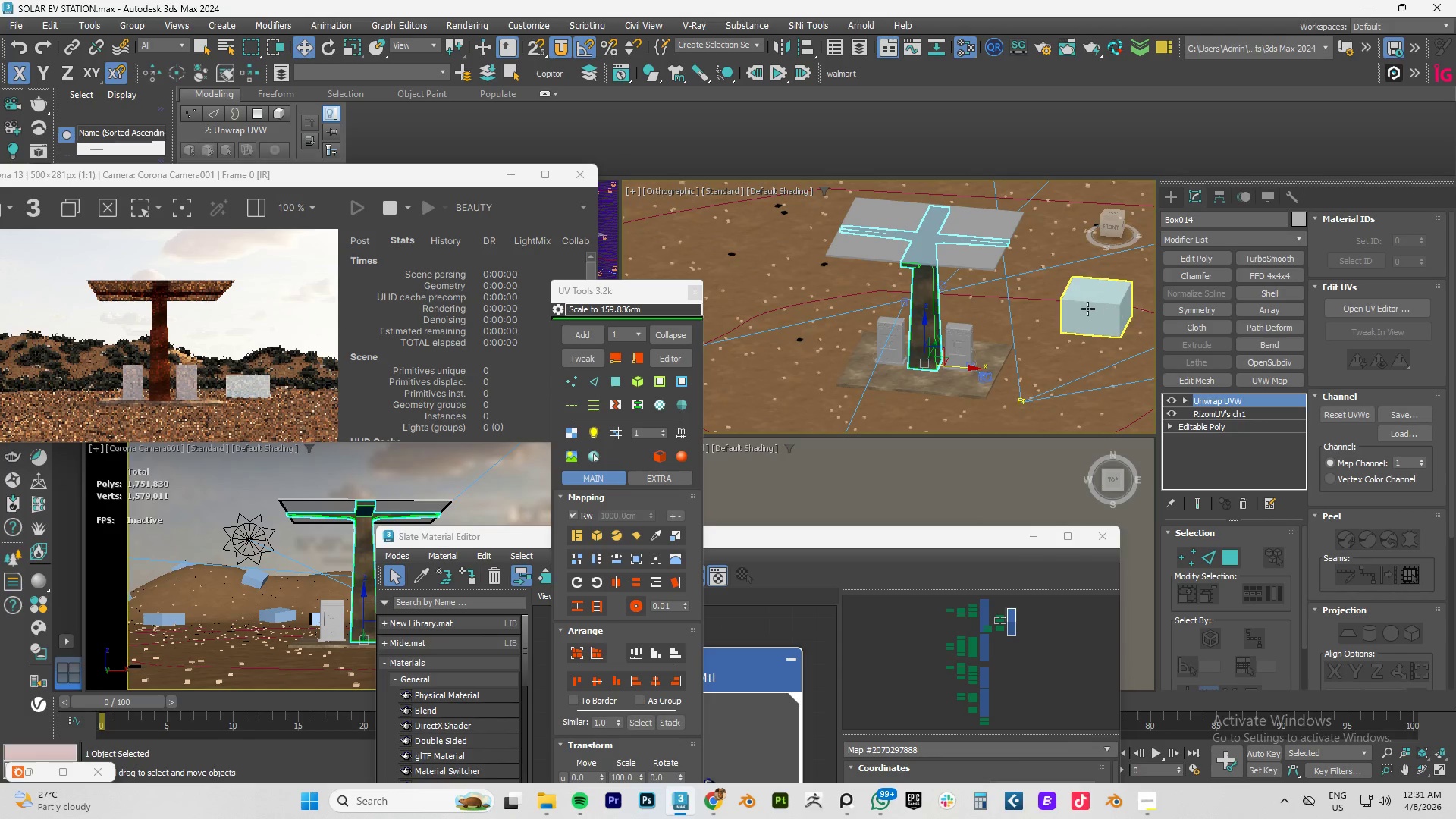 
right_click([1087, 309])
 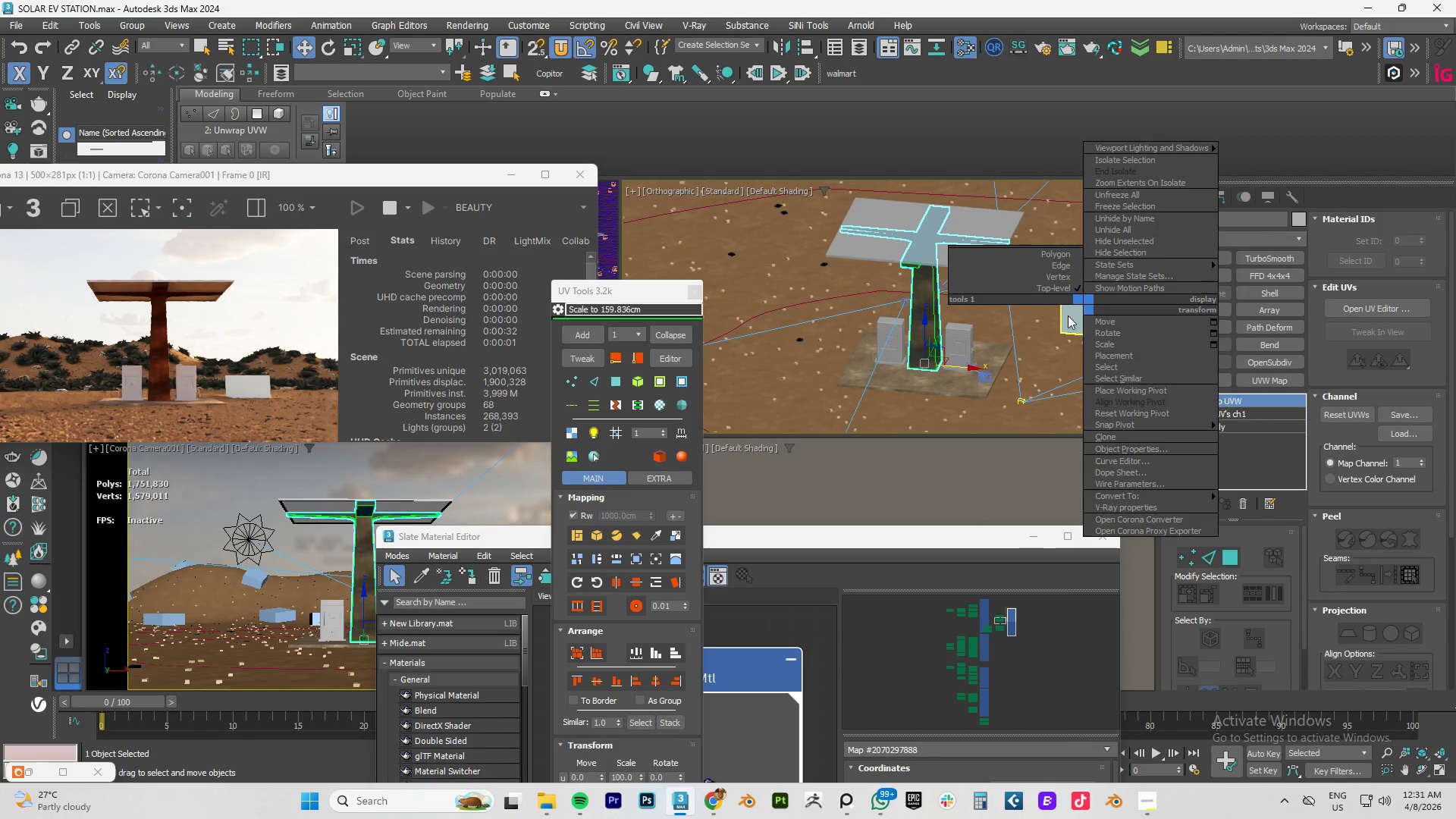 
left_click([1068, 315])
 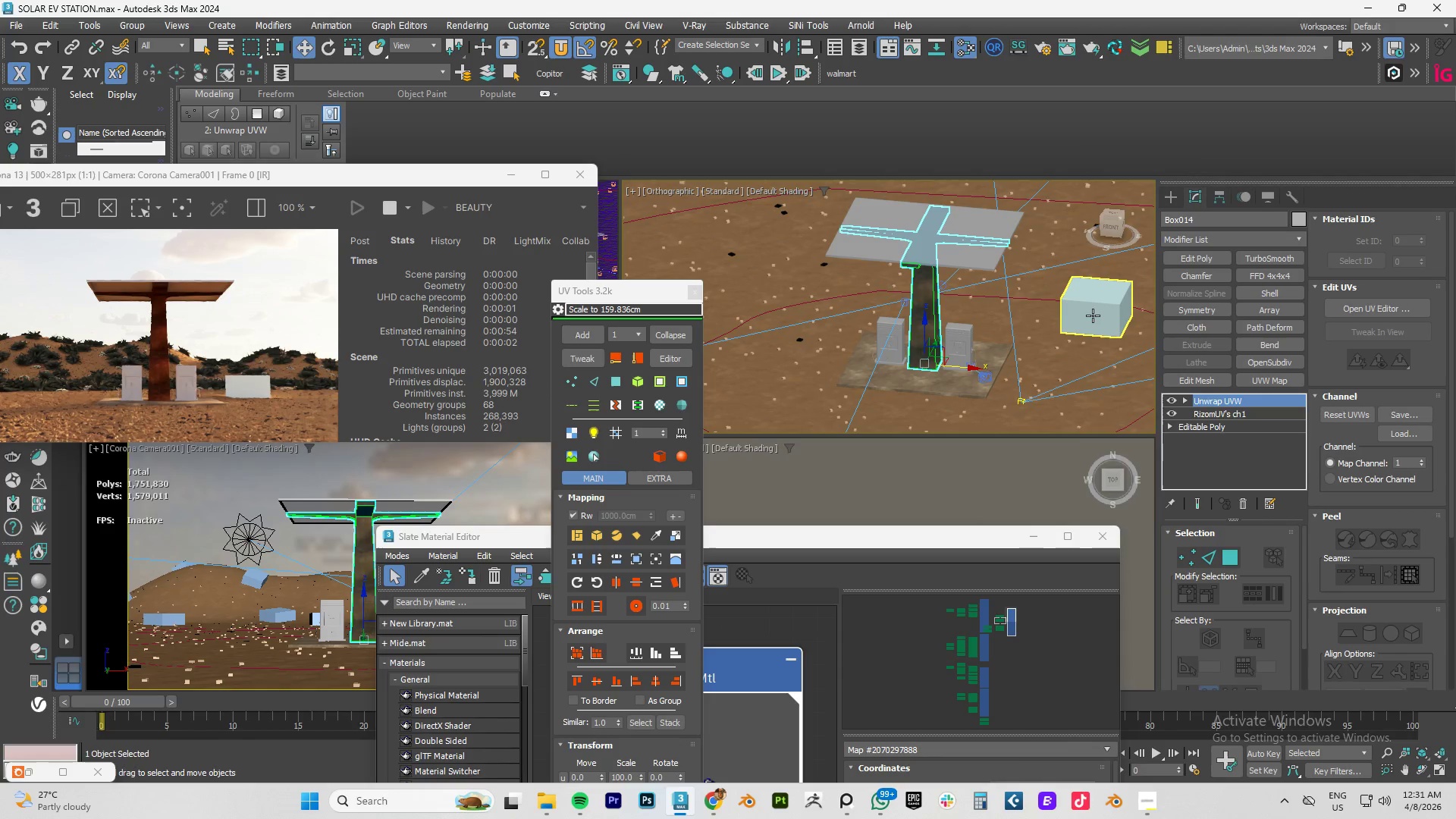 
left_click([1093, 315])
 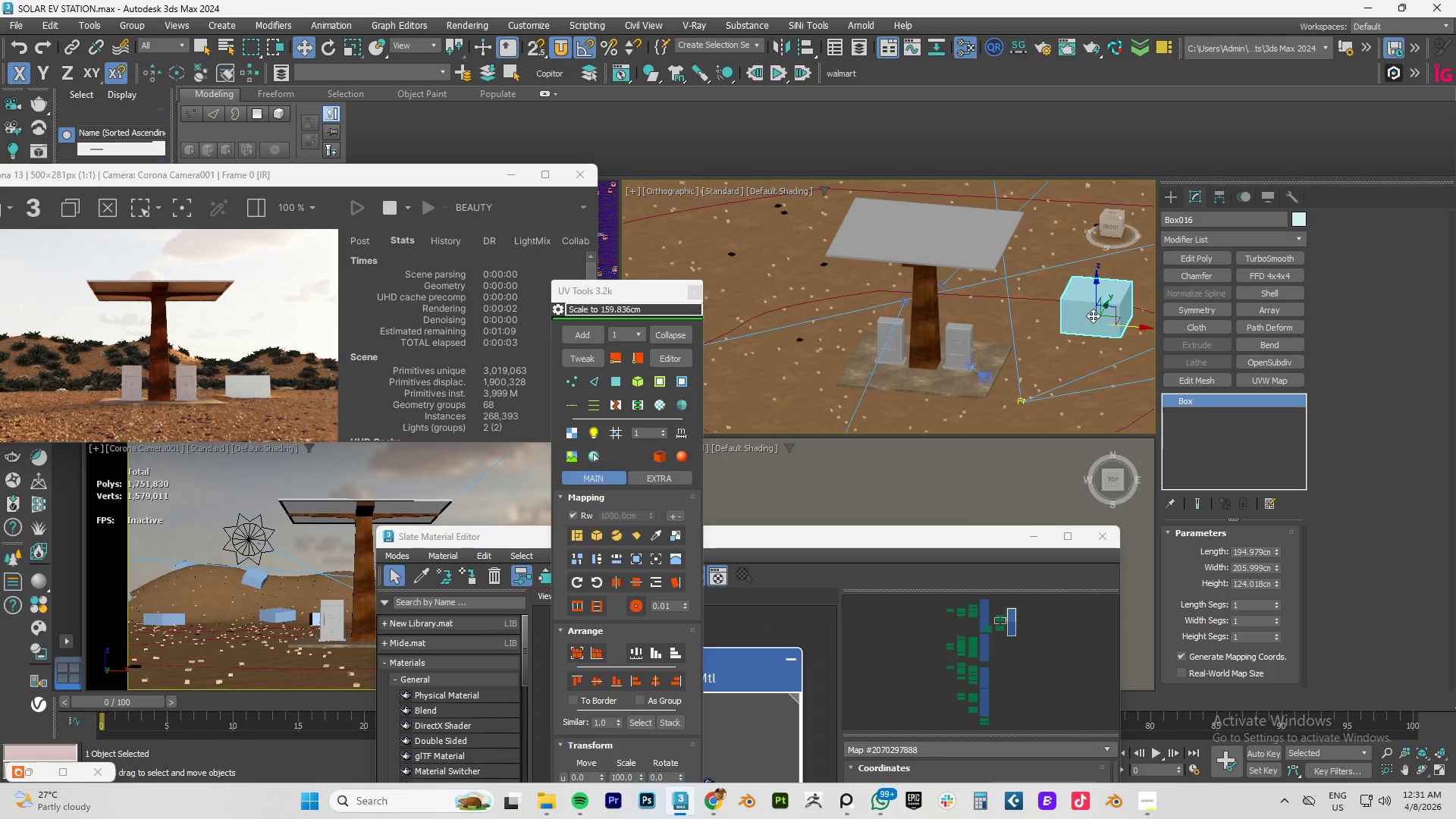 
key(Delete)
 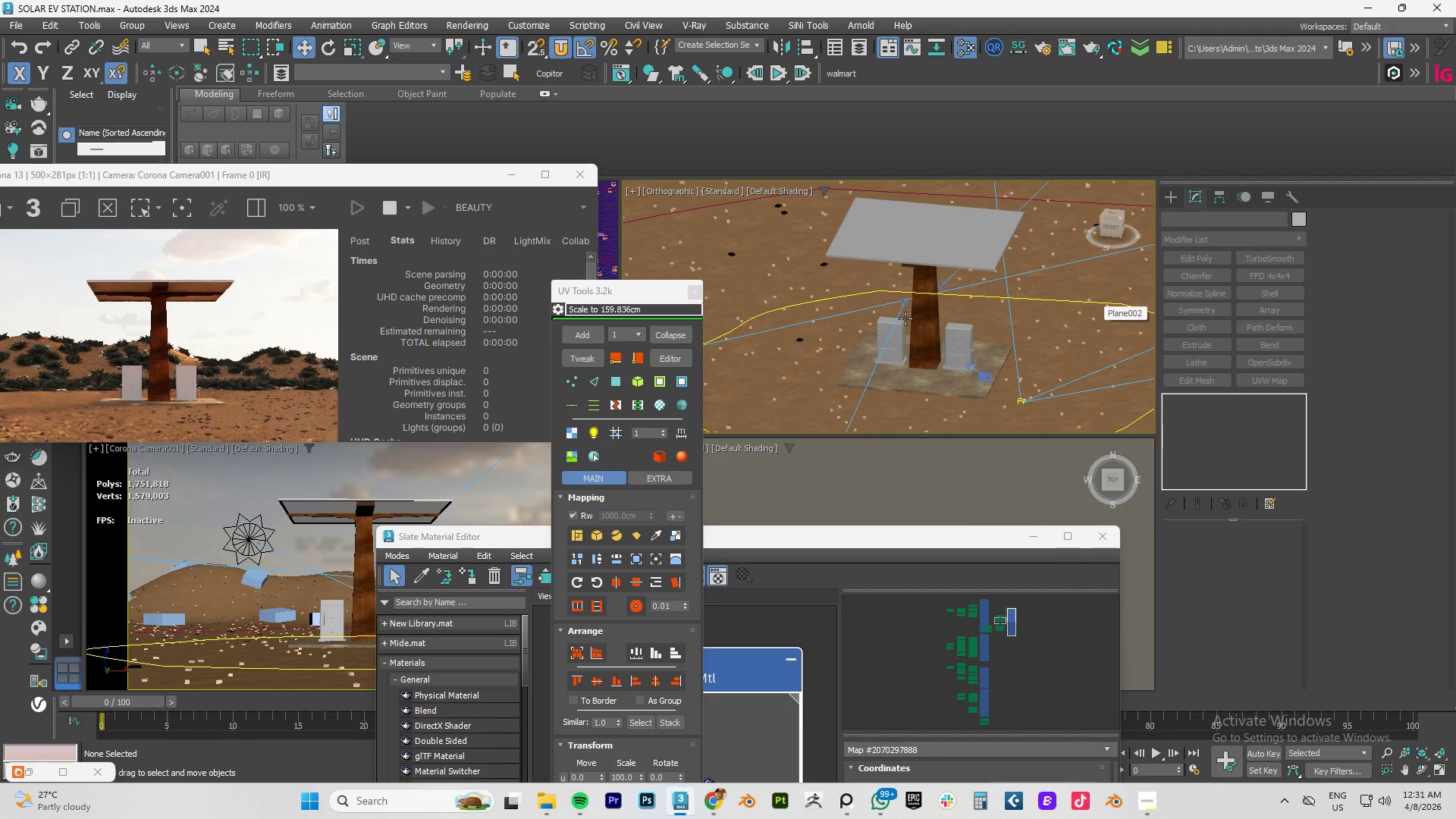 
scroll: coordinate [906, 336], scroll_direction: up, amount: 4.0
 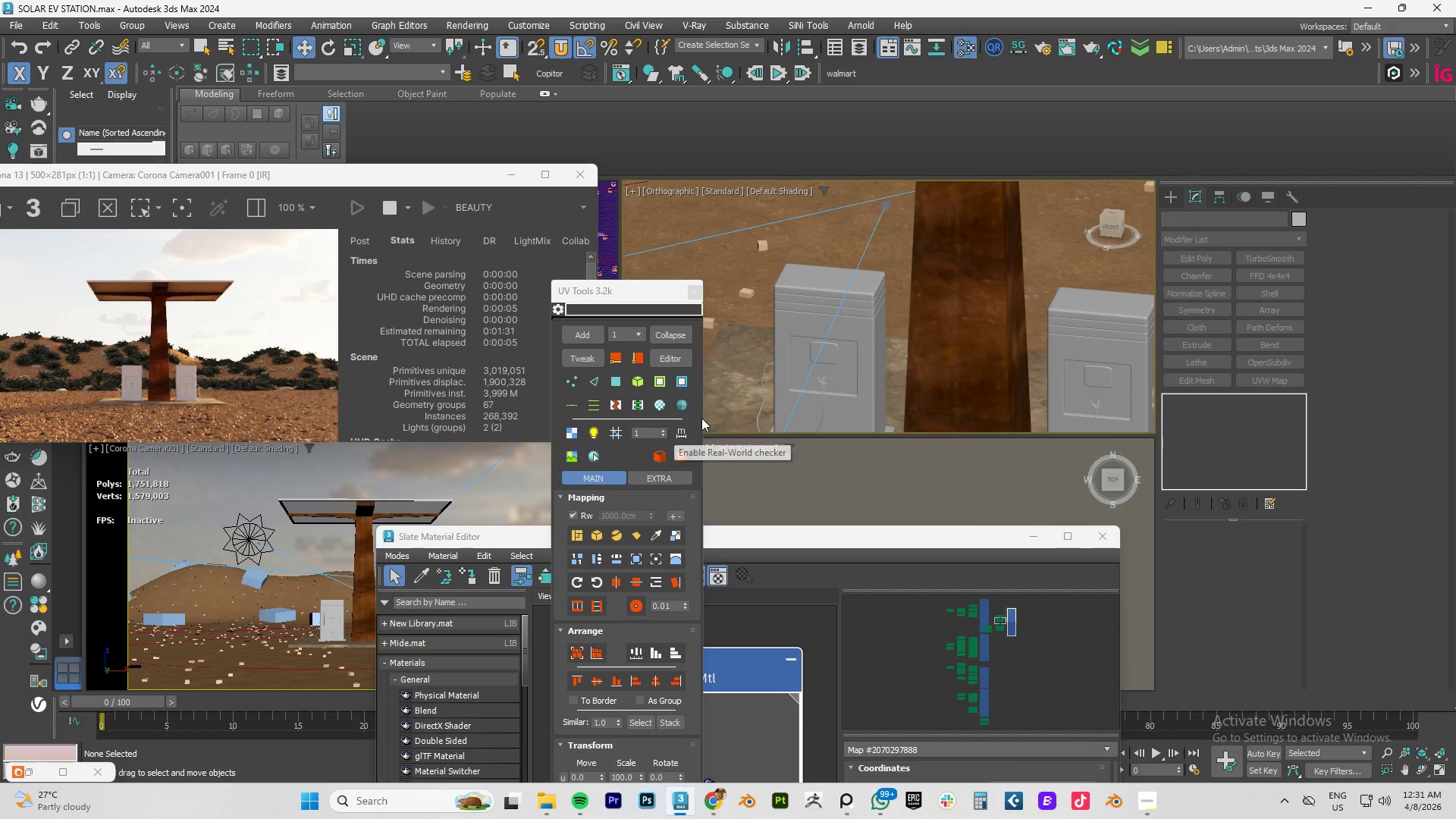 
wait(5.52)
 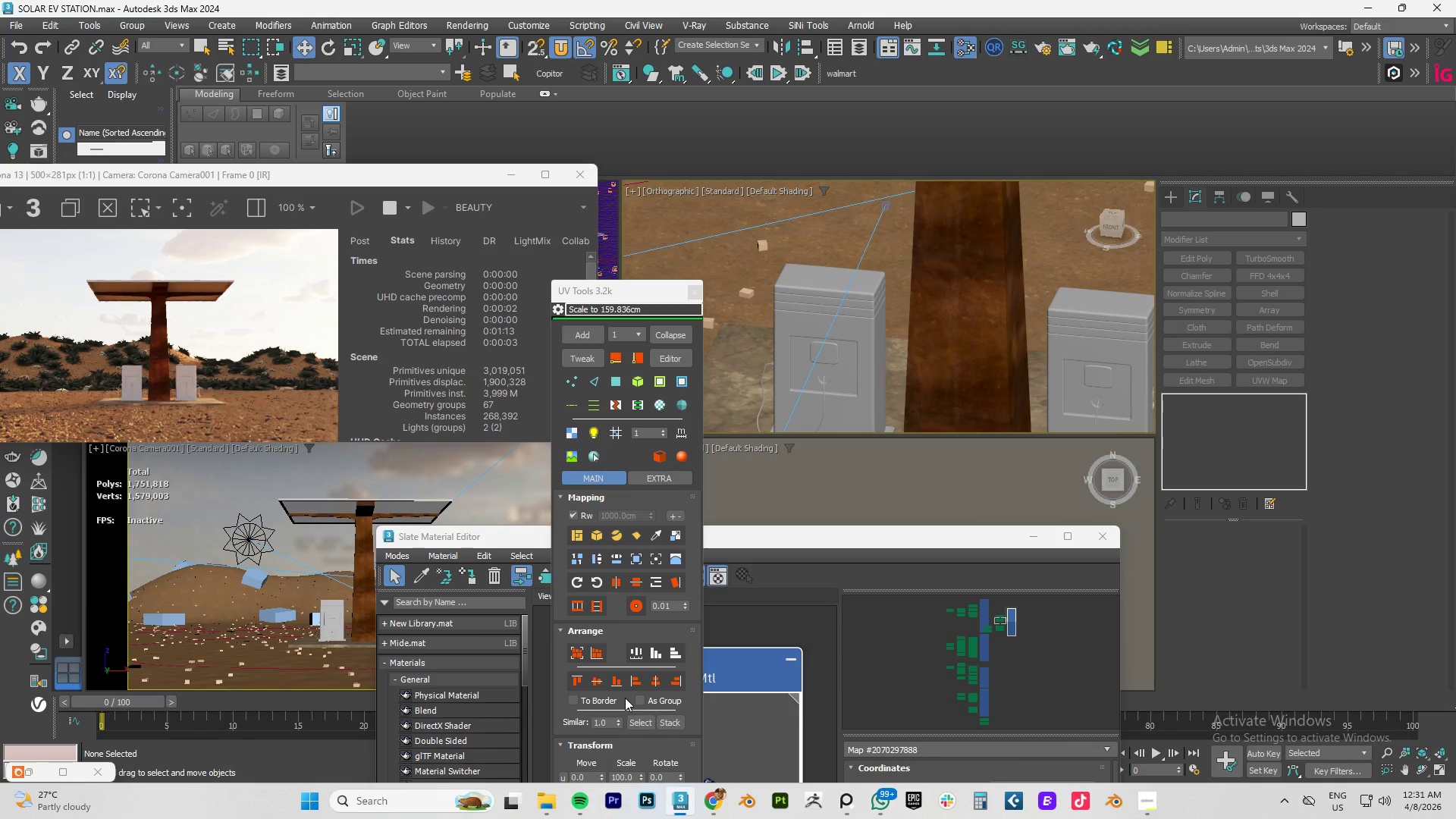 
left_click_drag(start_coordinate=[629, 295], to_coordinate=[561, 124])
 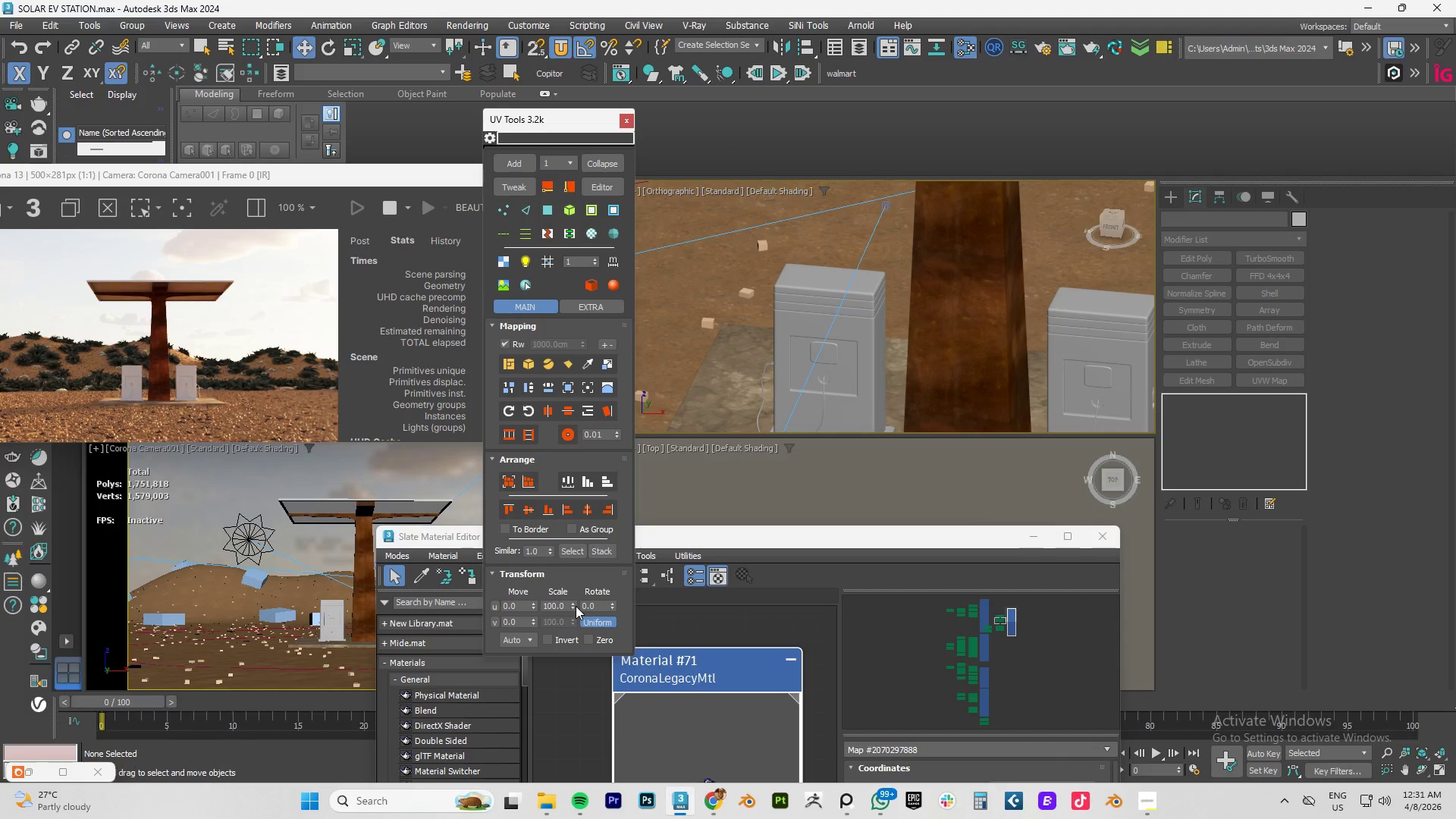 
left_click_drag(start_coordinate=[573, 605], to_coordinate=[571, 600])
 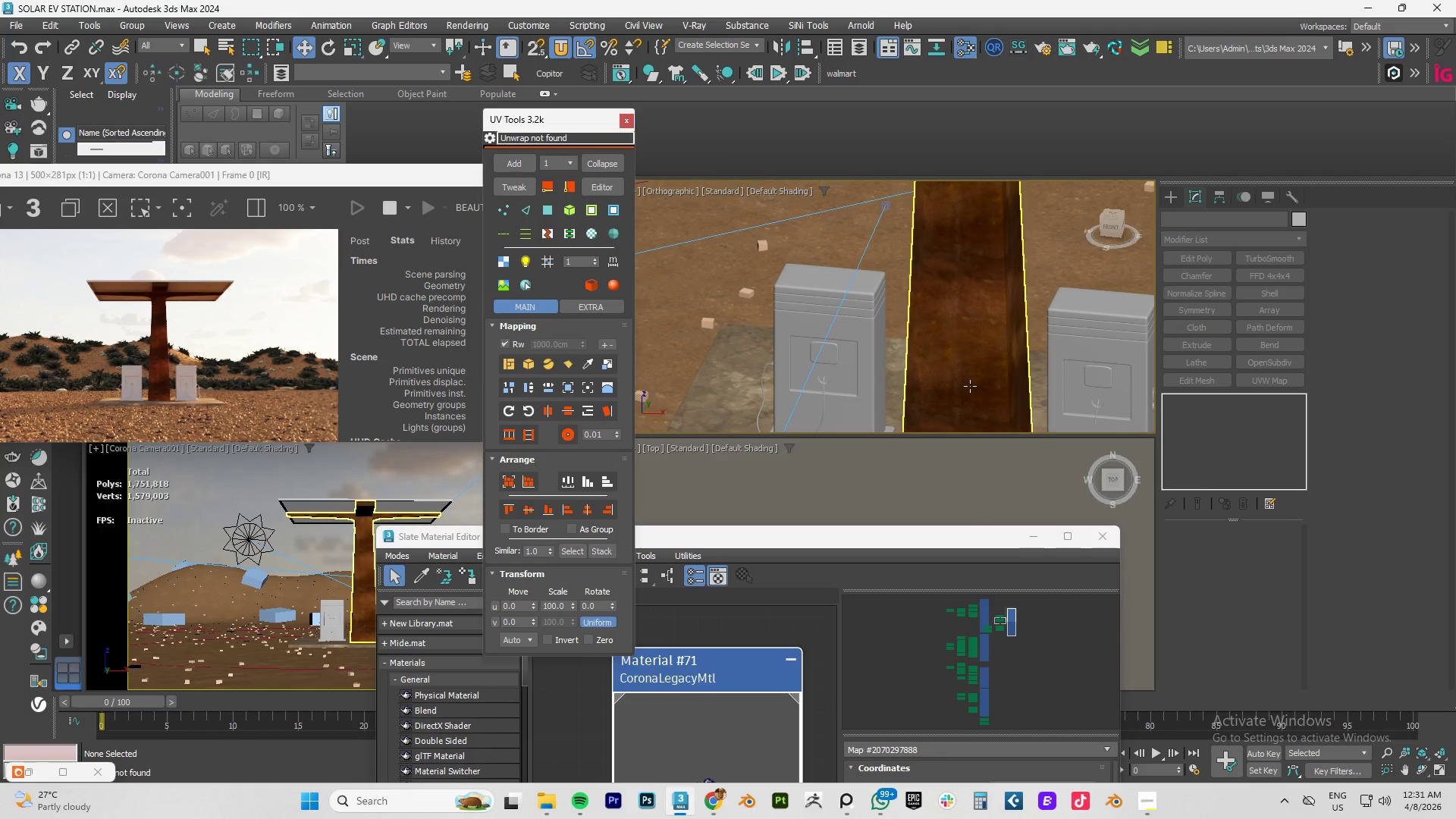 
left_click([970, 386])
 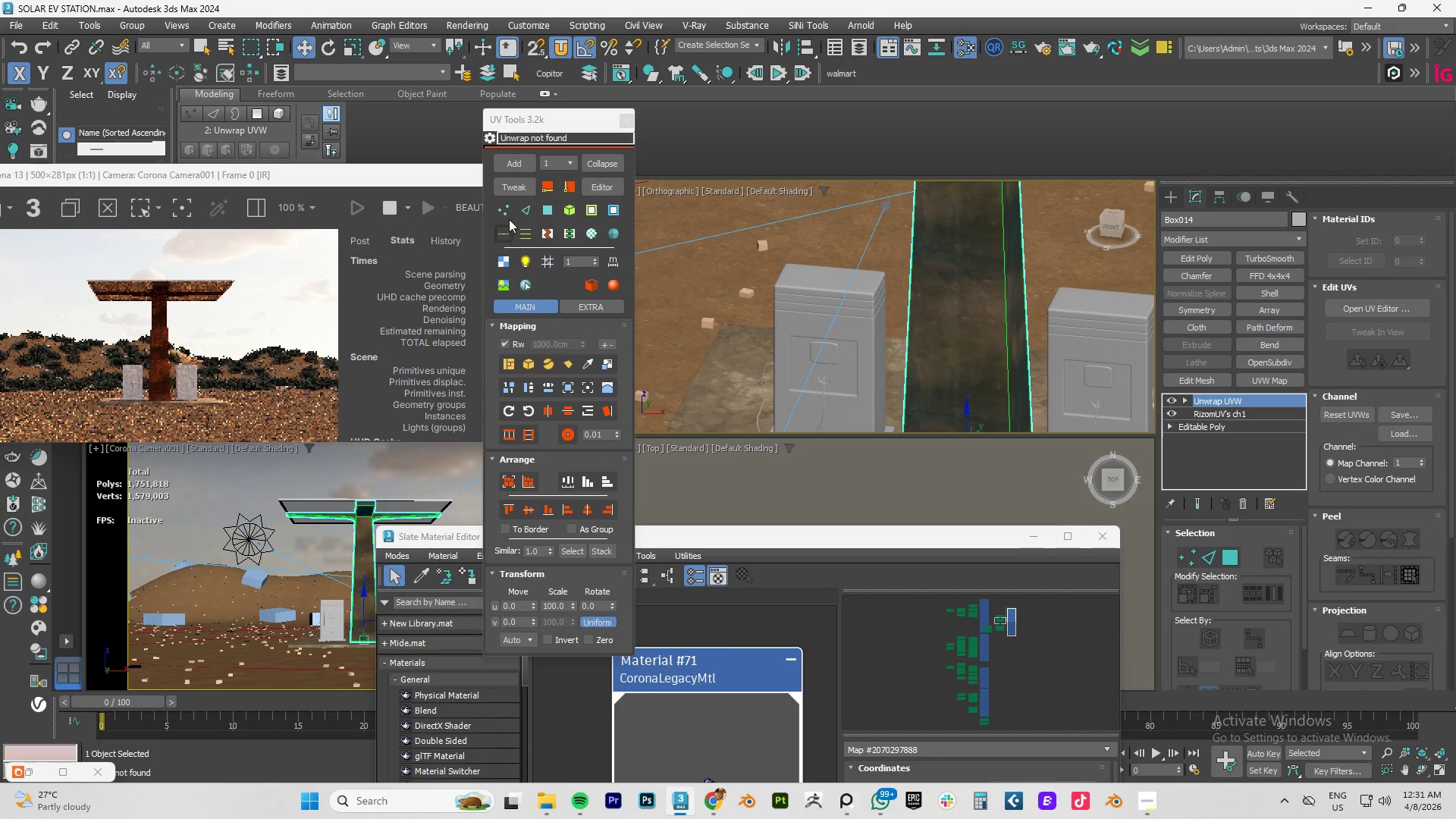 
left_click([507, 190])
 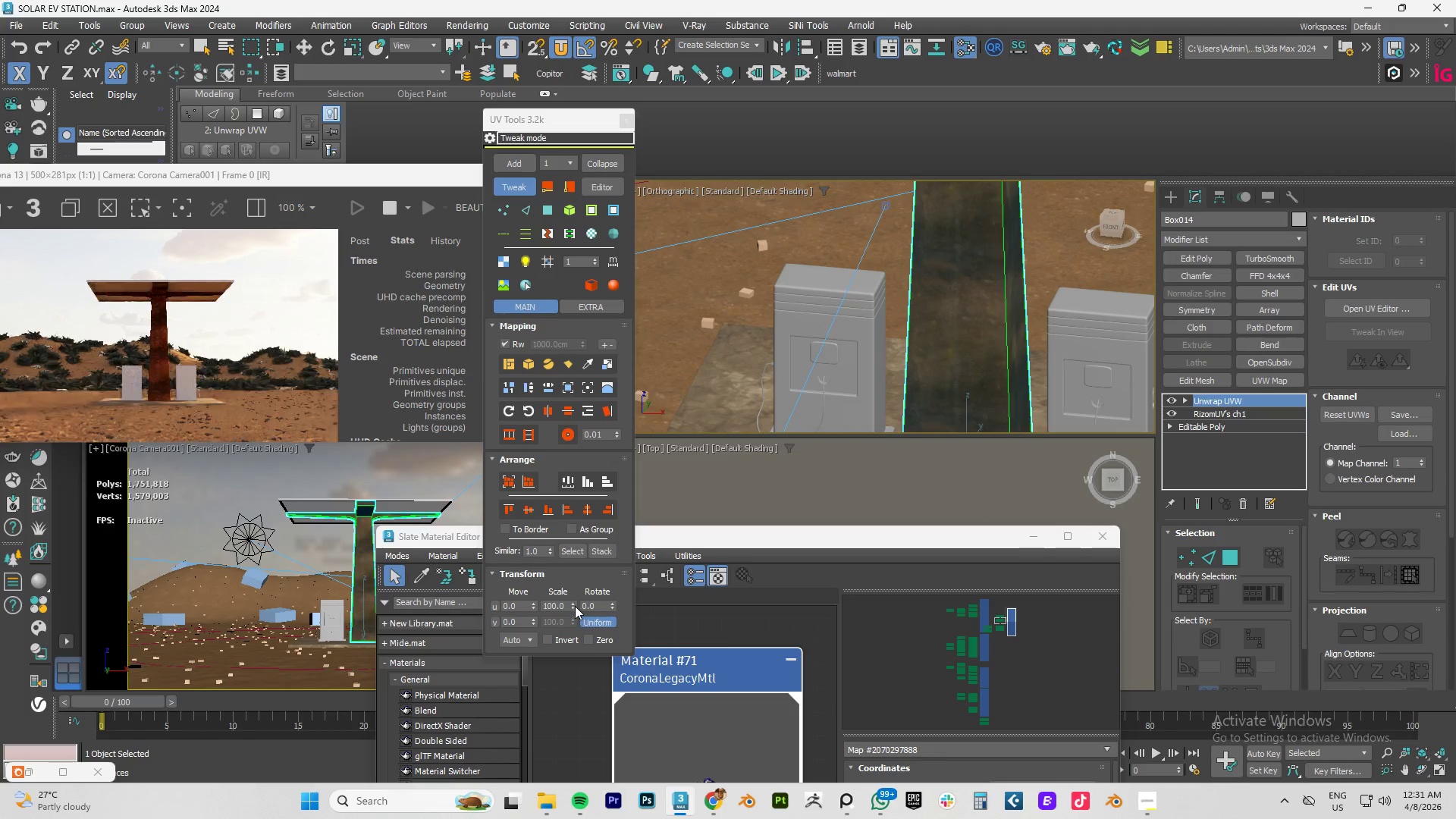 
left_click_drag(start_coordinate=[573, 605], to_coordinate=[576, 548])
 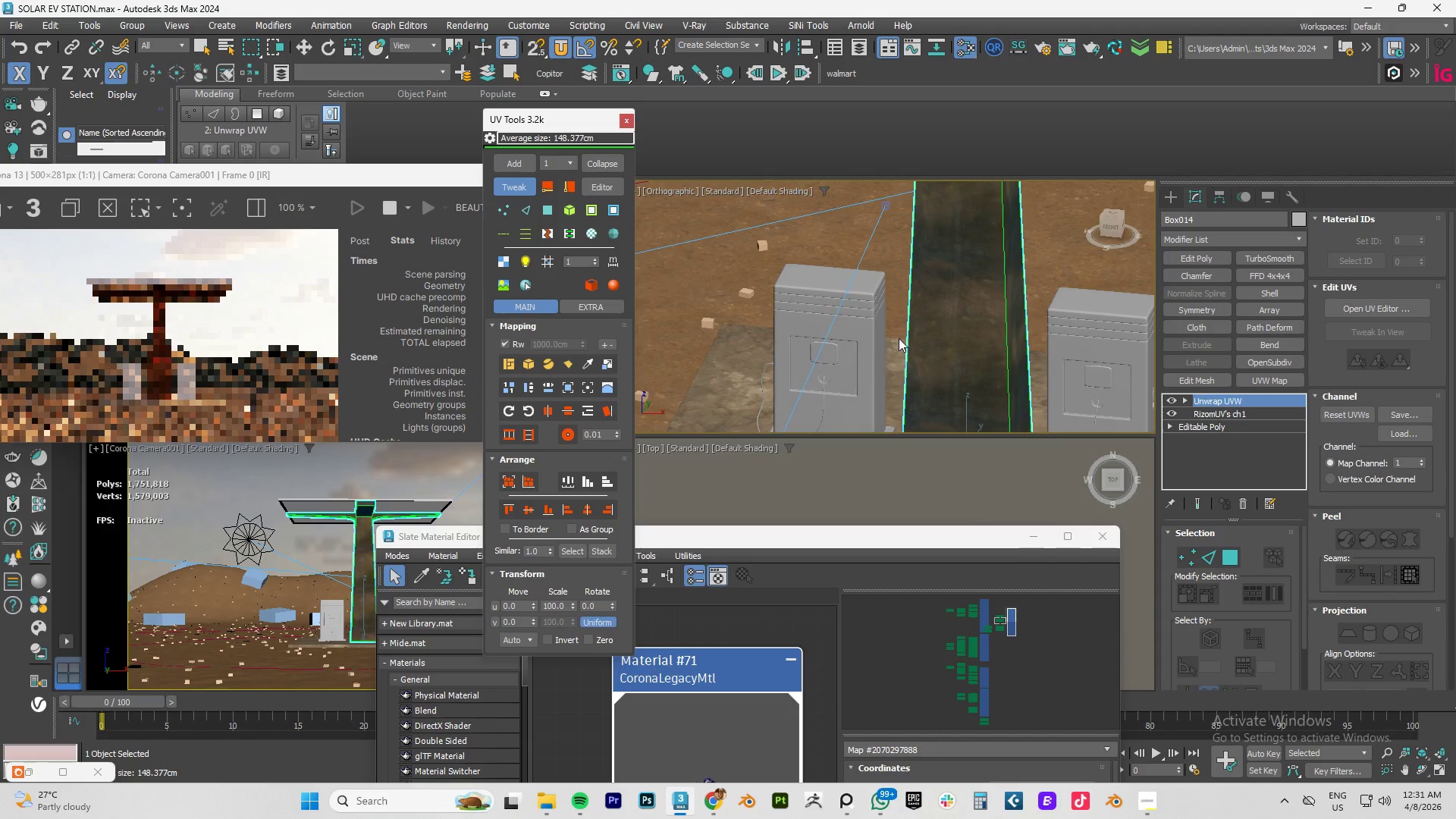 
scroll: coordinate [949, 337], scroll_direction: down, amount: 2.0
 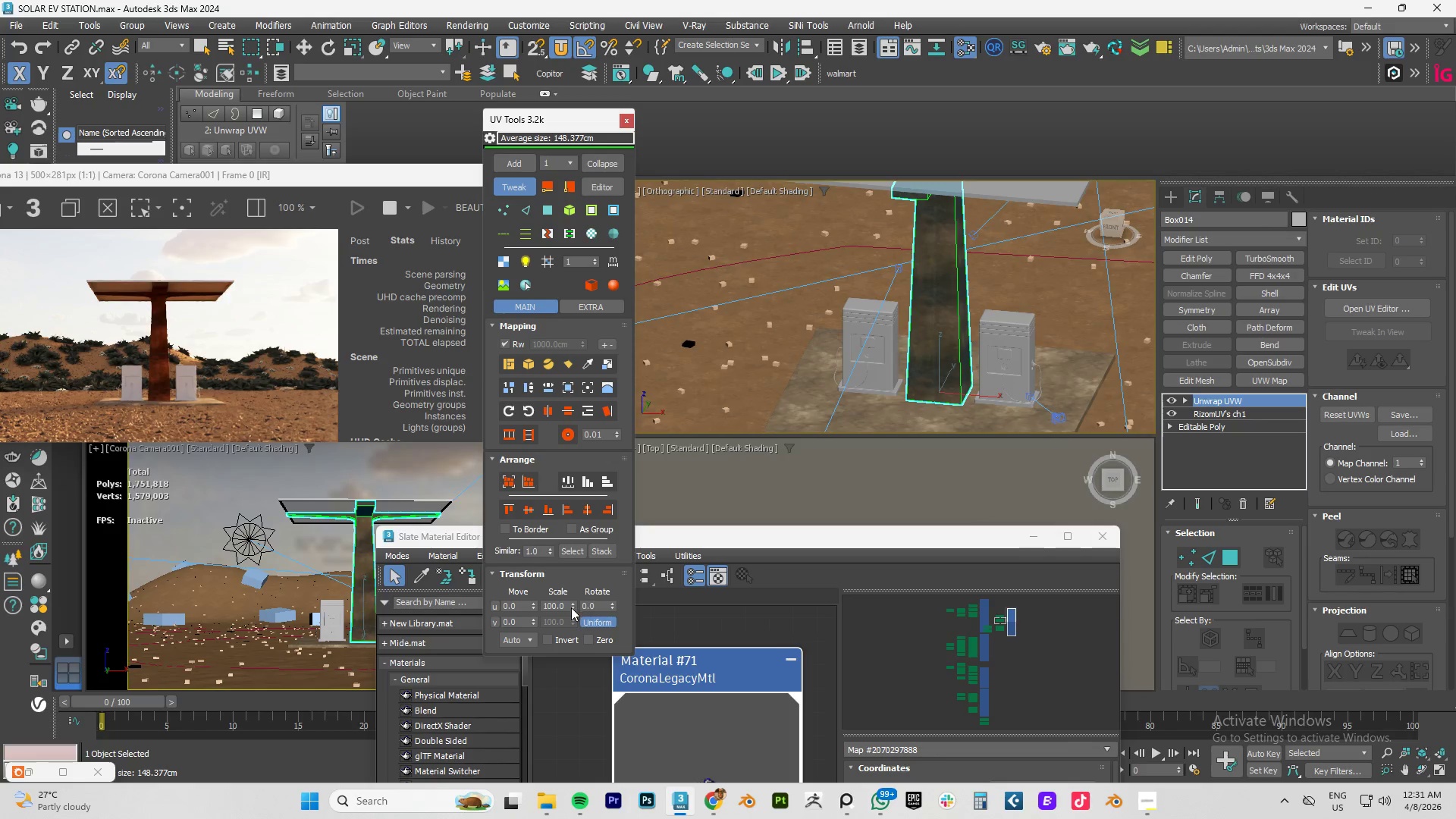 
left_click_drag(start_coordinate=[573, 601], to_coordinate=[580, 563])
 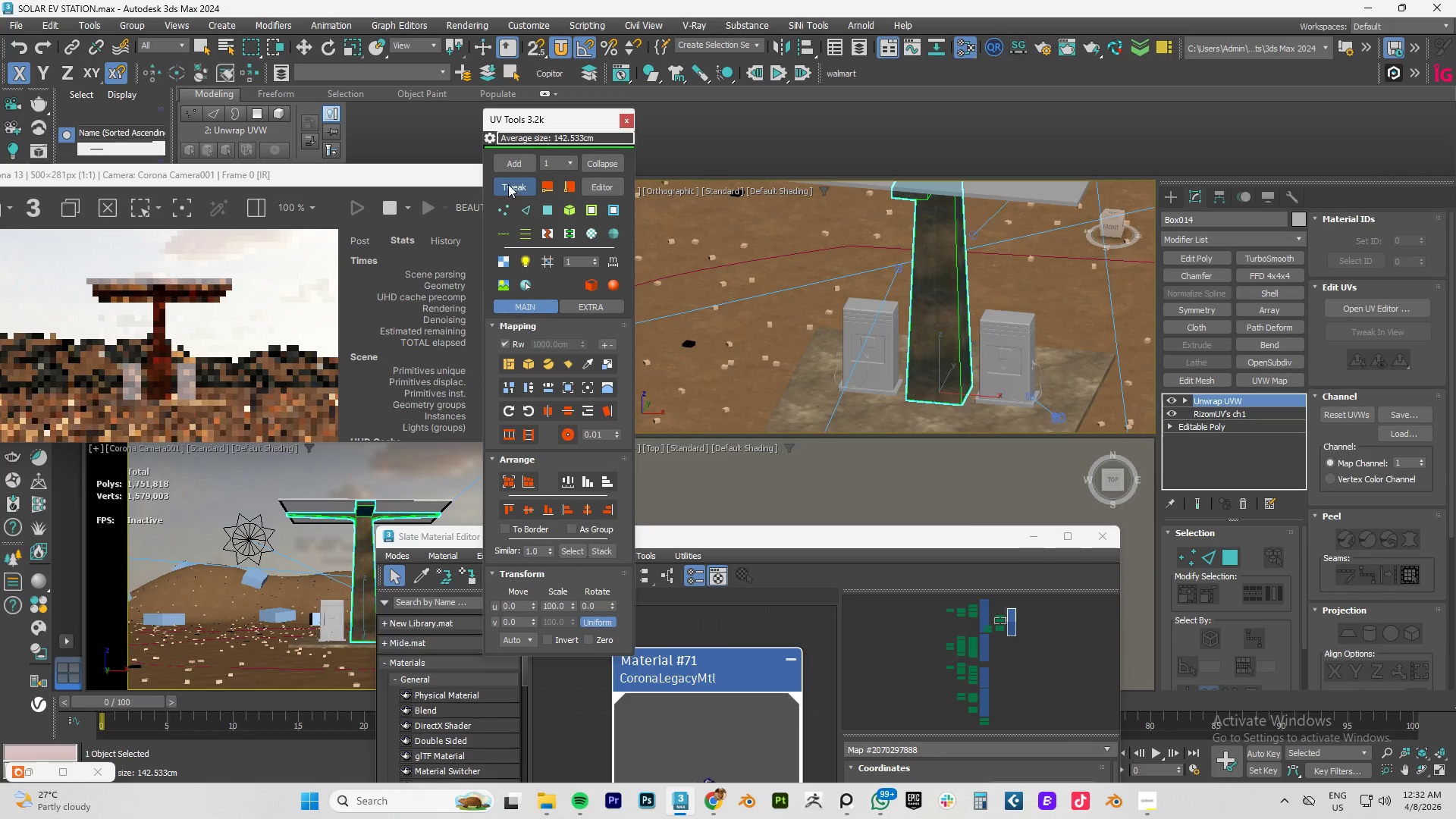 
left_click([508, 184])
 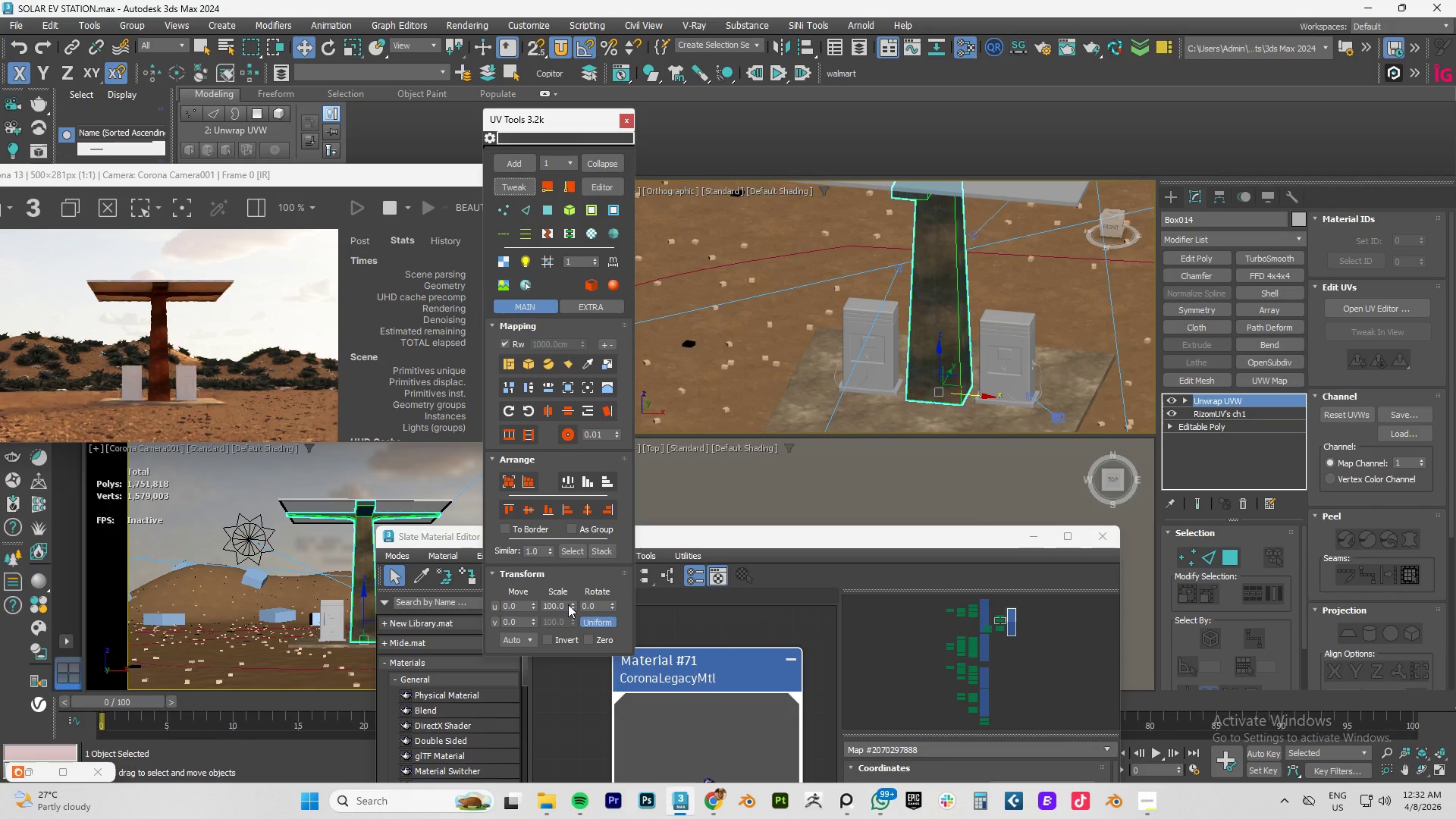 
left_click_drag(start_coordinate=[572, 604], to_coordinate=[754, 406])
 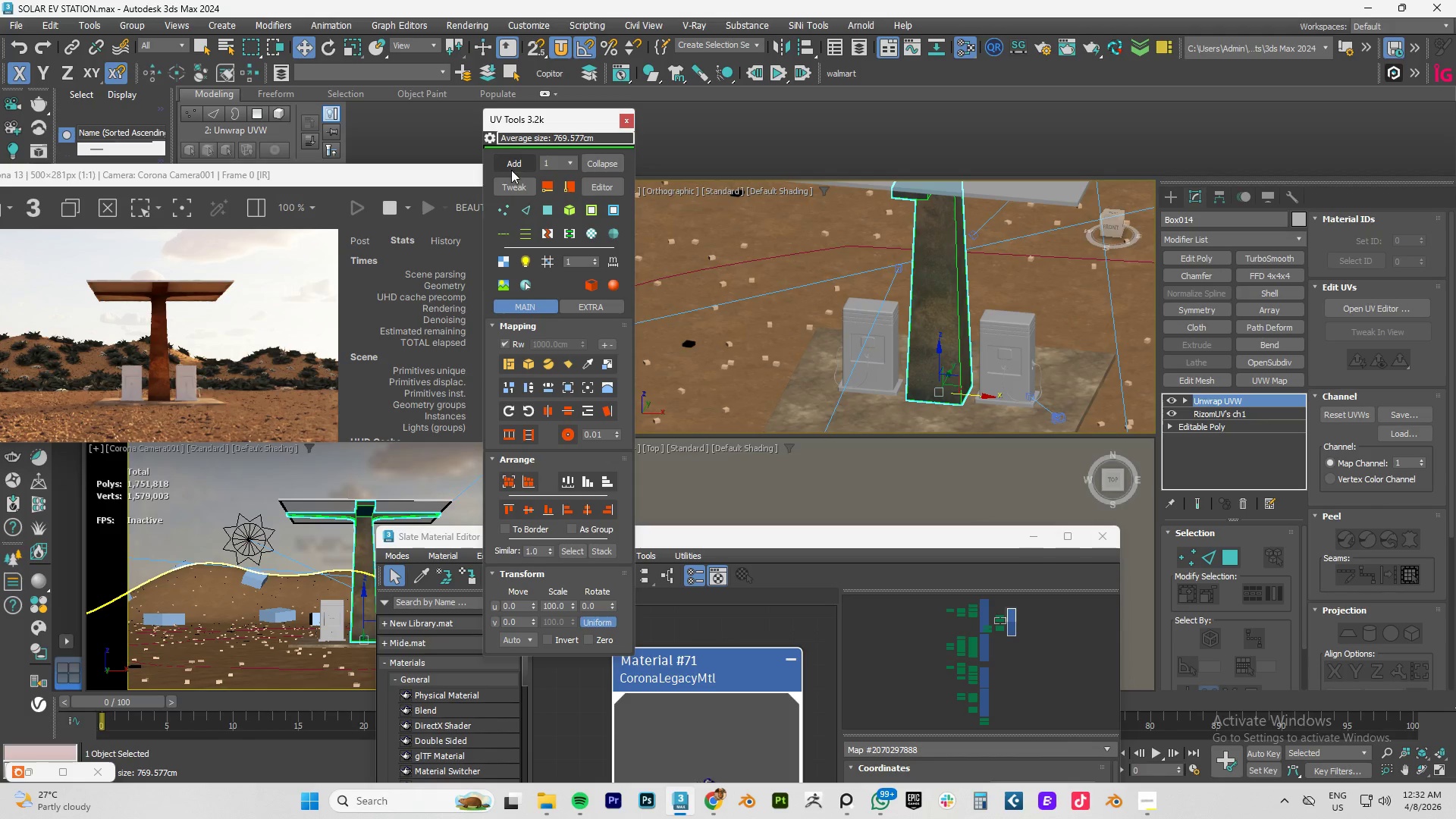 
scroll: coordinate [216, 345], scroll_direction: none, amount: 0.0
 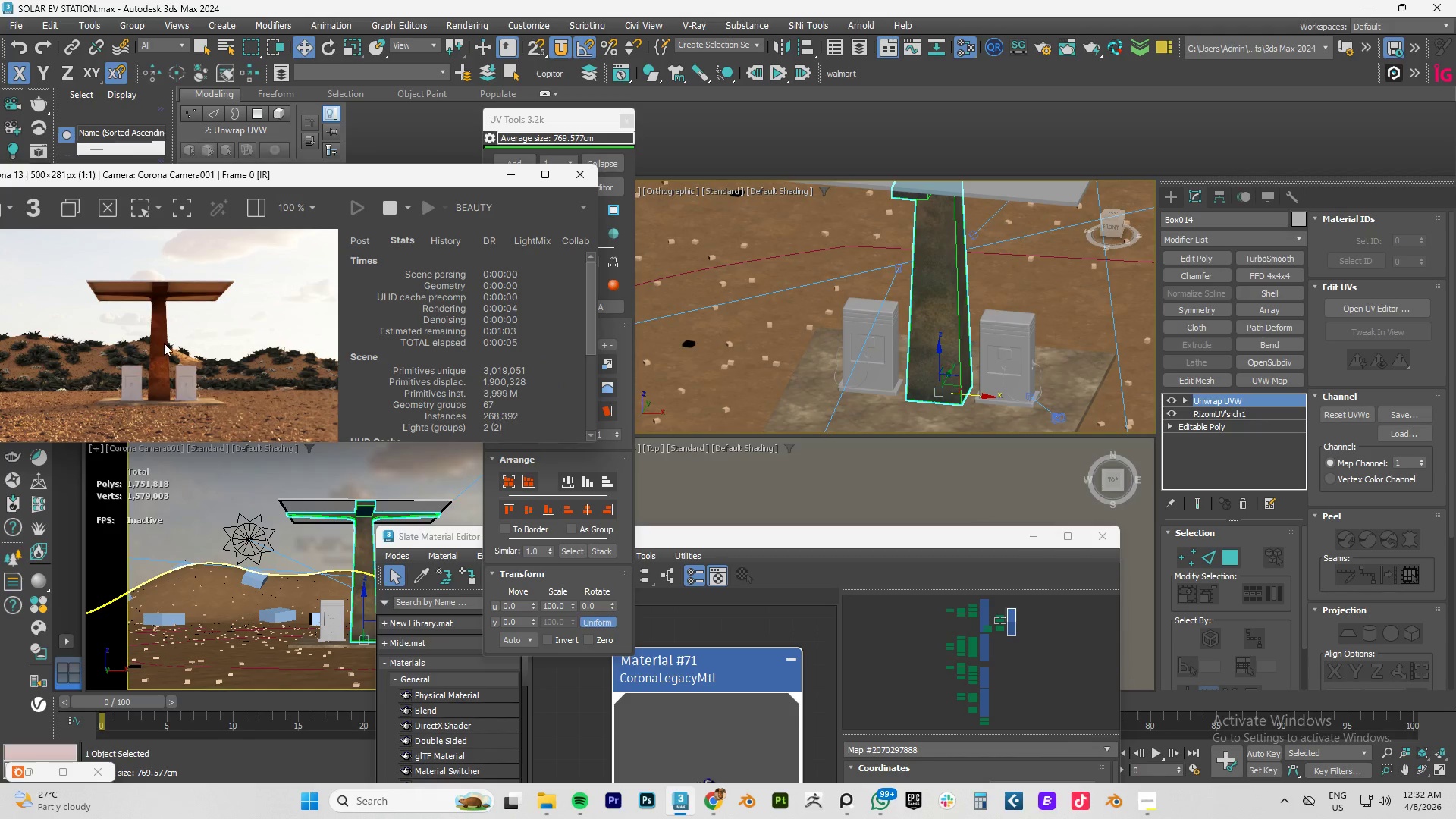 
scroll: coordinate [164, 343], scroll_direction: up, amount: 1.0
 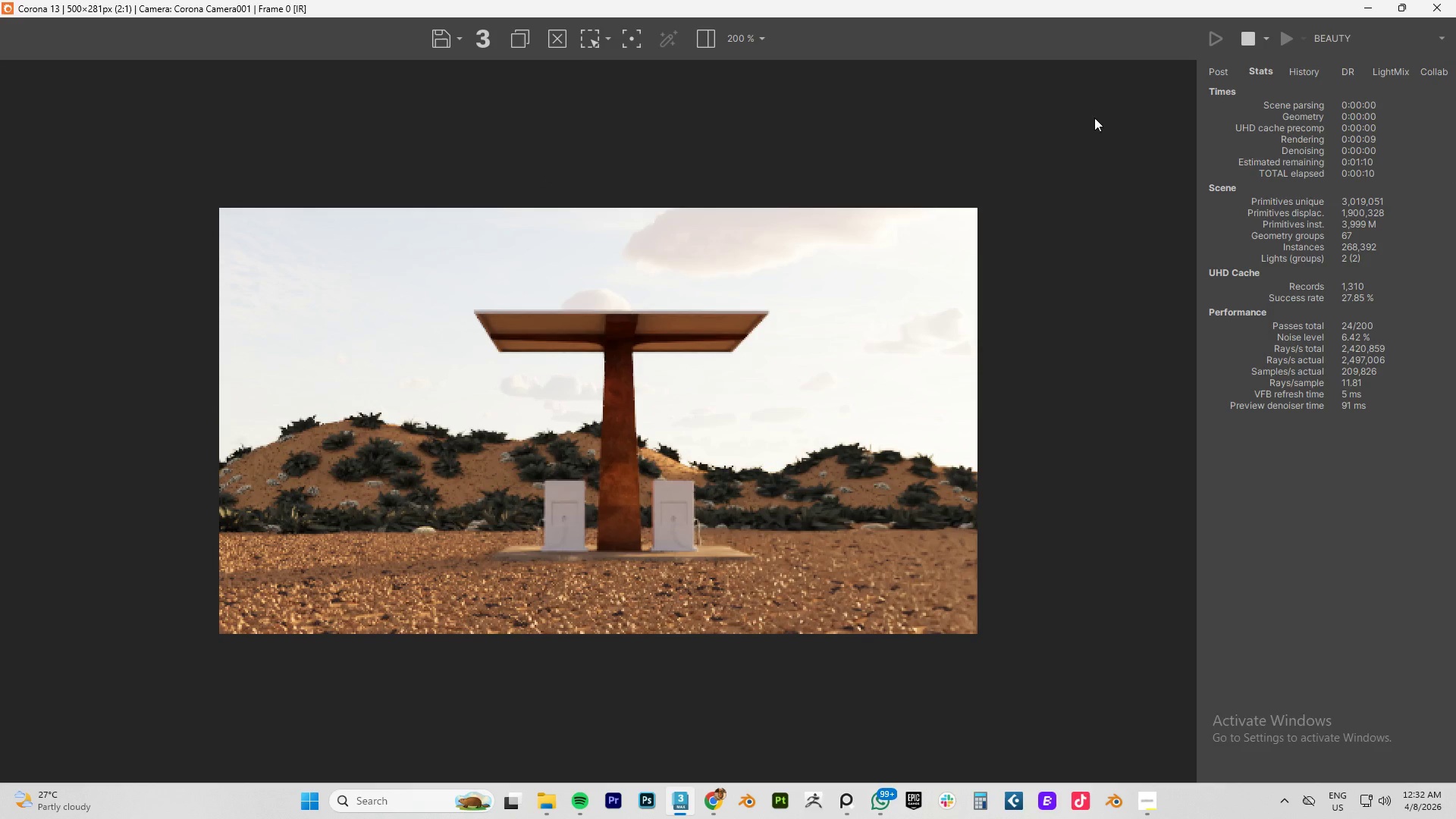 
wait(5.54)
 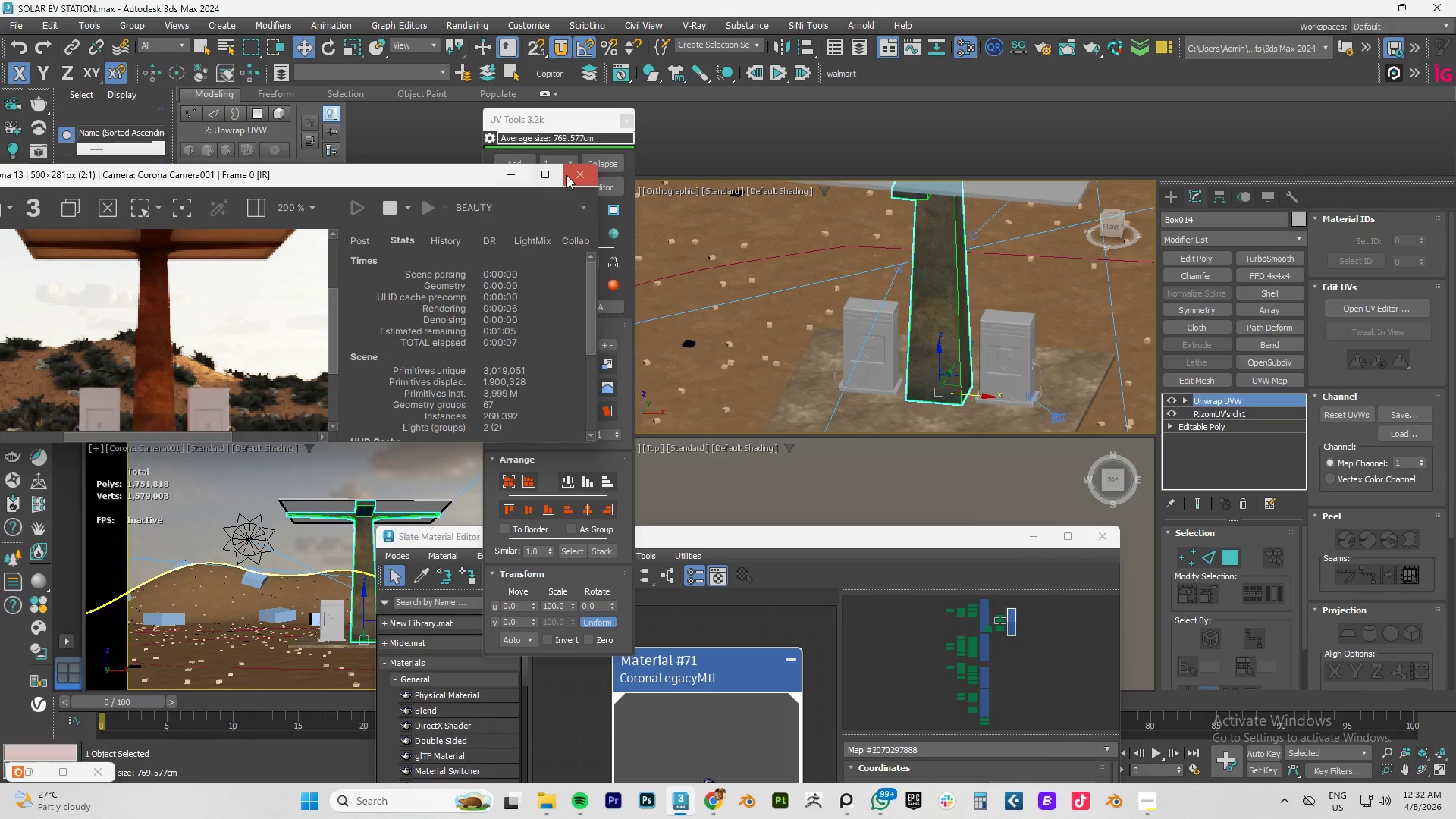 
scroll: coordinate [666, 384], scroll_direction: up, amount: 1.0
 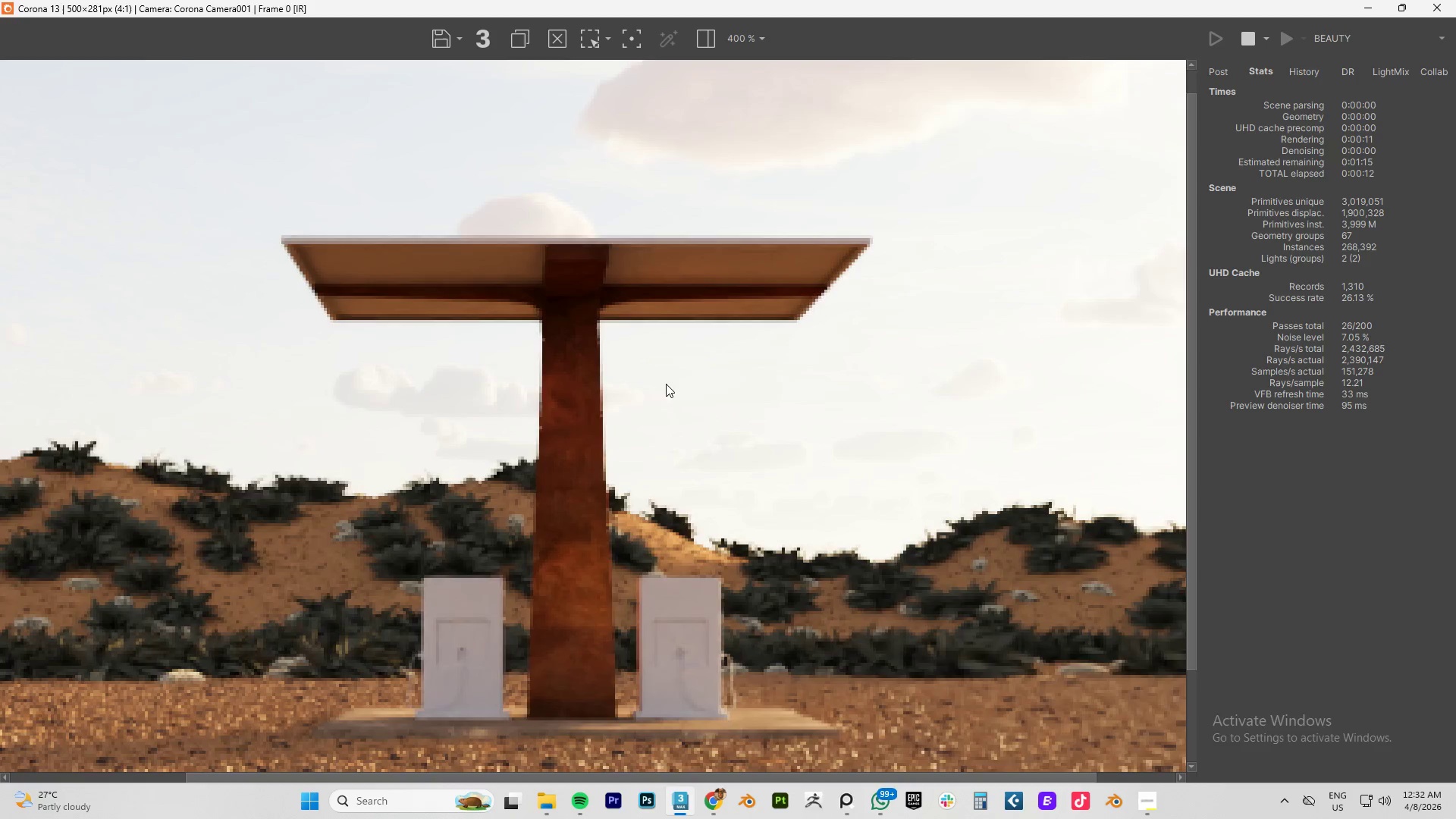 
scroll: coordinate [666, 384], scroll_direction: down, amount: 1.0
 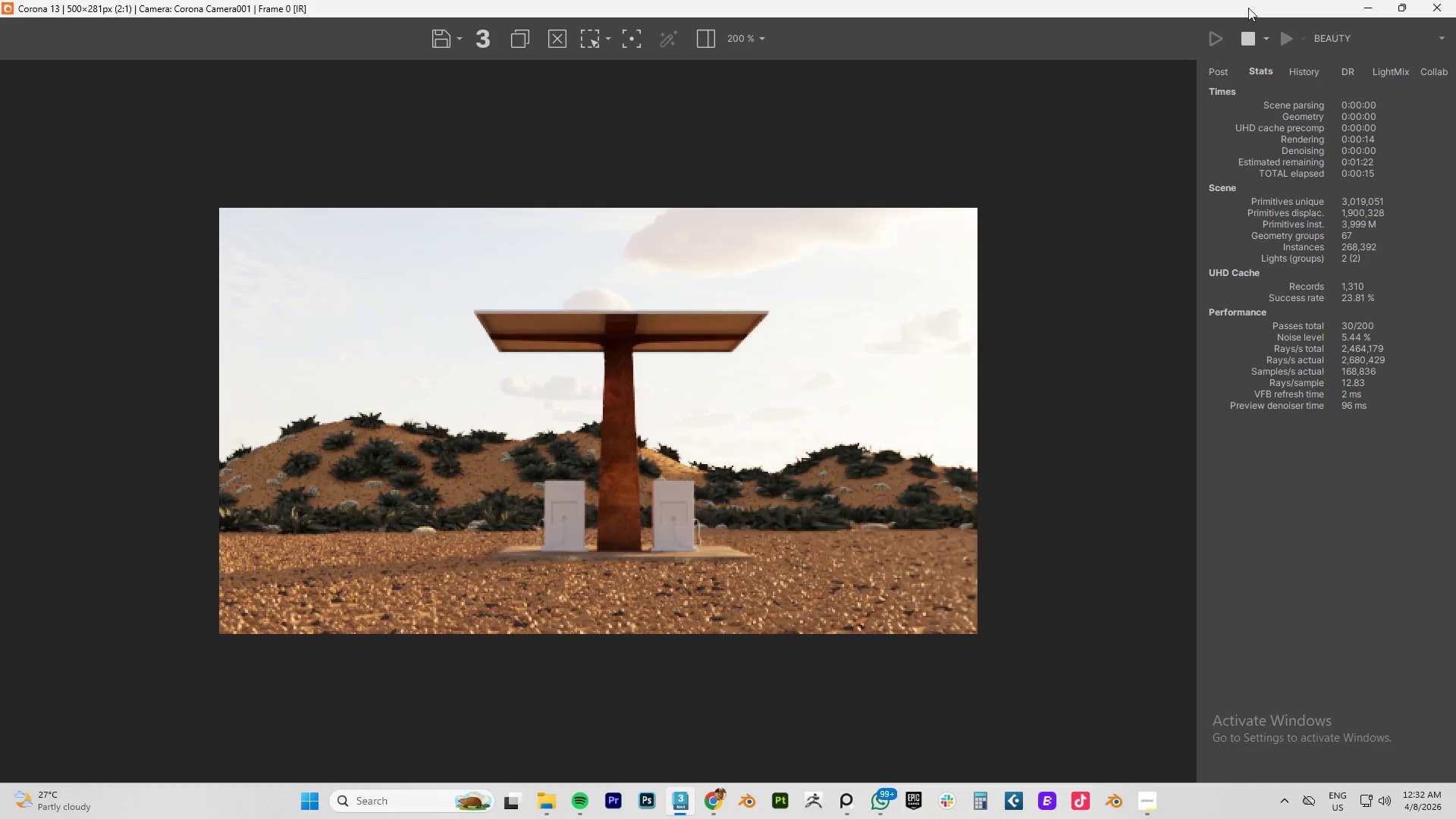 
left_click([1244, 38])
 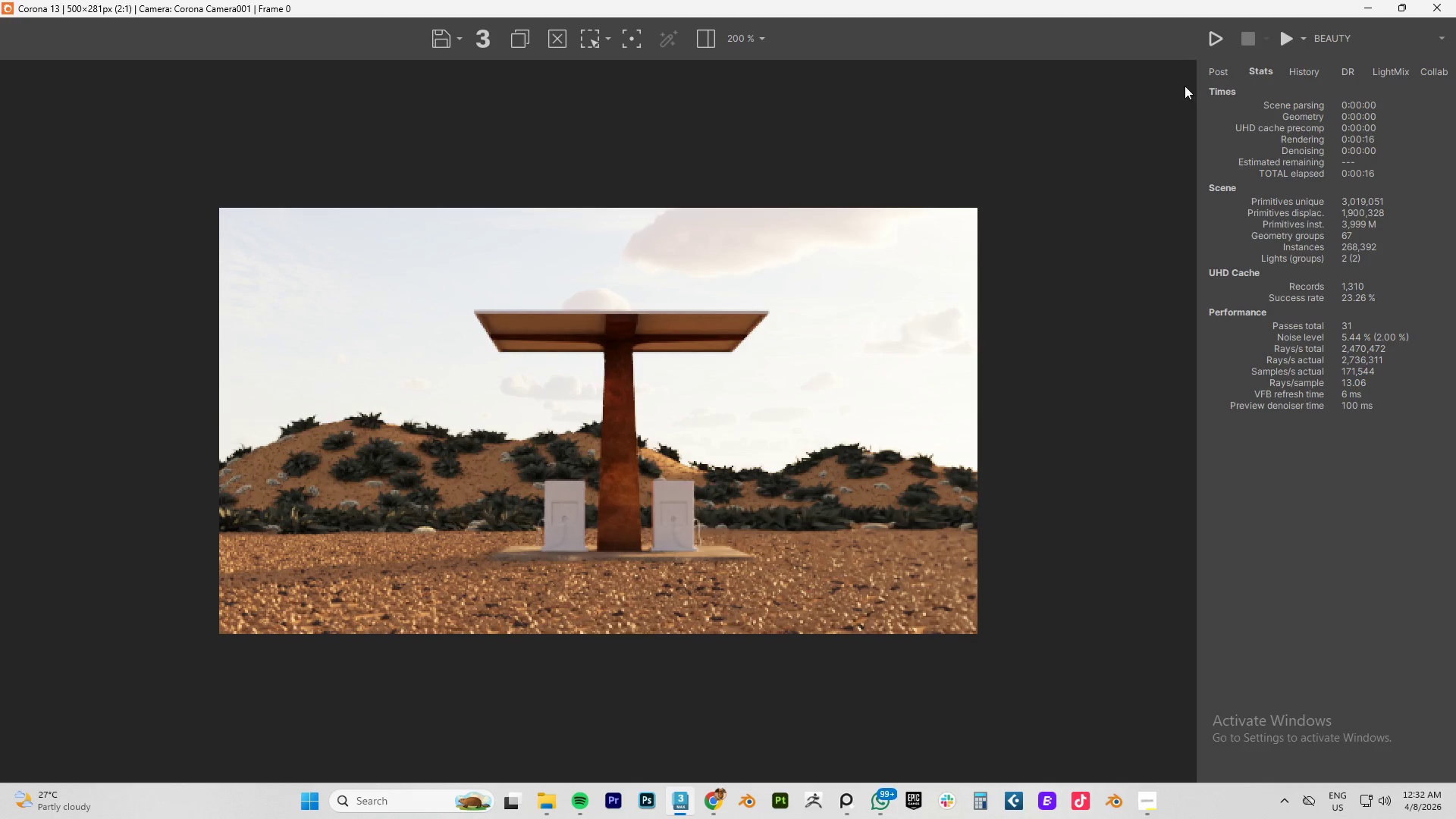 
left_click([1222, 37])
 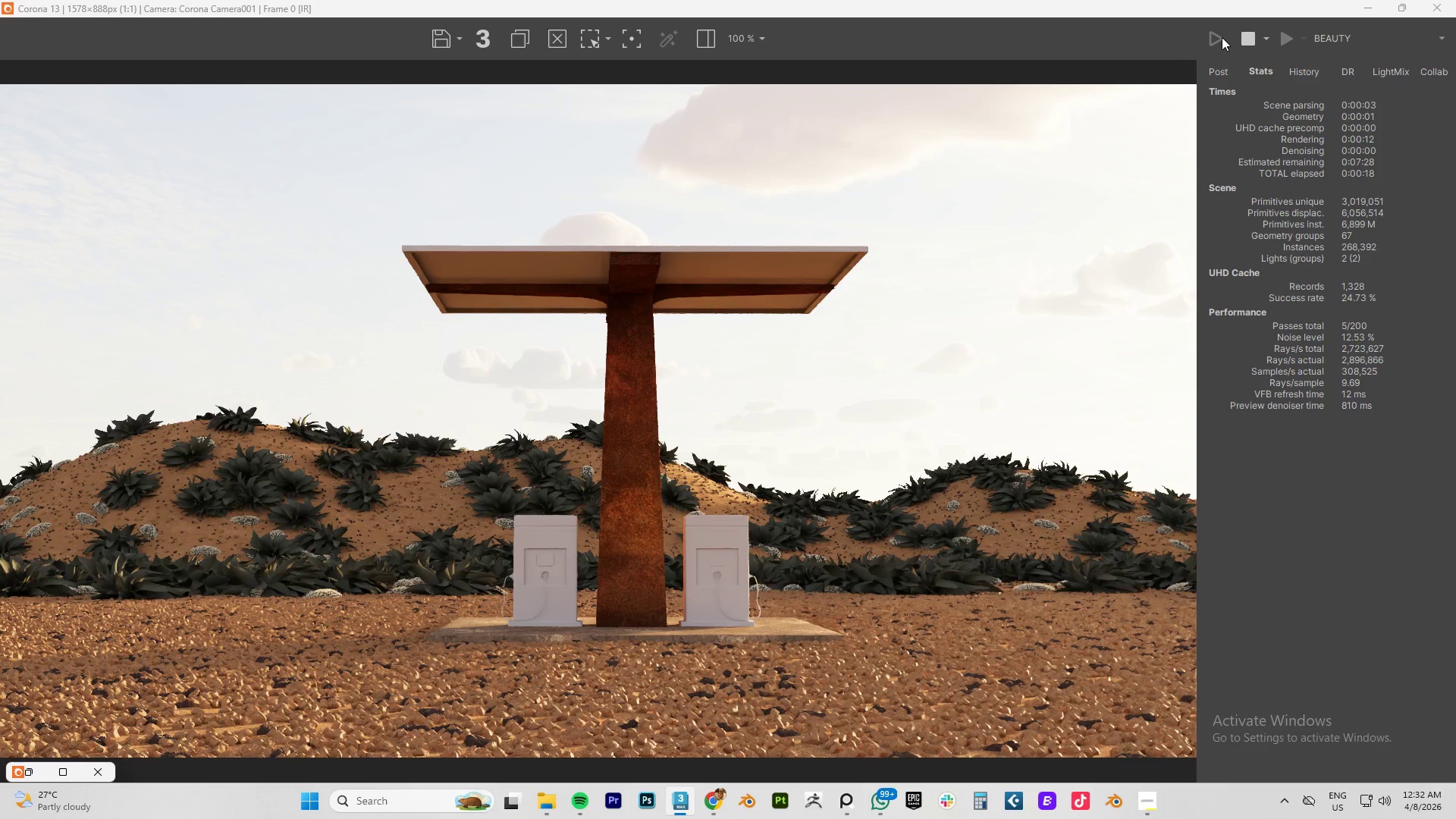 
wait(24.69)
 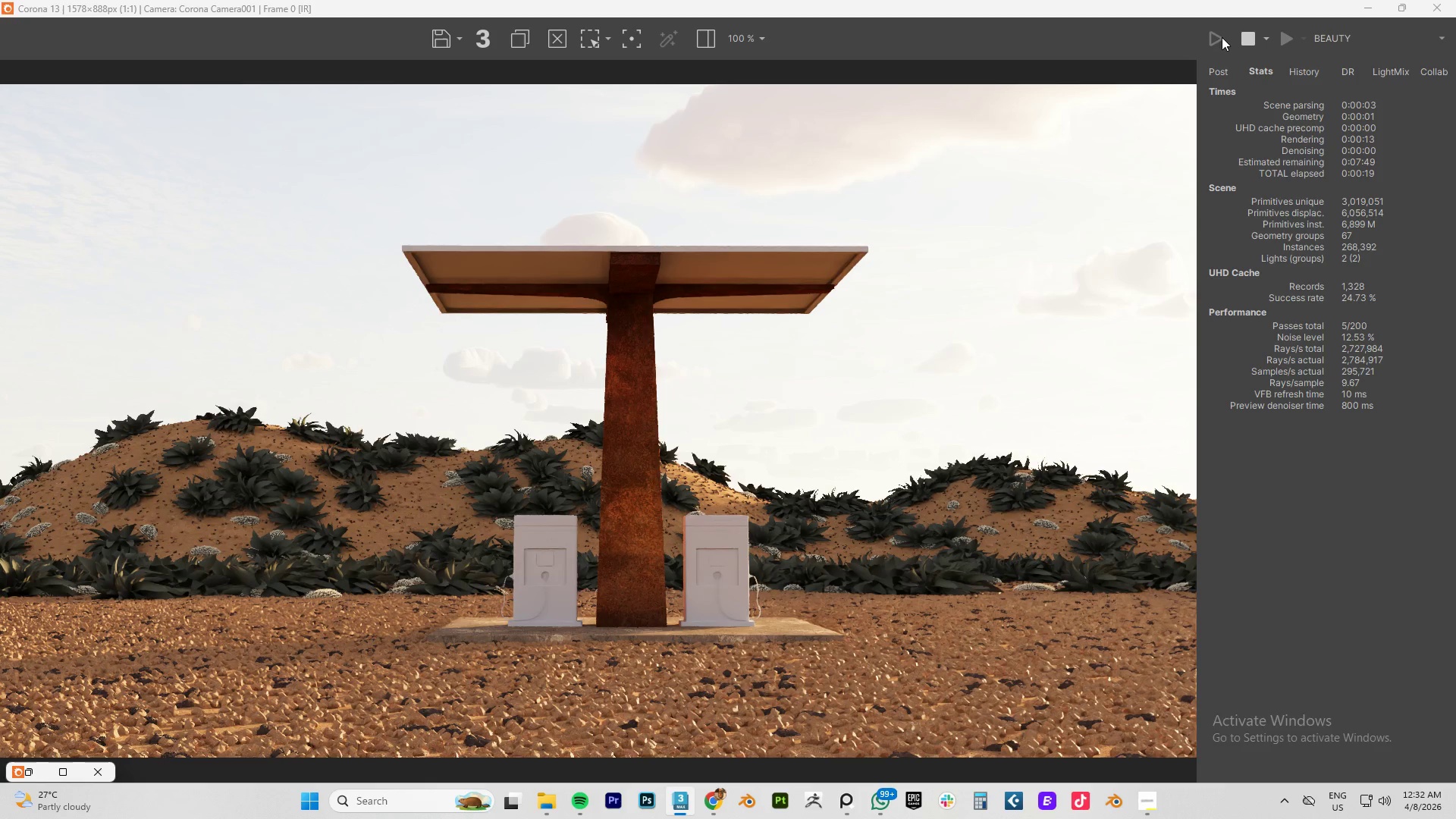 
key(Alt+Tab)
 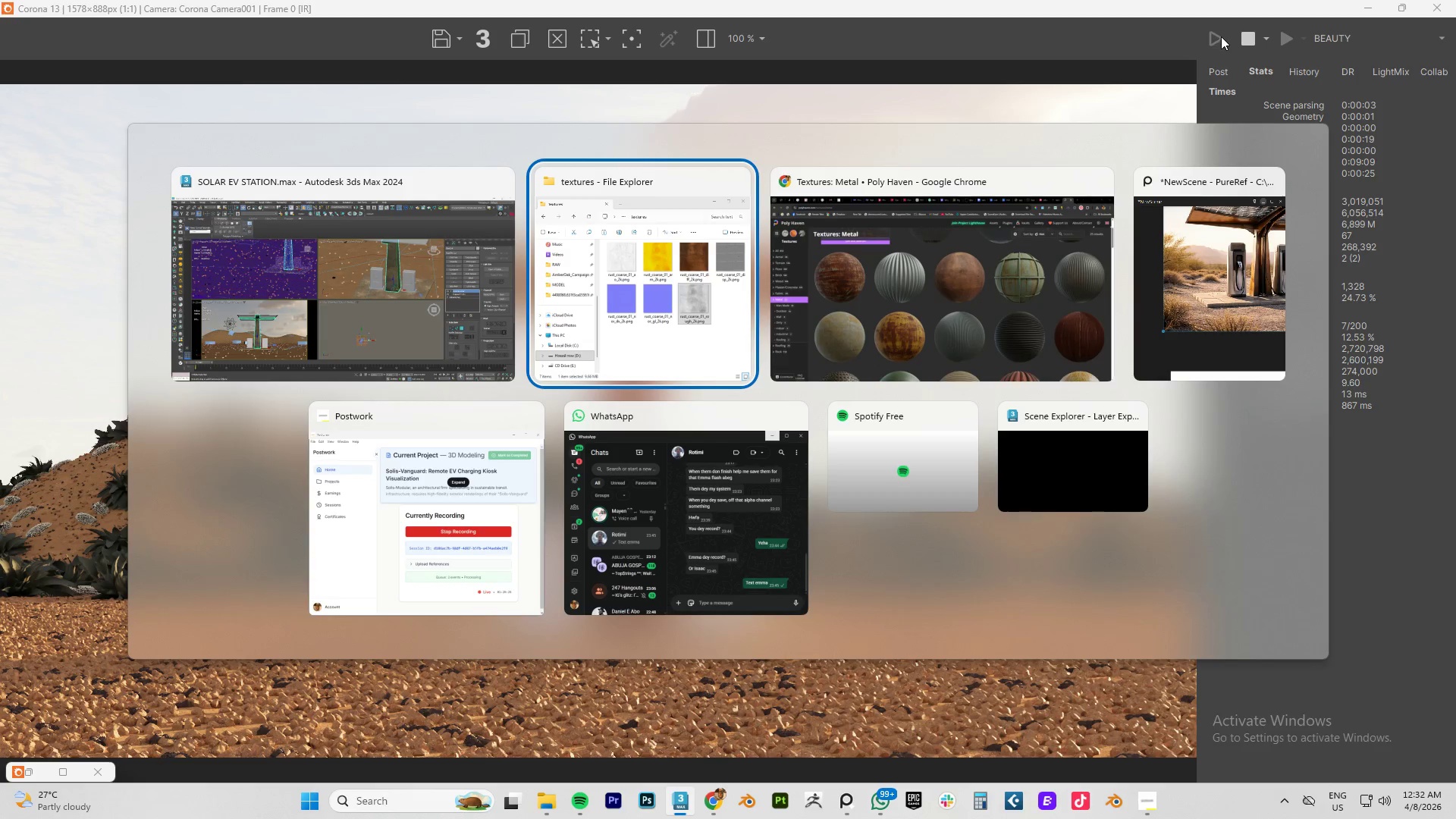 
key(Alt+AltLeft)
 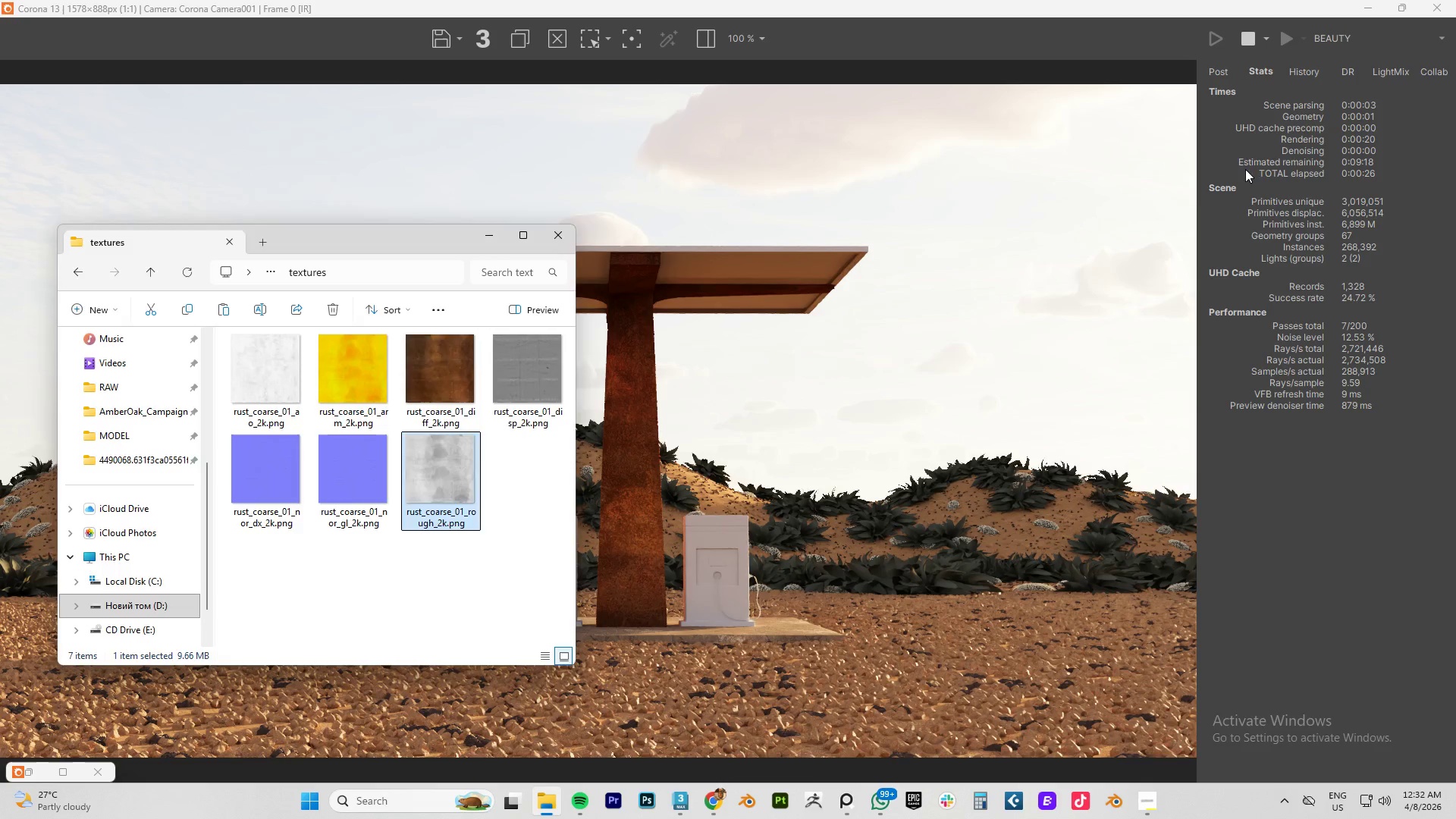 
key(Alt+Tab)
 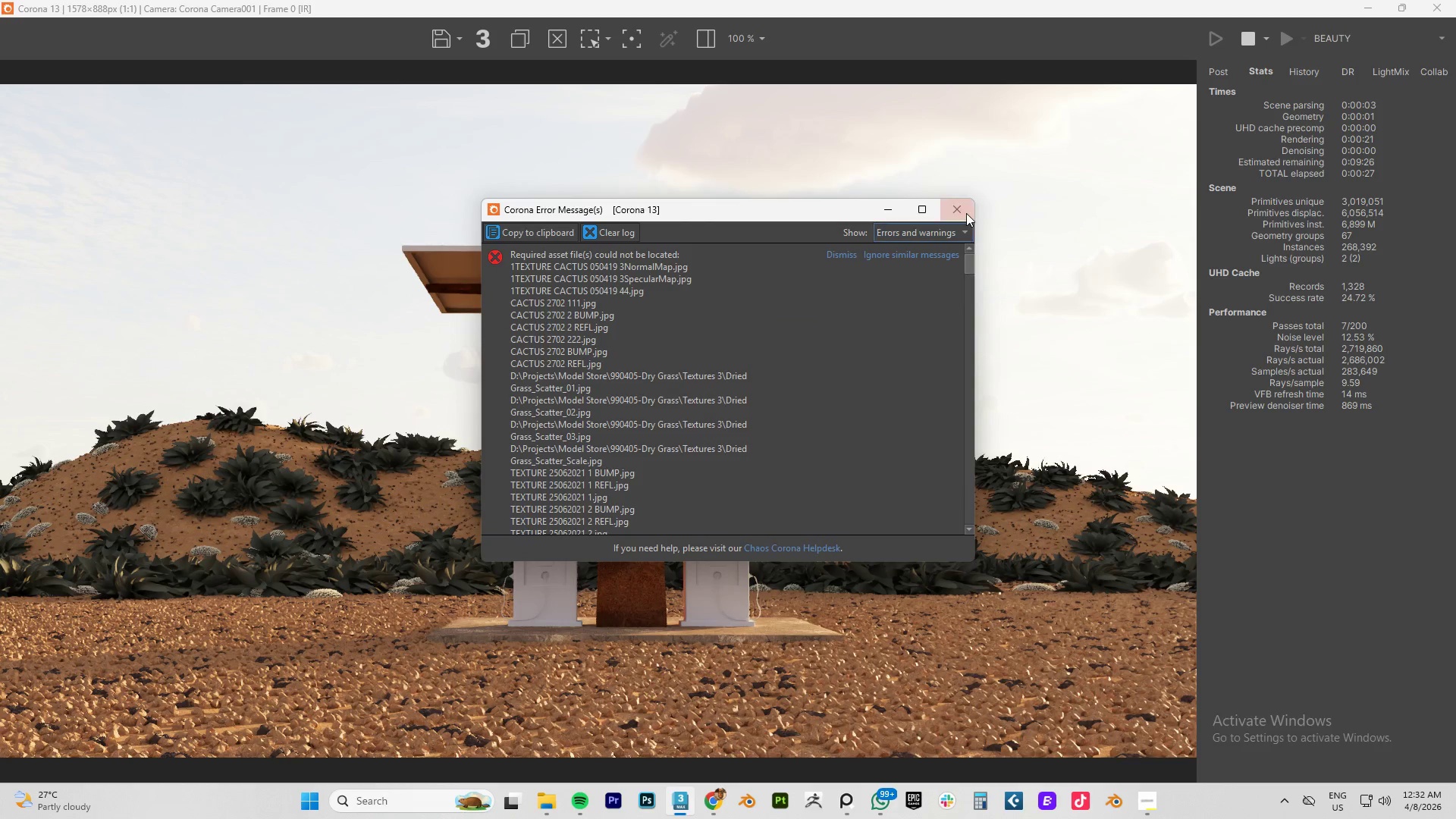 
left_click([953, 209])
 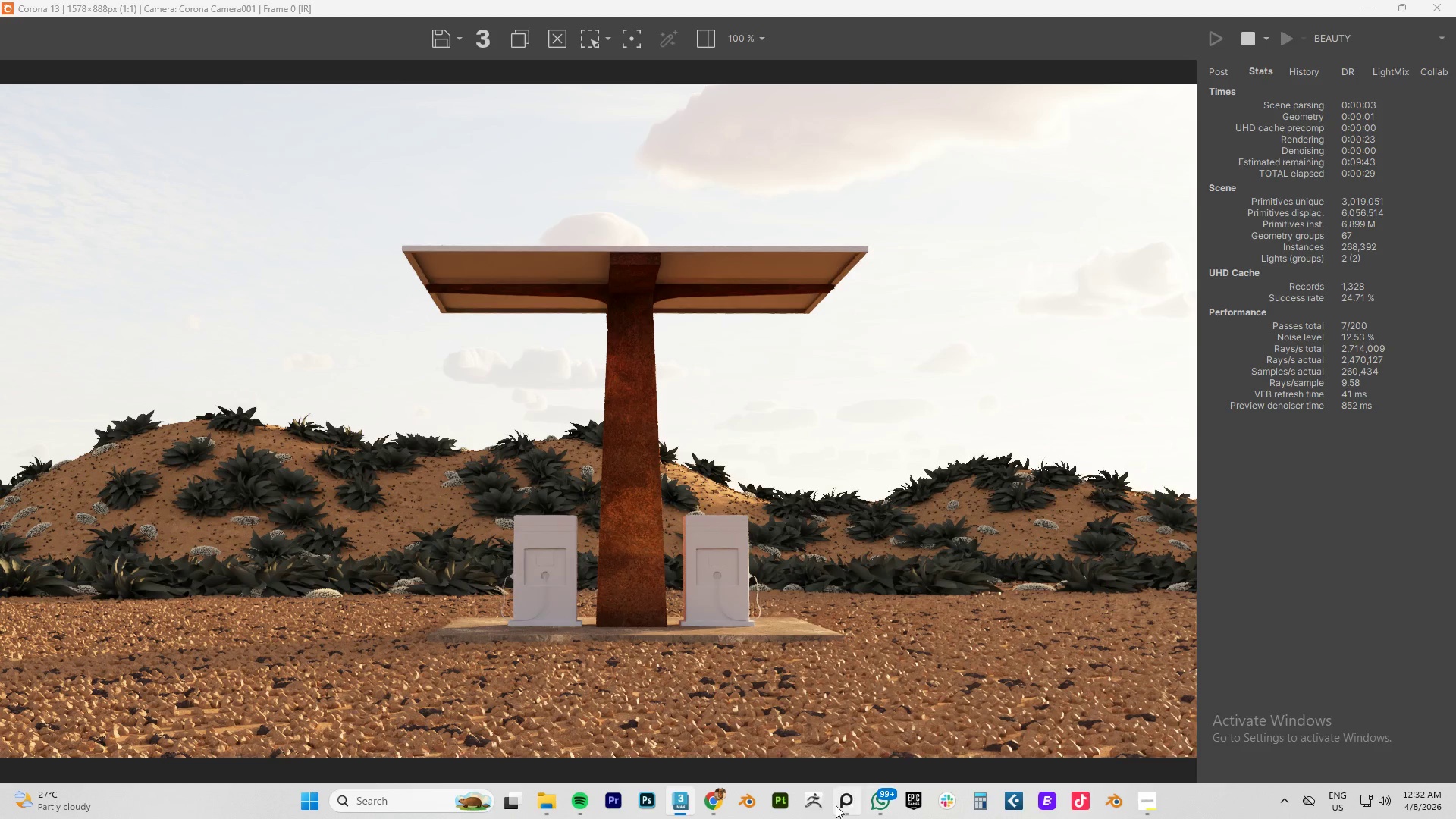 
left_click([848, 805])
 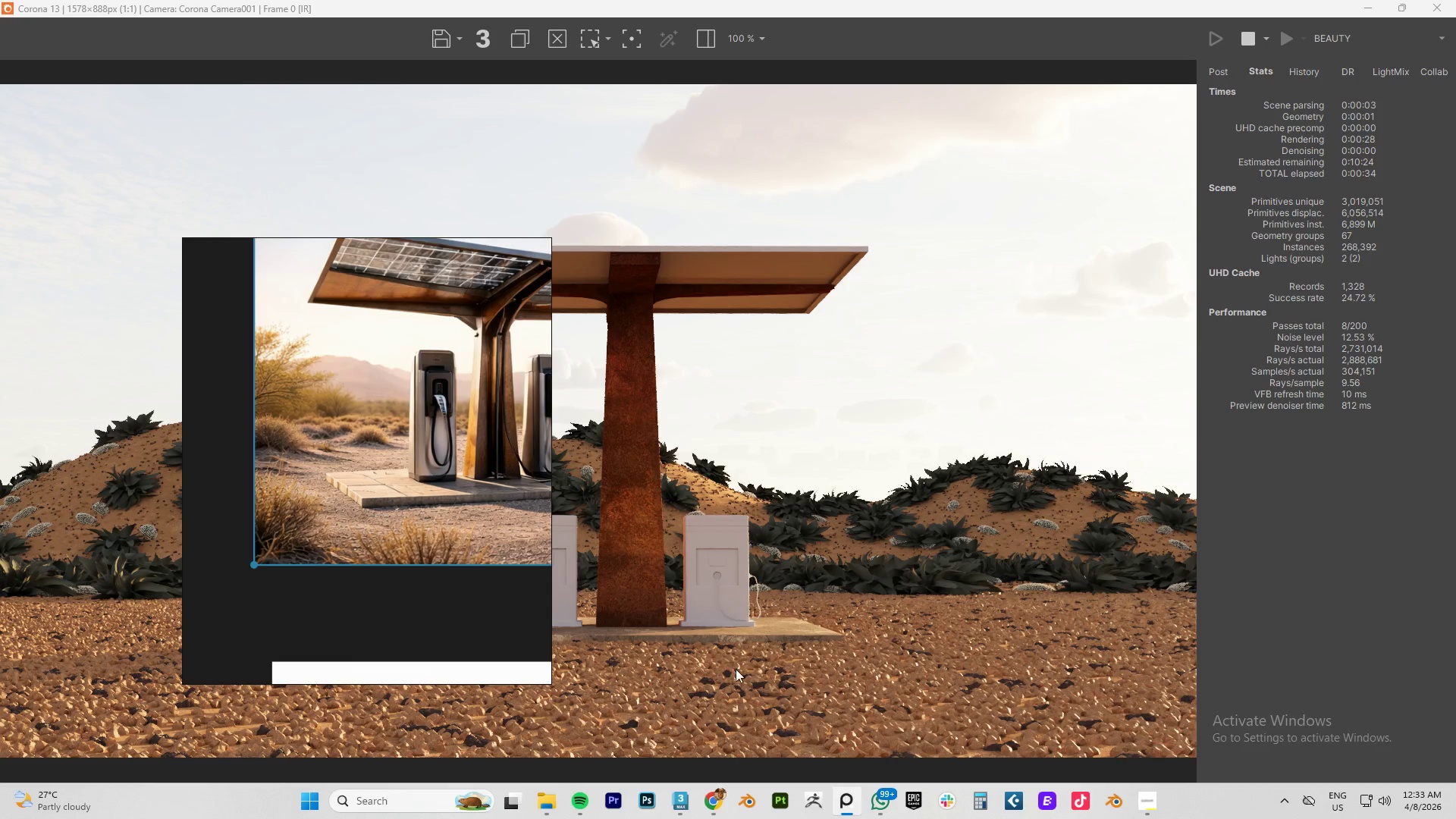 
wait(6.55)
 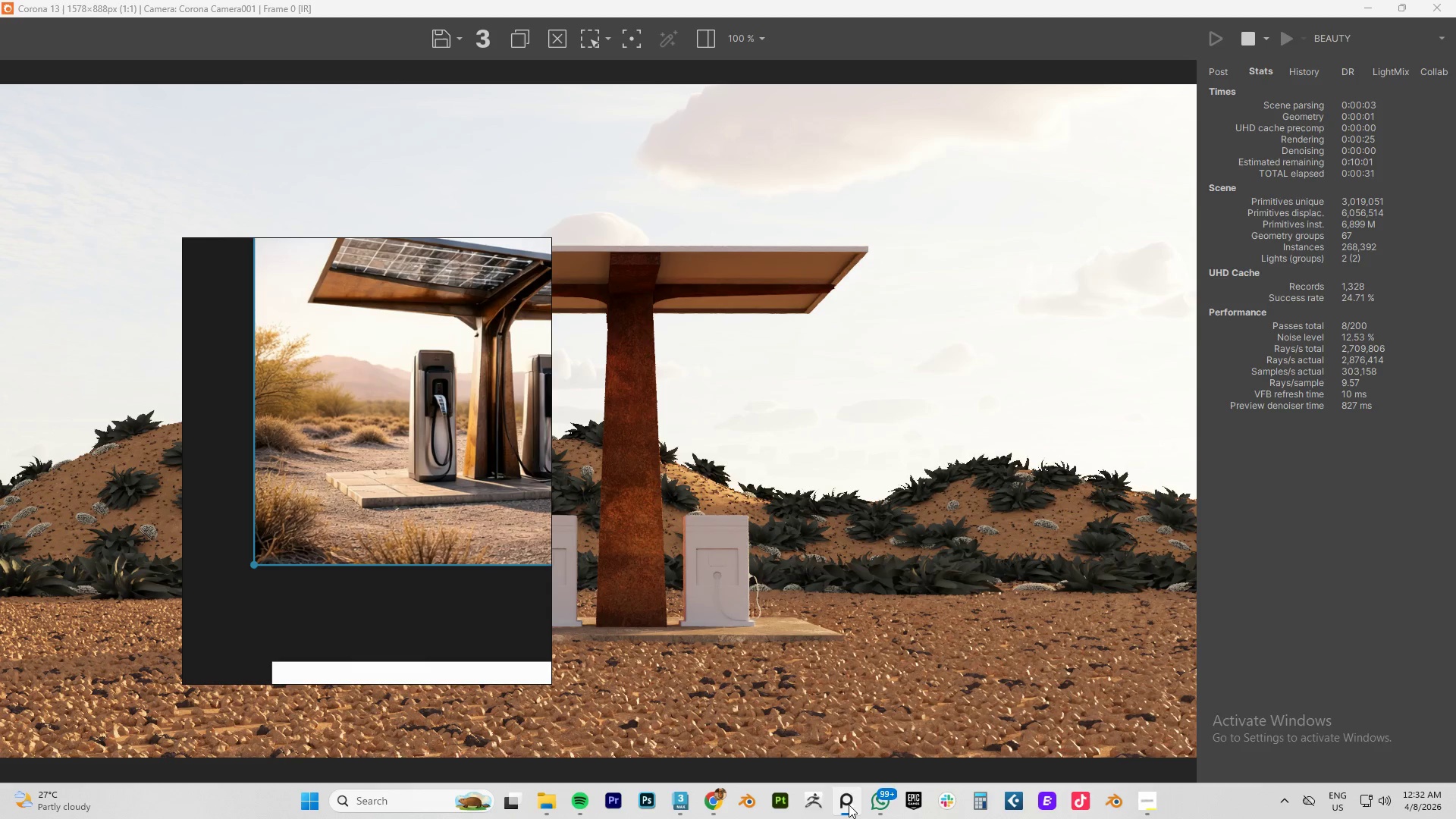 
scroll: coordinate [417, 435], scroll_direction: up, amount: 4.0
 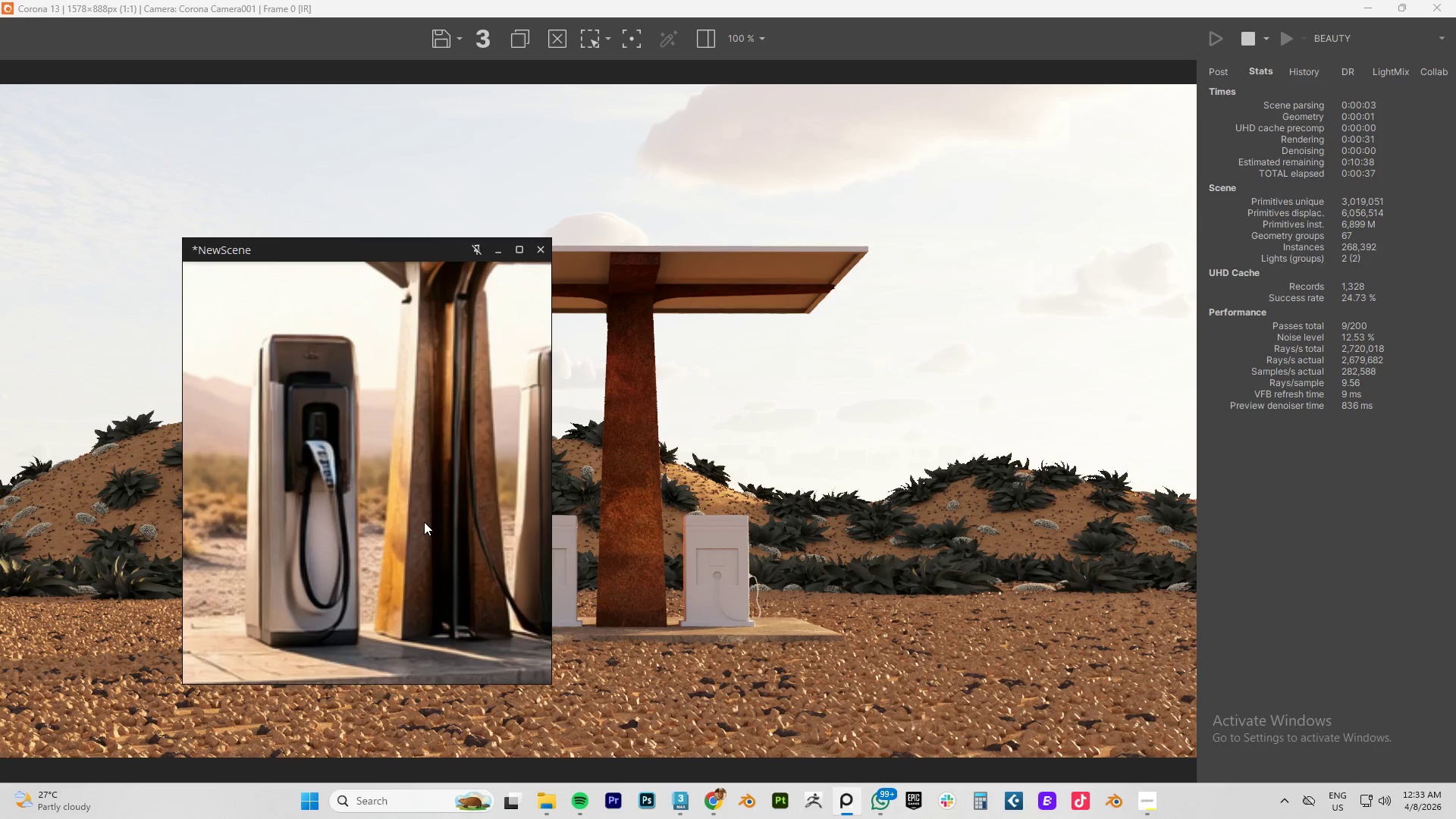 
scroll: coordinate [424, 522], scroll_direction: down, amount: 1.0
 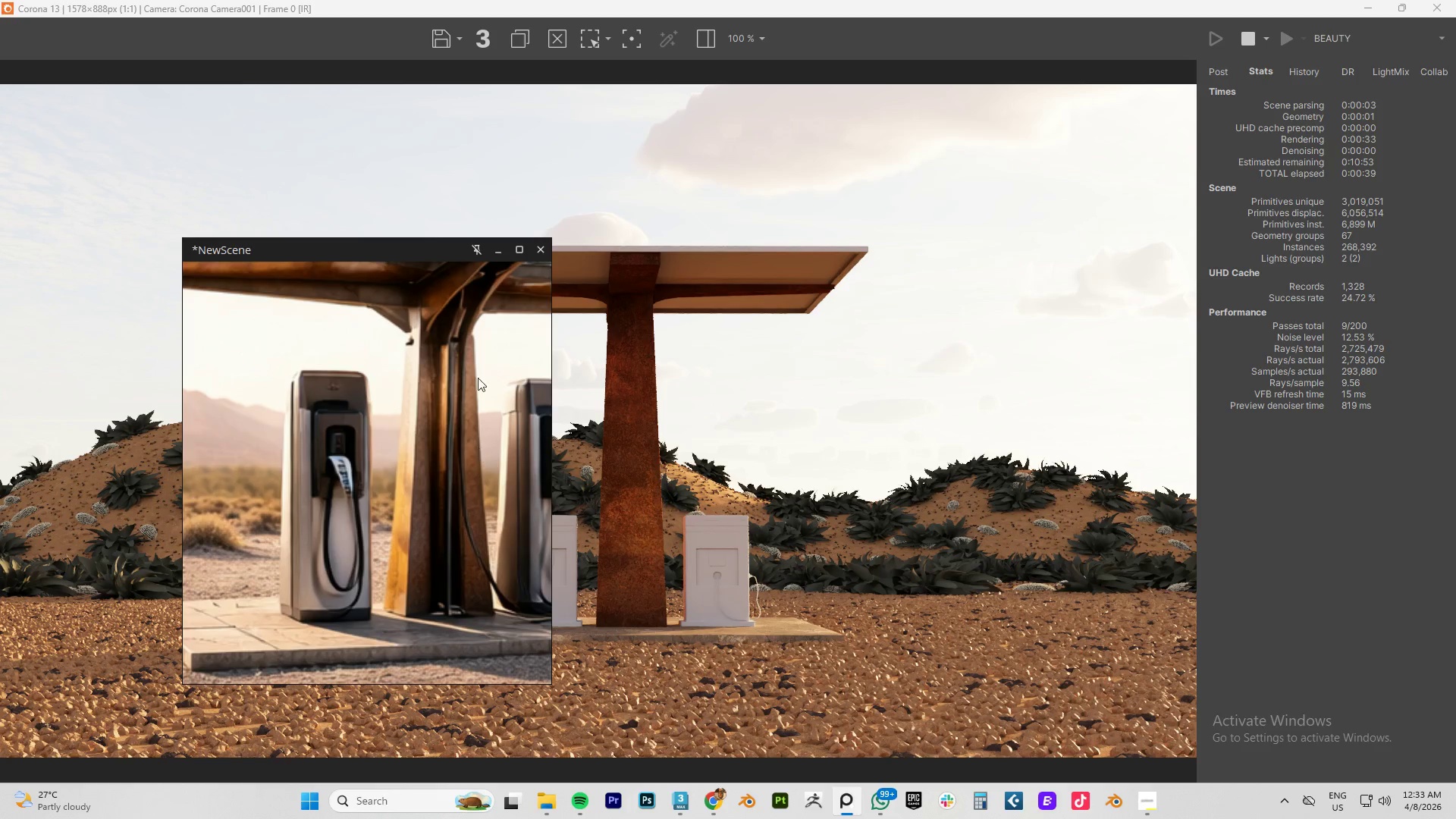 
left_click([495, 253])
 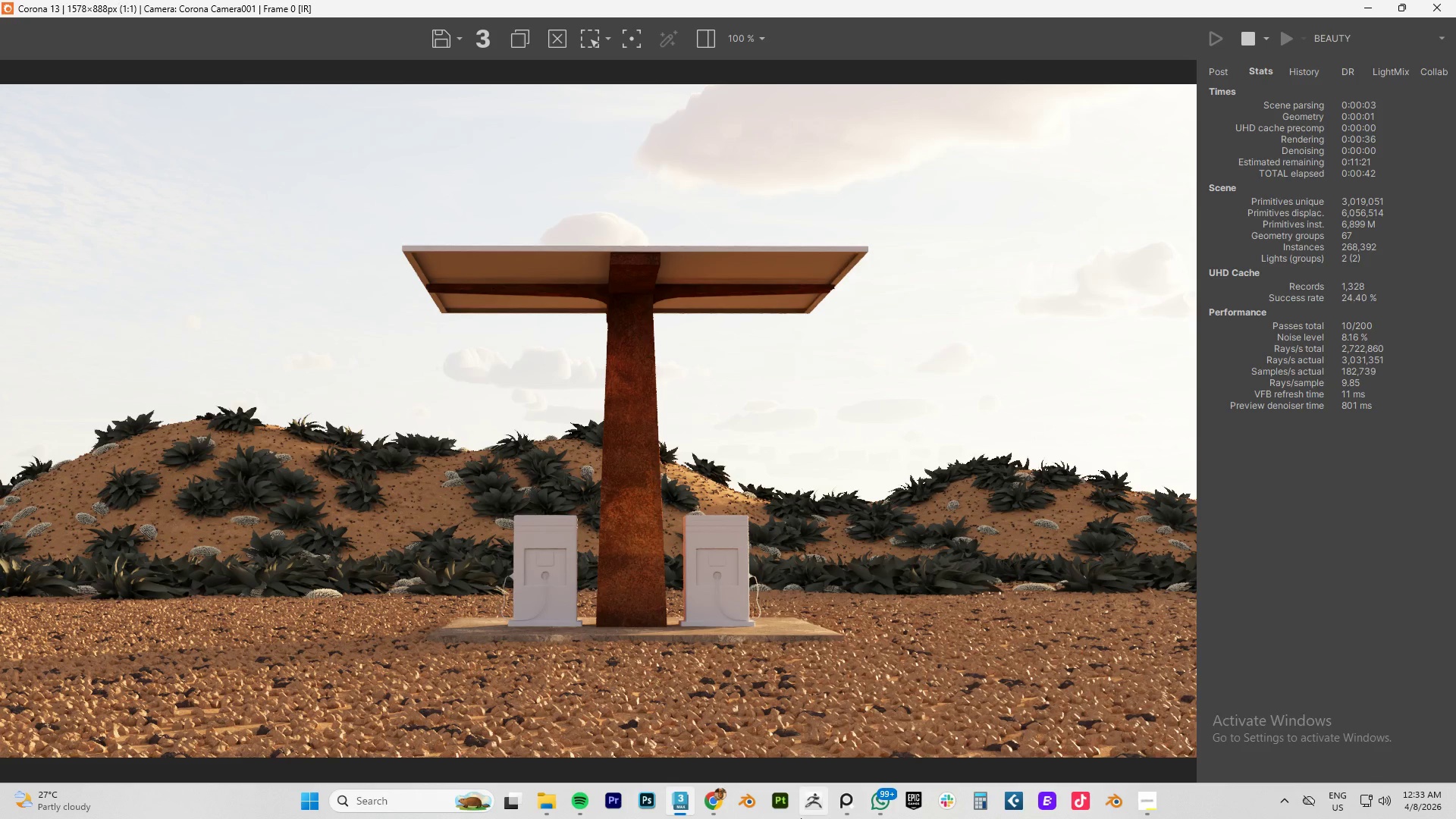 
left_click([707, 803])
 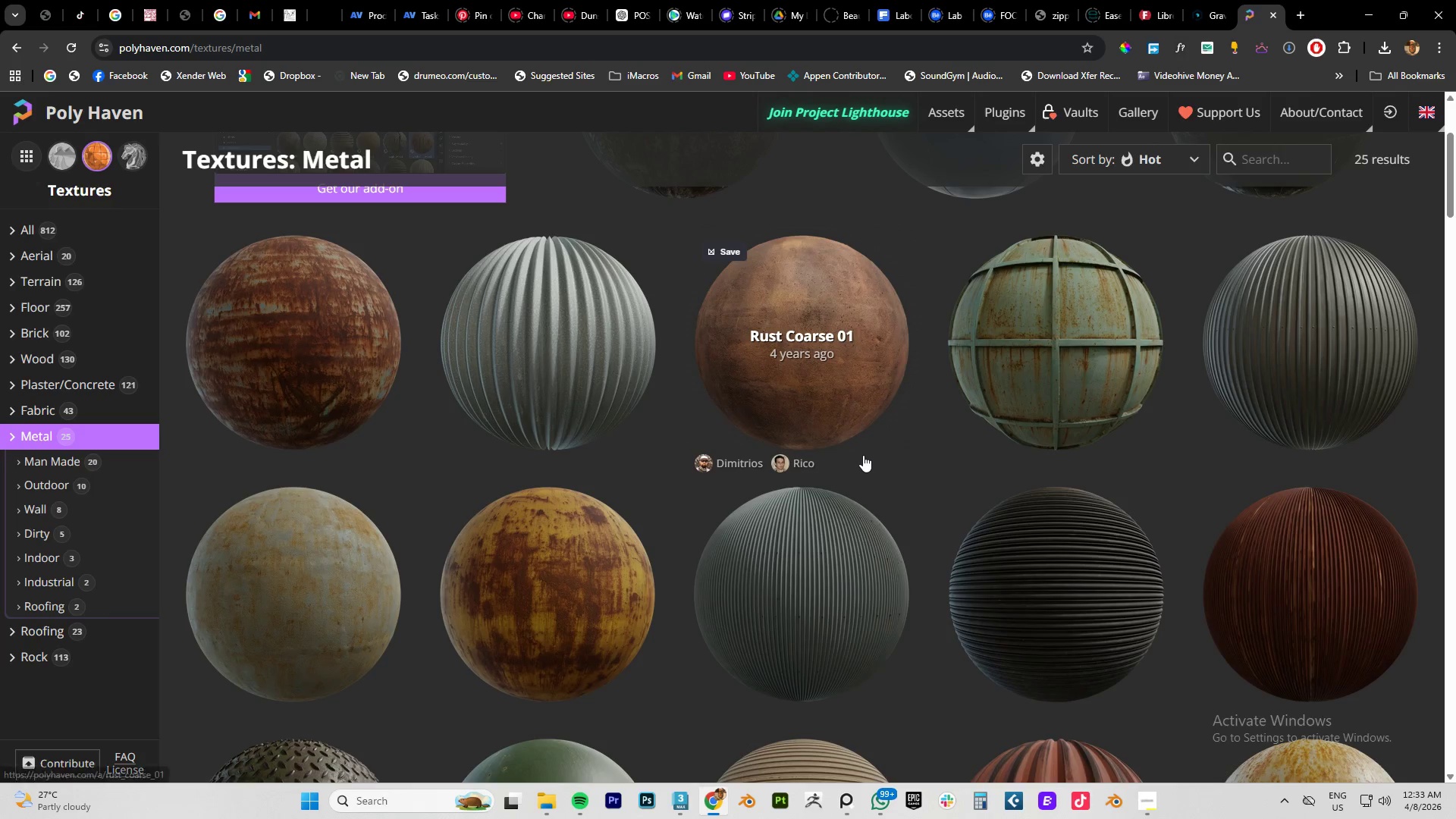 
scroll: coordinate [1126, 453], scroll_direction: down, amount: 9.0
 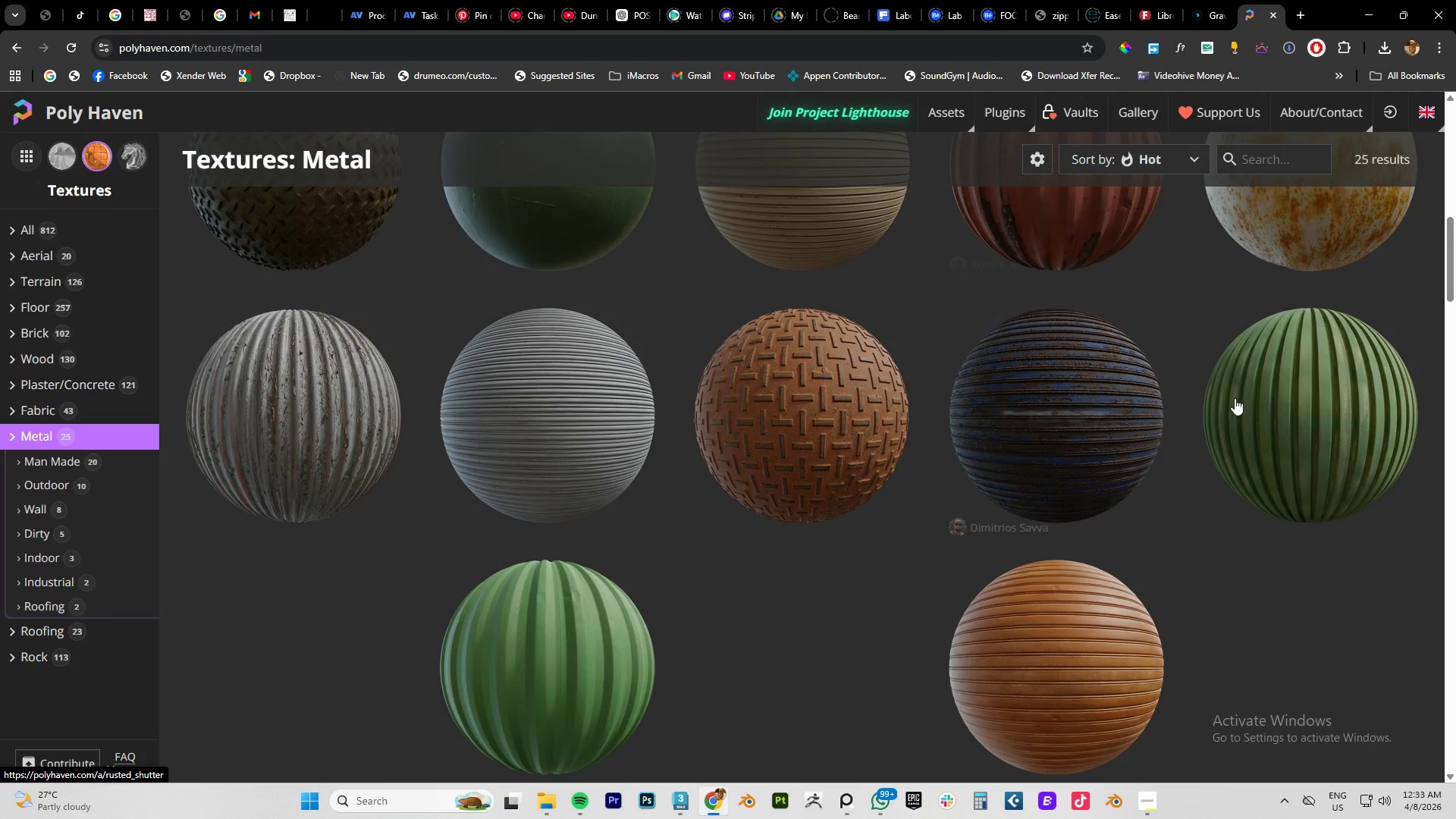 
scroll: coordinate [583, 264], scroll_direction: up, amount: 3.0
 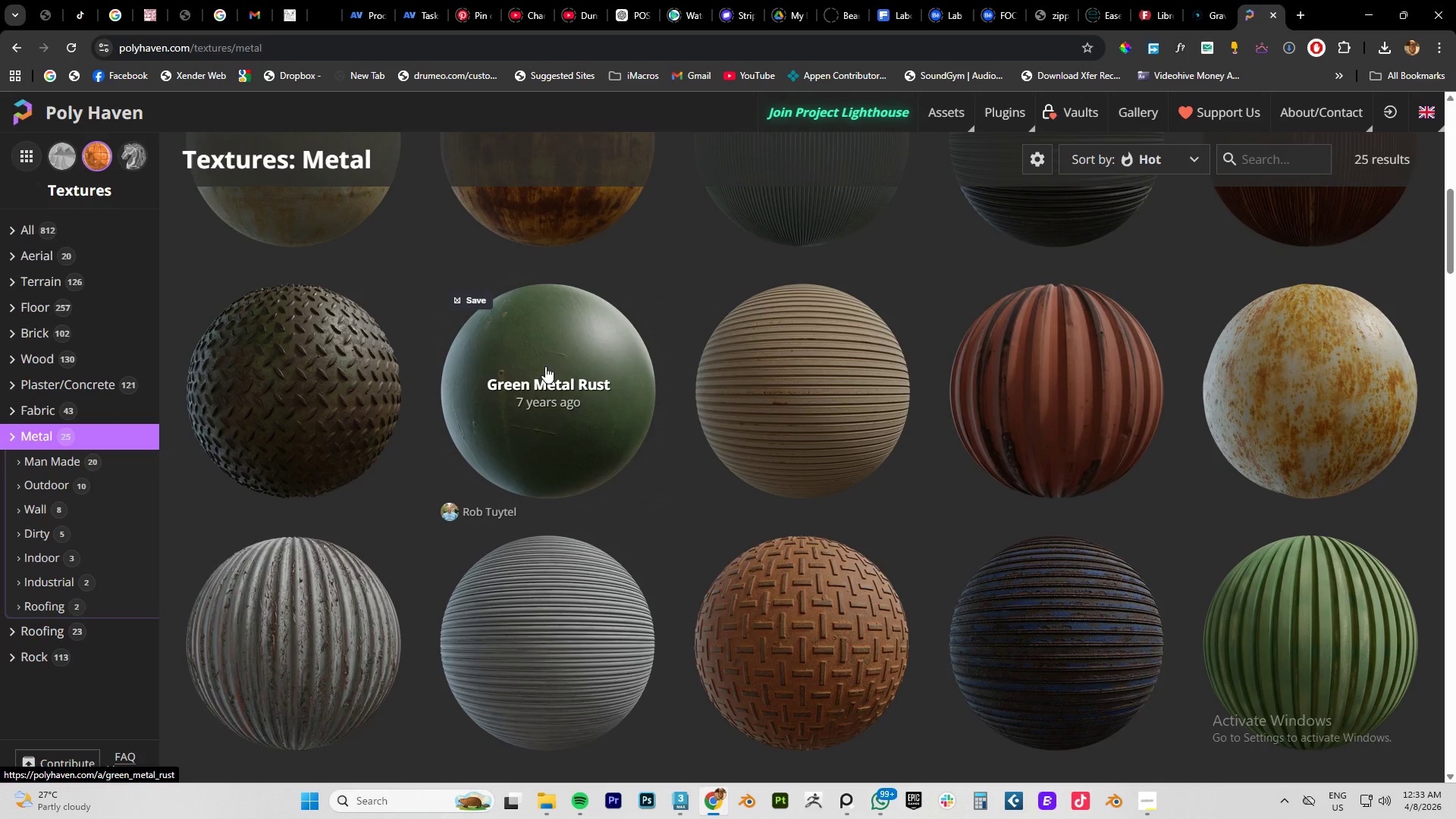 
scroll: coordinate [663, 478], scroll_direction: down, amount: 5.0
 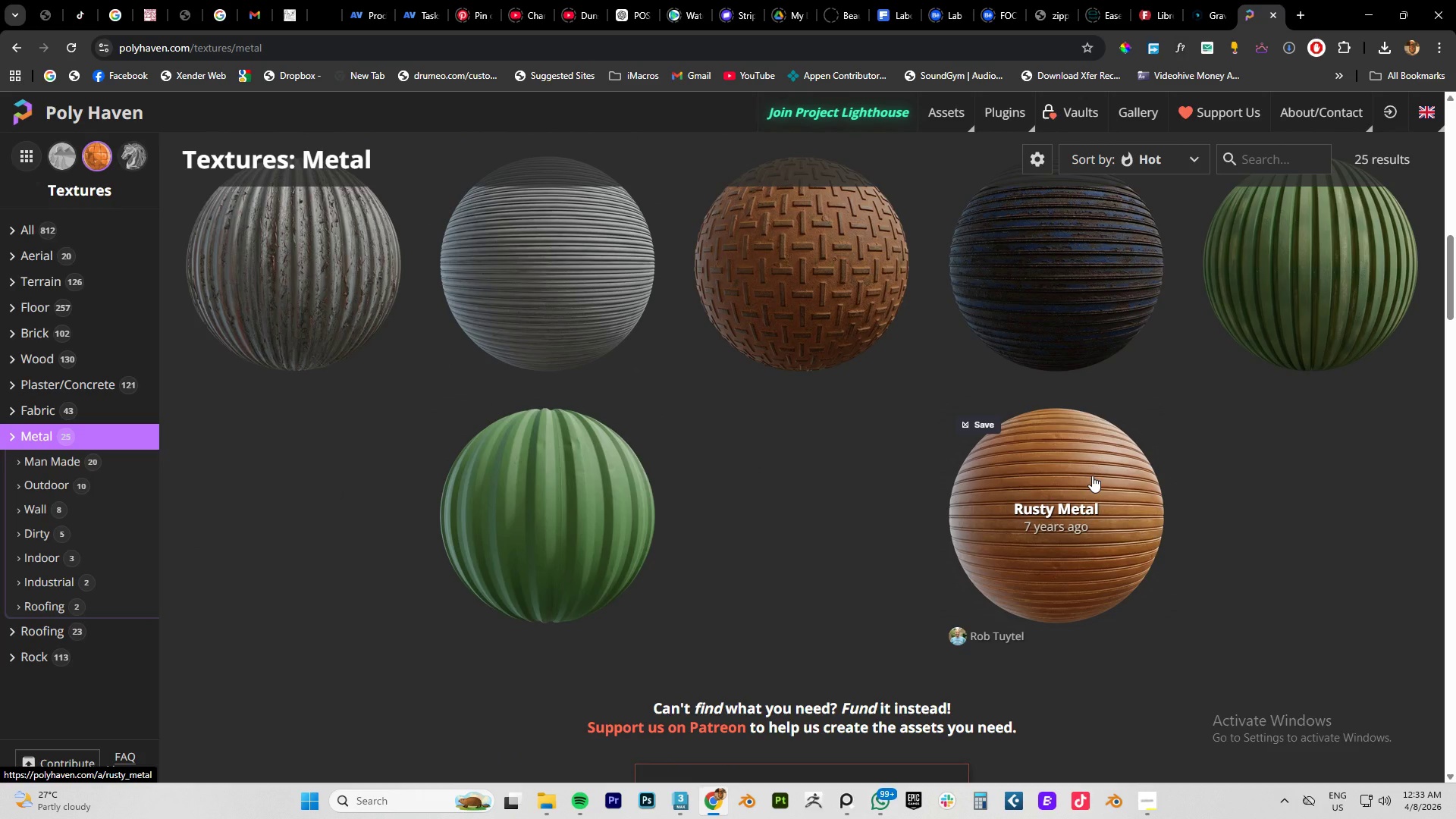 
left_click([1092, 475])
 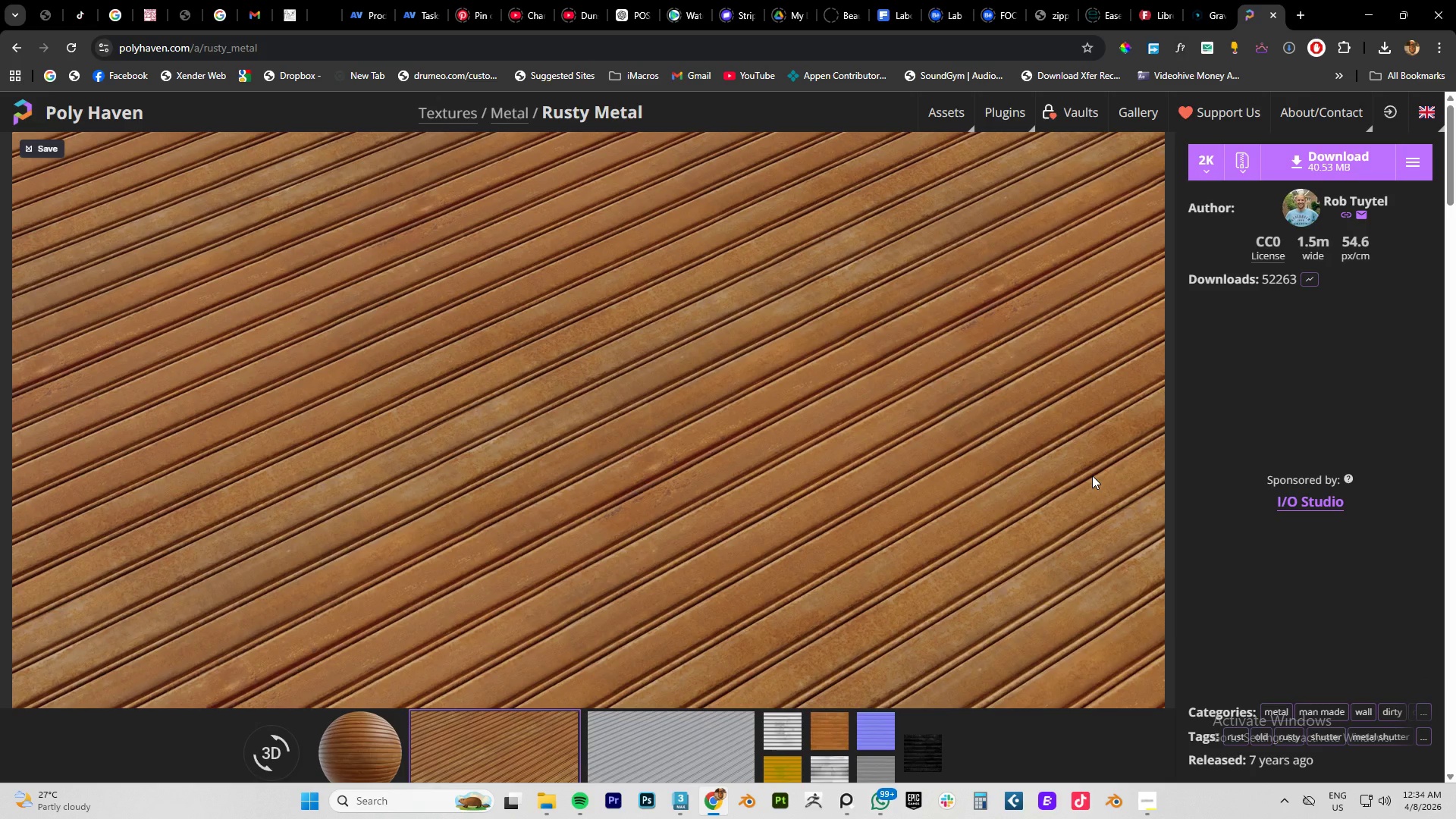 
wait(49.3)
 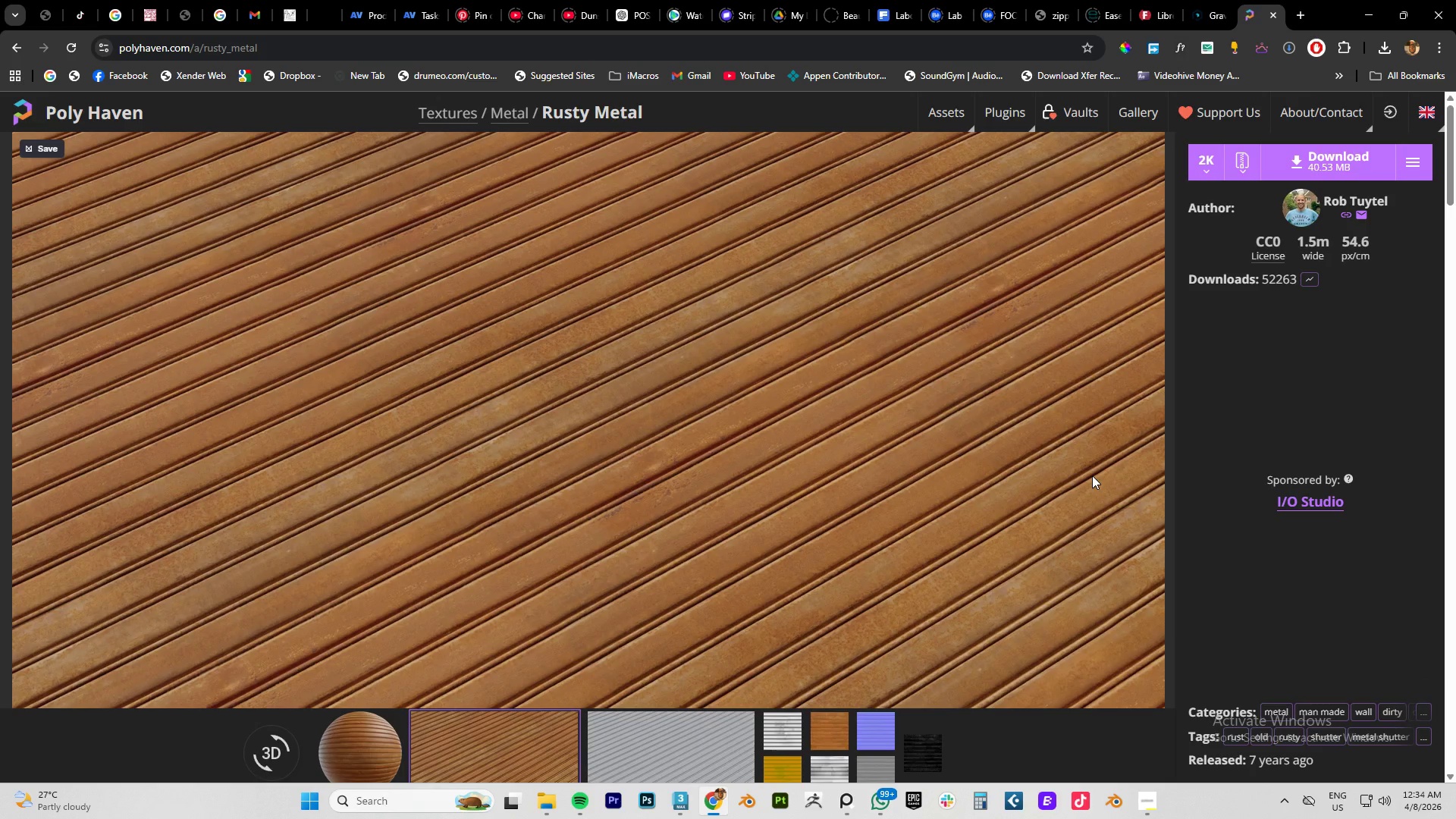 
scroll: coordinate [491, 427], scroll_direction: down, amount: 4.0
 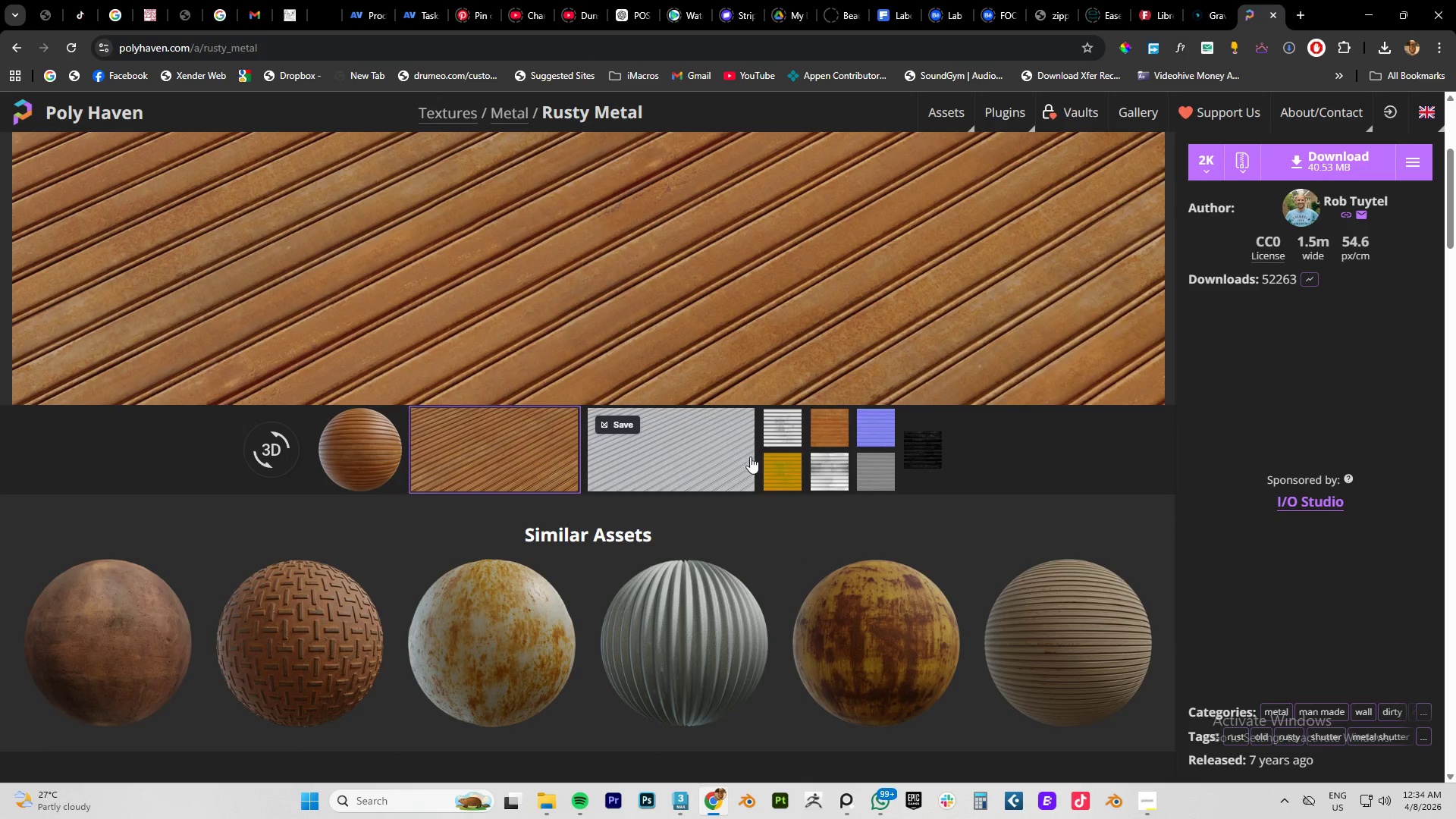 
scroll: coordinate [829, 337], scroll_direction: up, amount: 4.0
 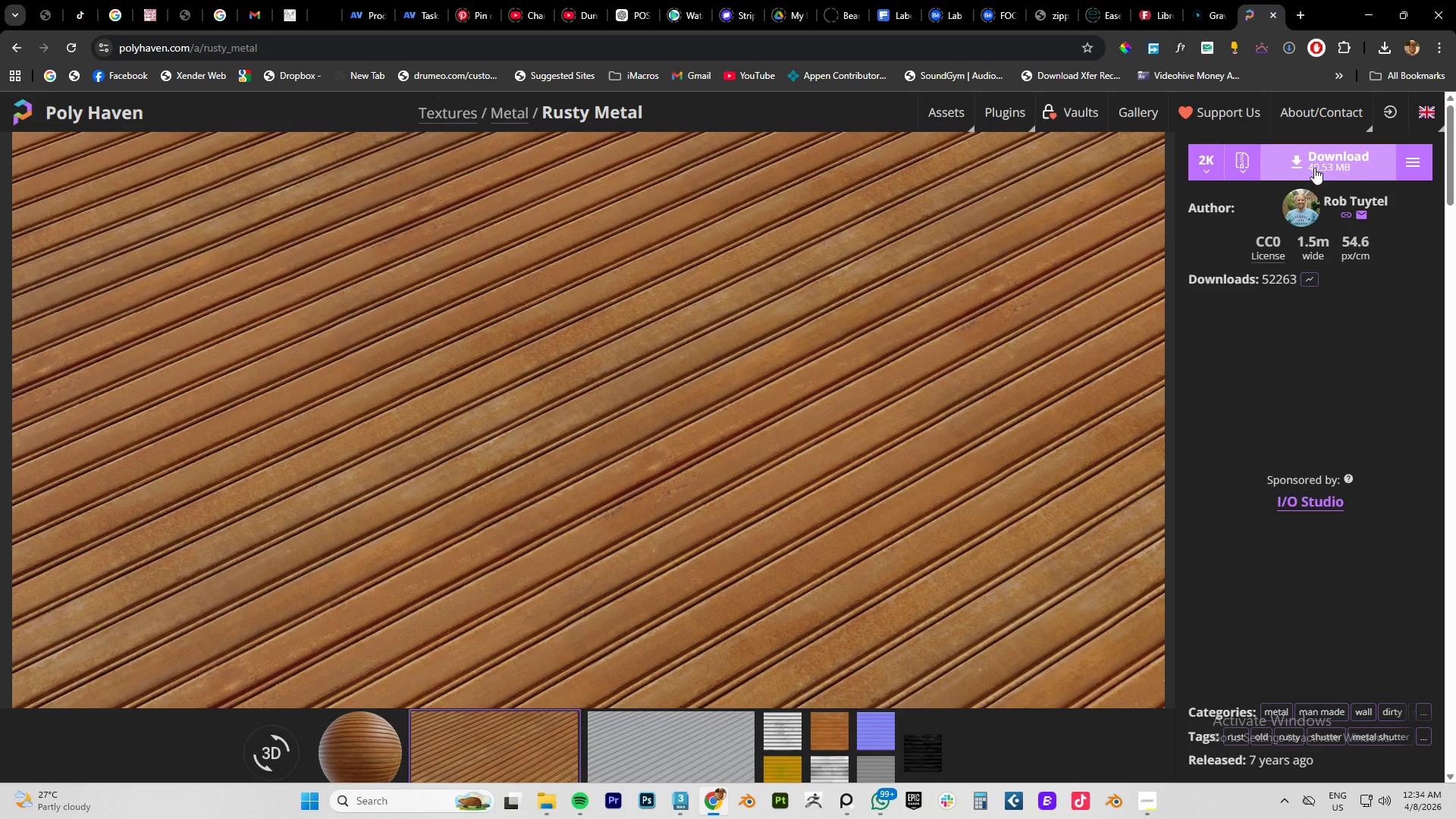 
key(Alt+AltLeft)
 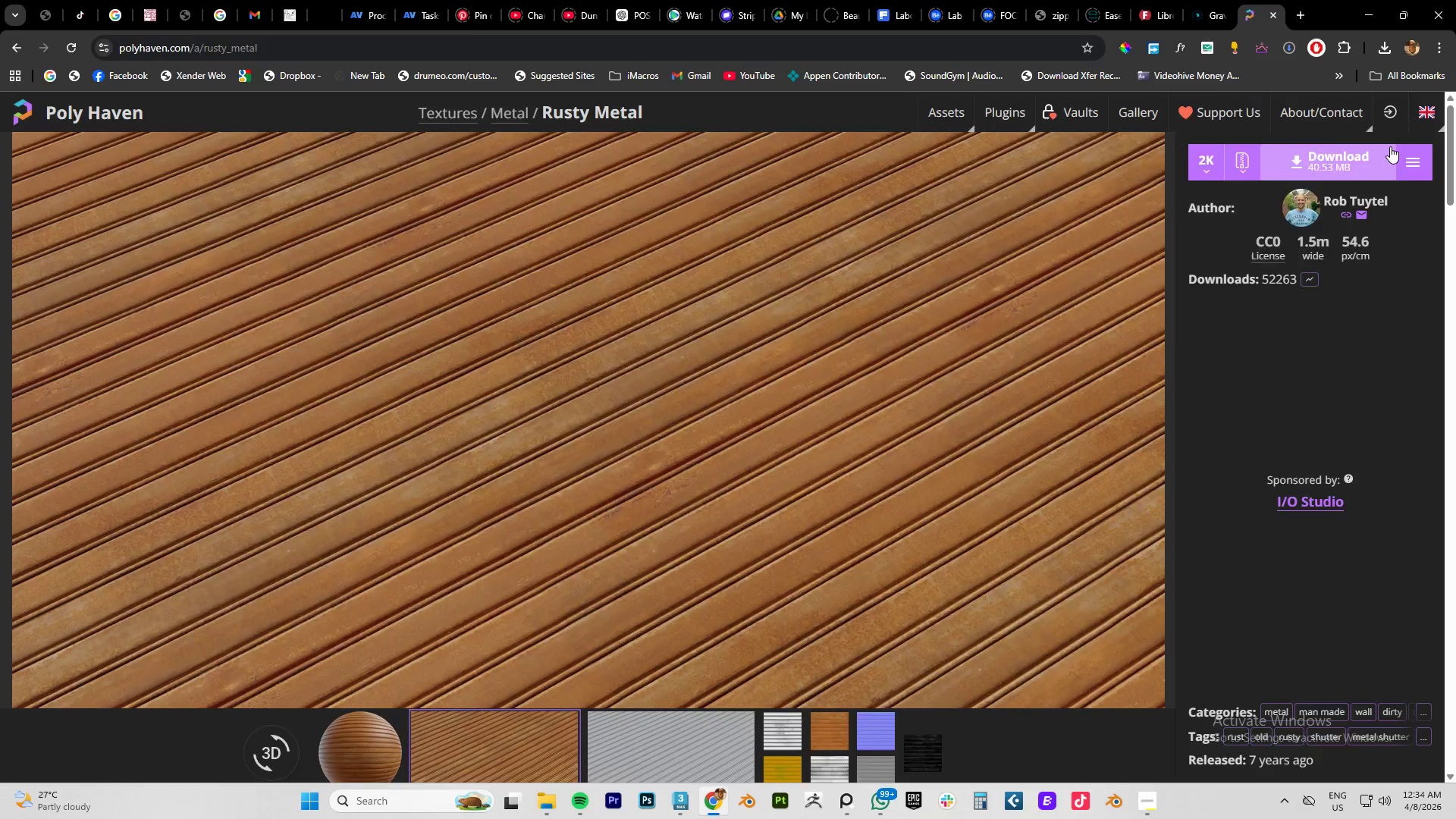 
key(Alt+Tab)
 